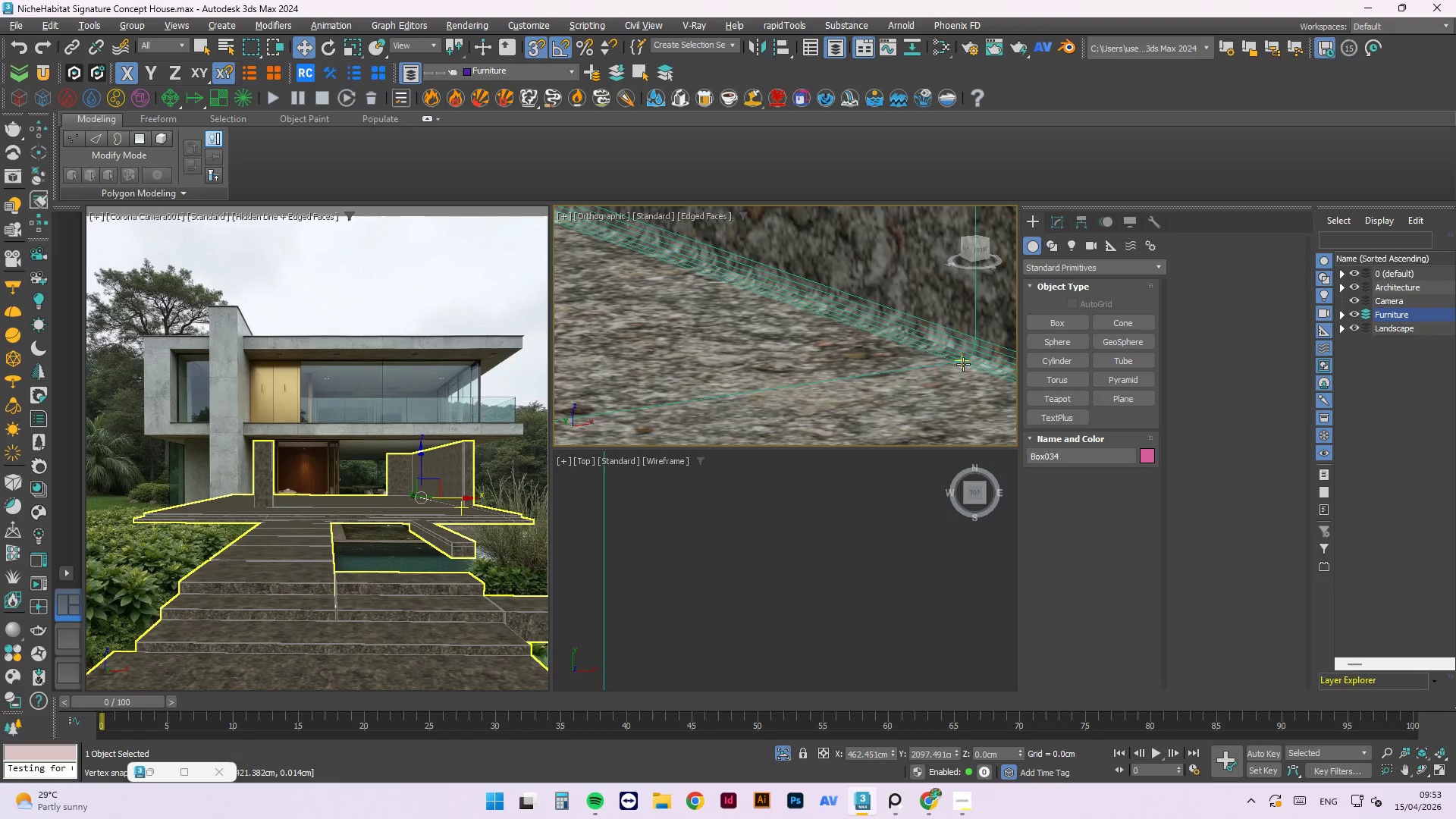 
scroll: coordinate [962, 364], scroll_direction: up, amount: 4.0
 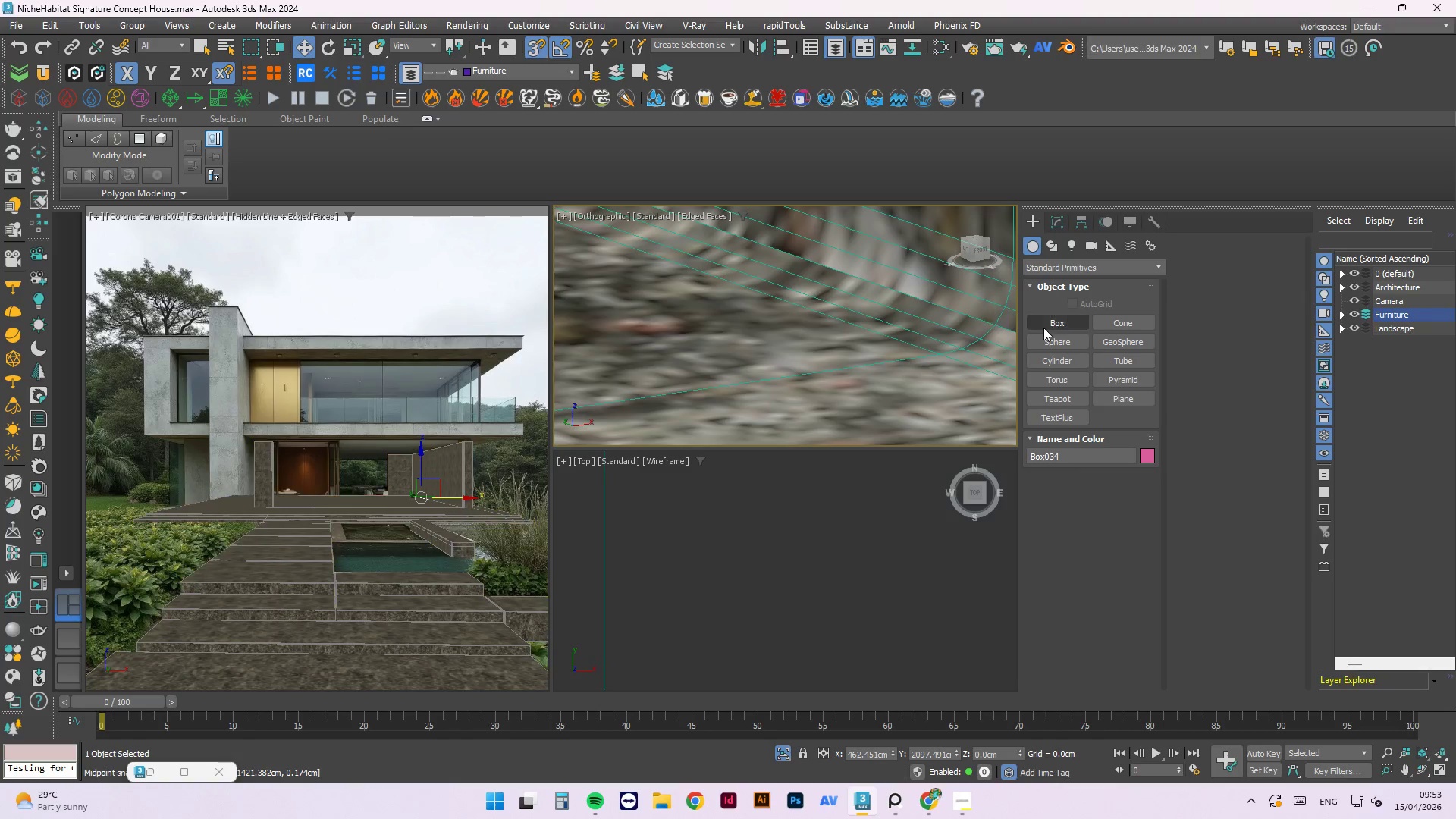 
left_click_drag(start_coordinate=[941, 356], to_coordinate=[838, 374])
 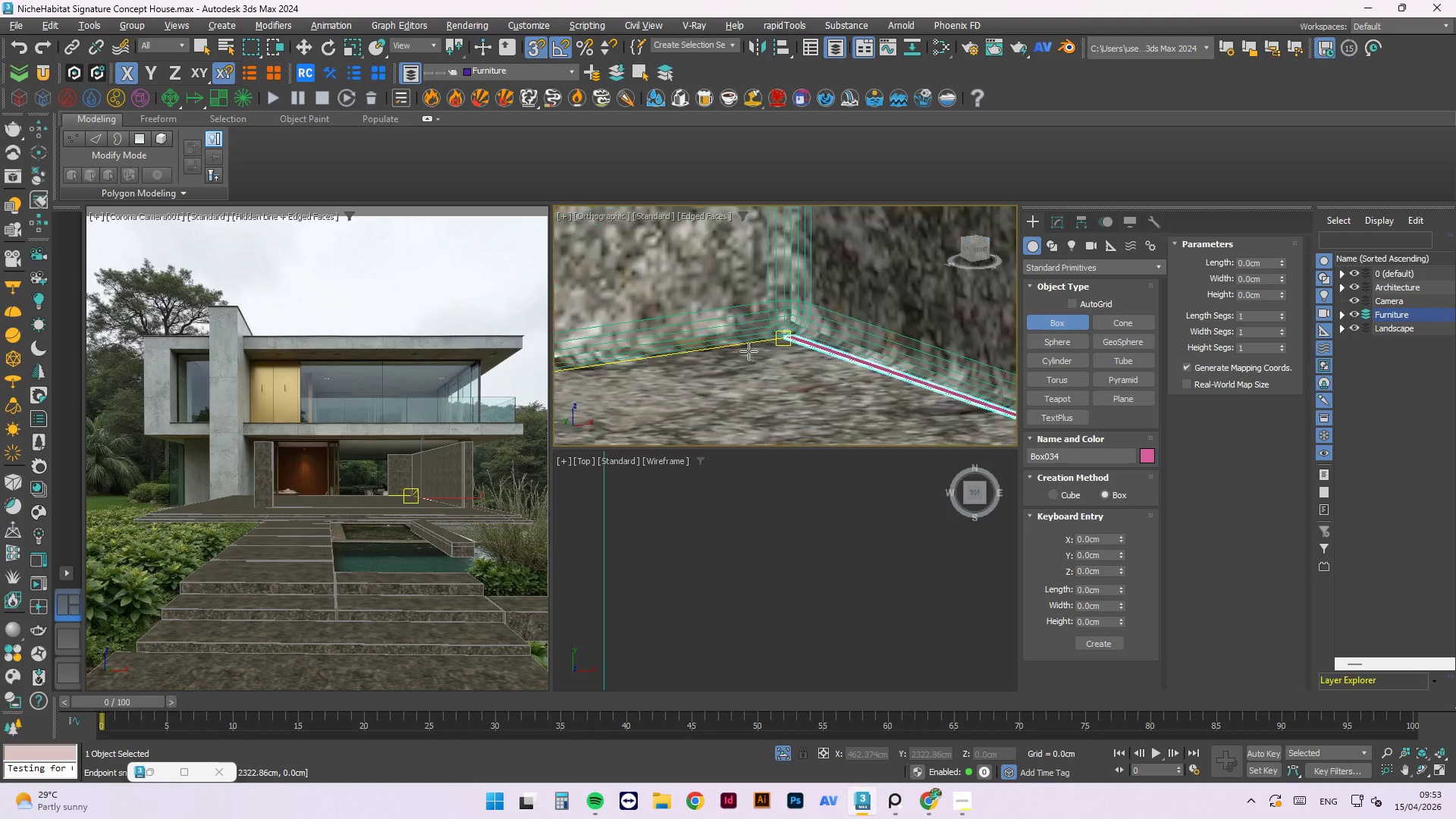 
scroll: coordinate [944, 371], scroll_direction: down, amount: 19.0
 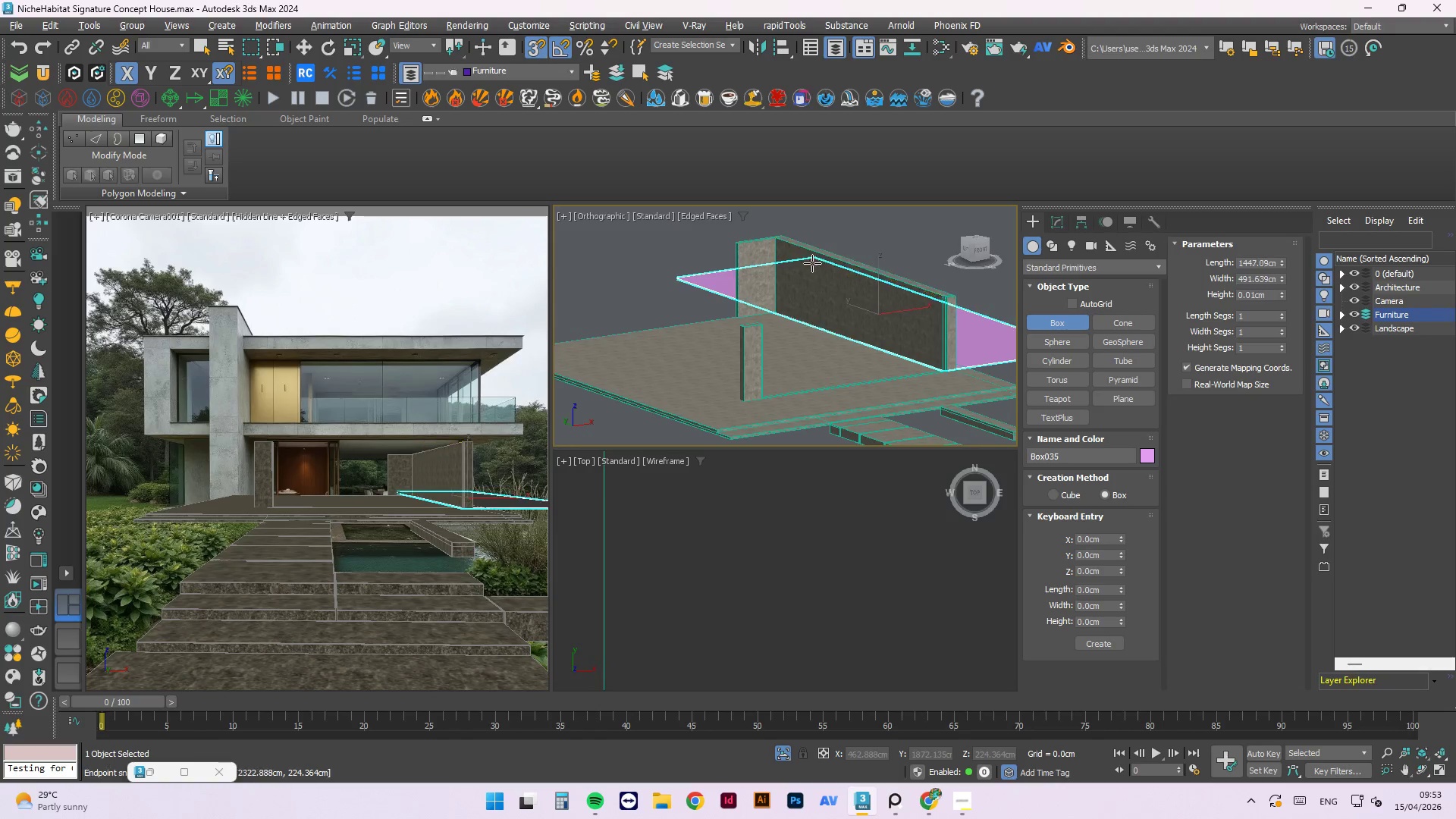 
scroll: coordinate [810, 278], scroll_direction: up, amount: 4.0
 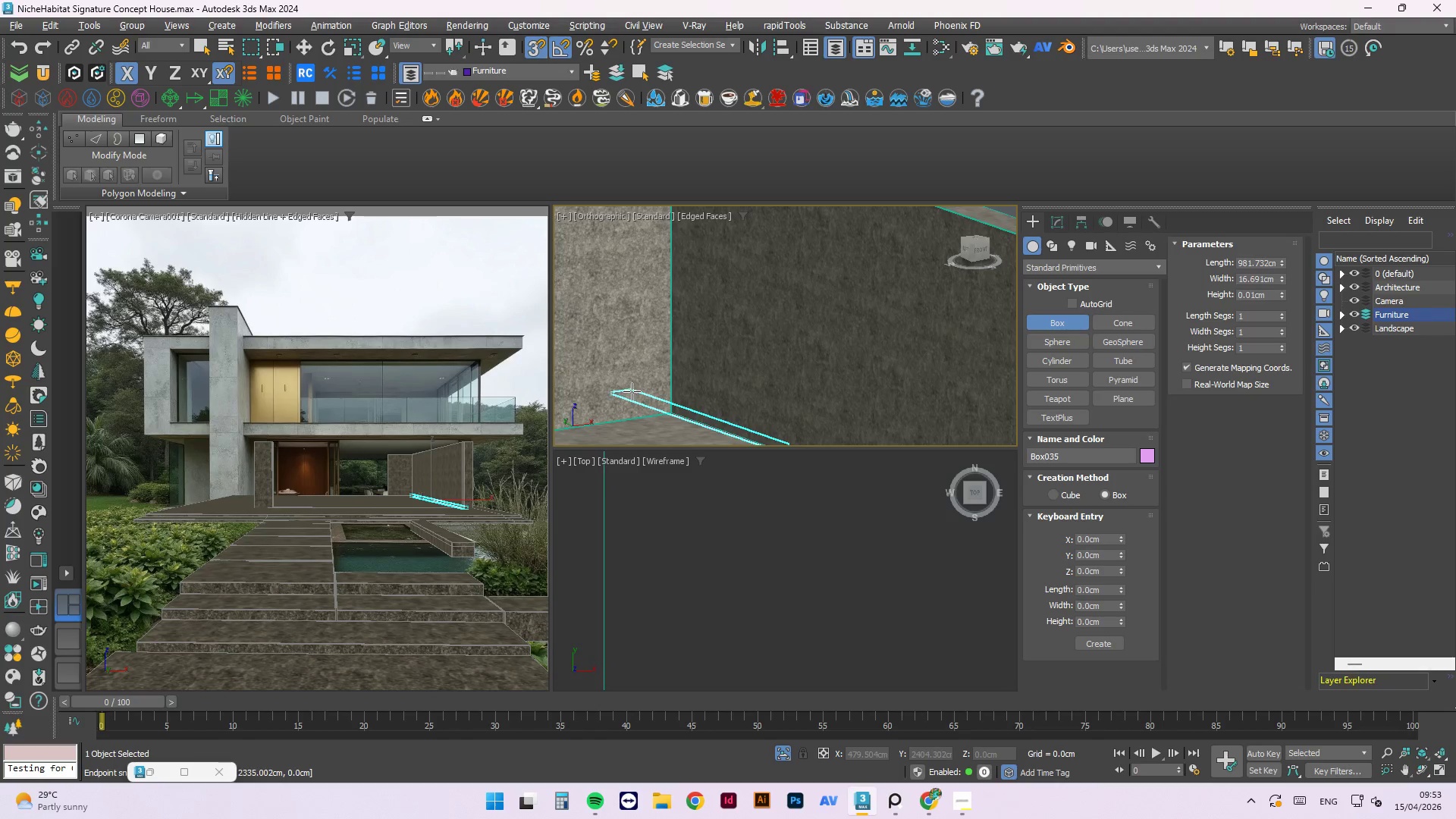 
key(Escape)
 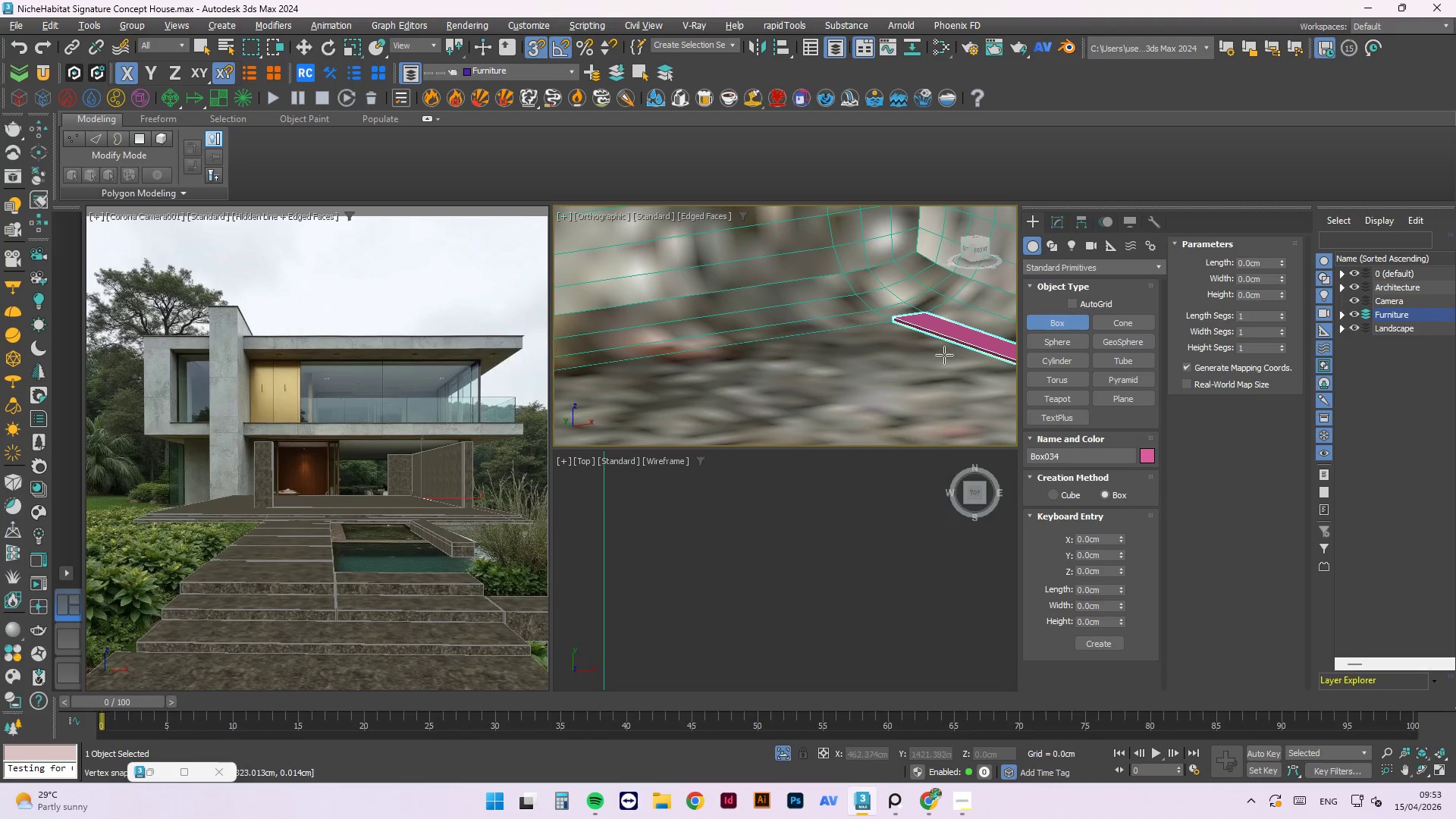 
scroll: coordinate [838, 374], scroll_direction: up, amount: 15.0
 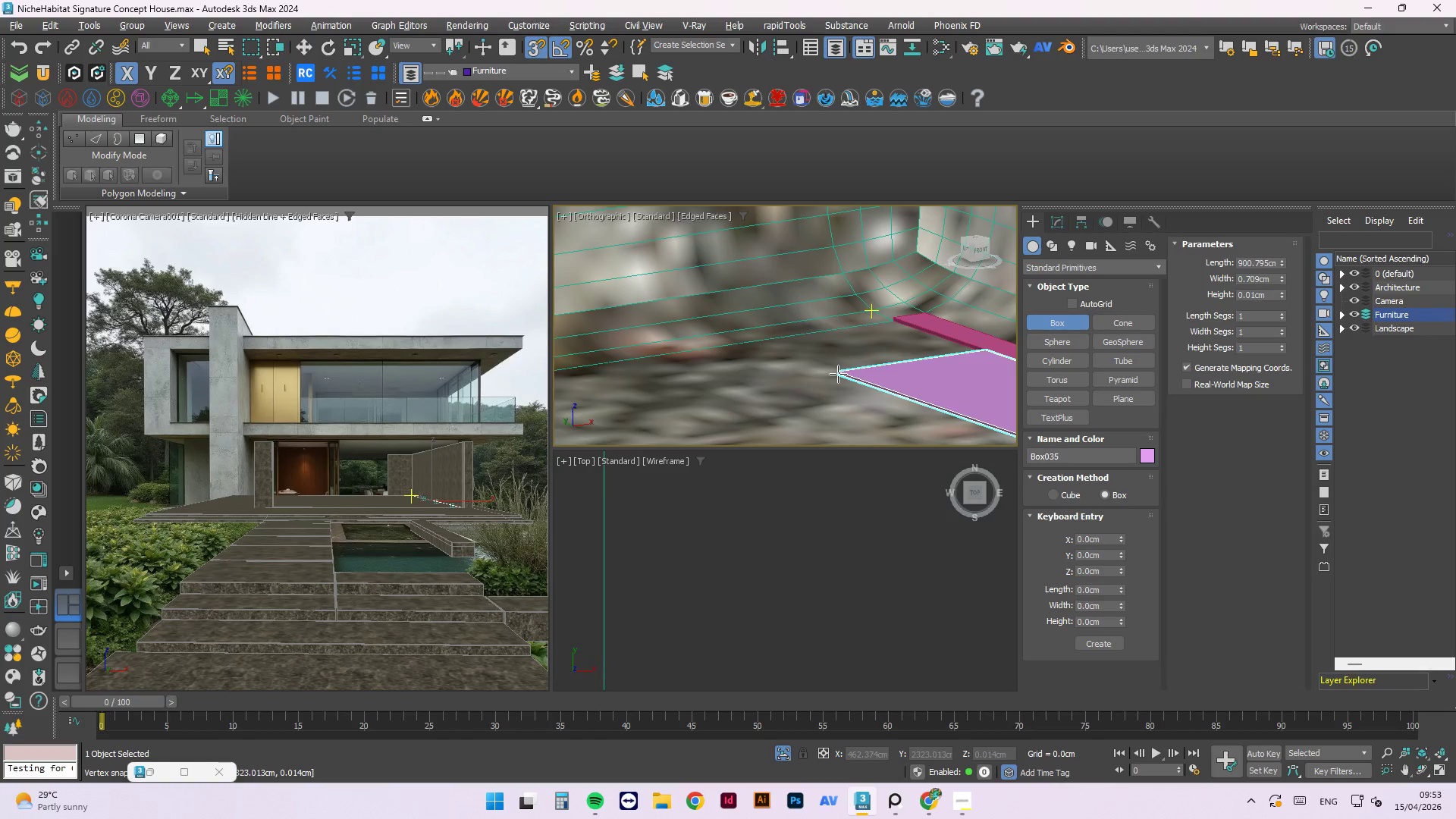 
scroll: coordinate [694, 335], scroll_direction: down, amount: 16.0
 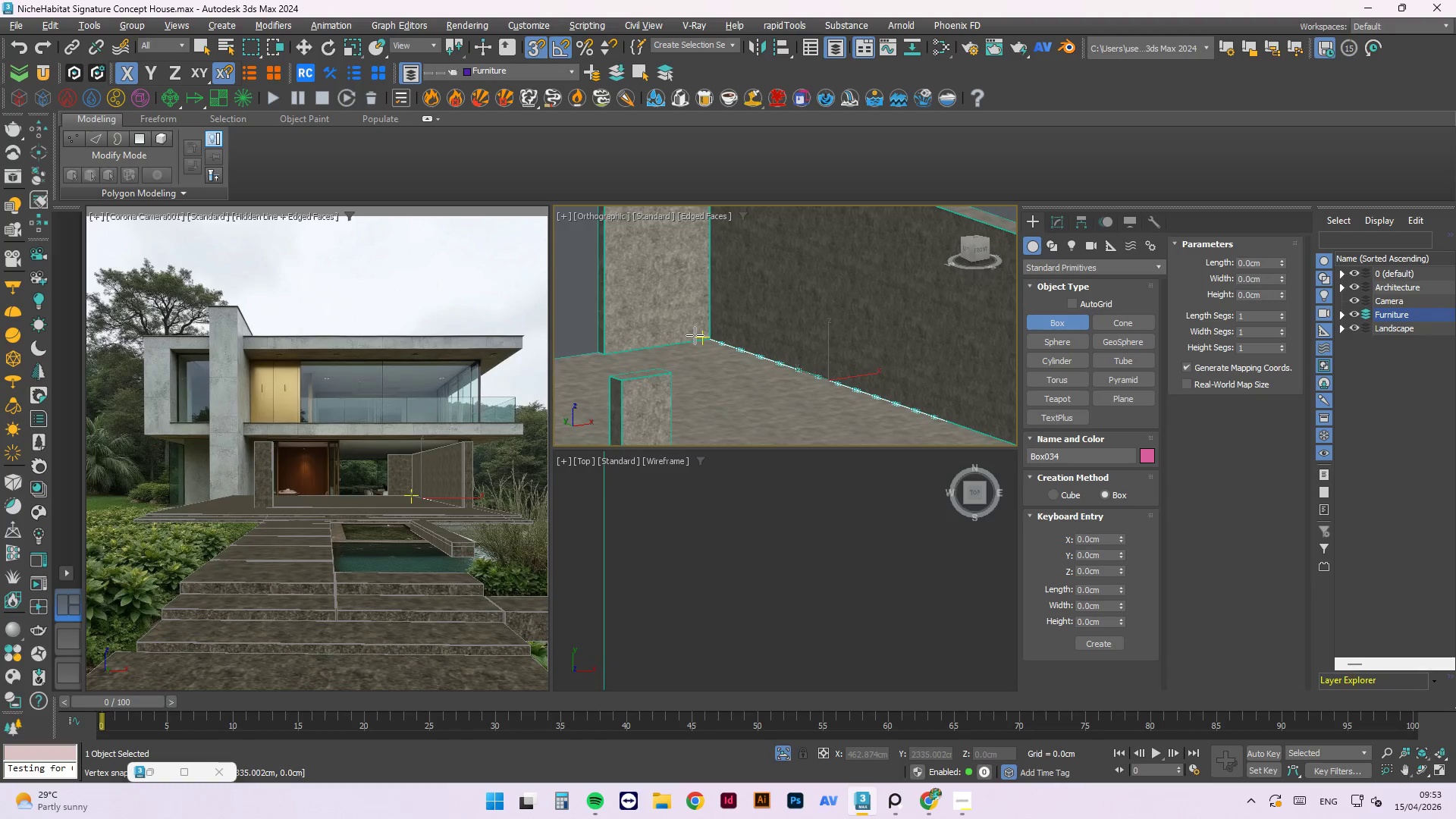 
key(Delete)
 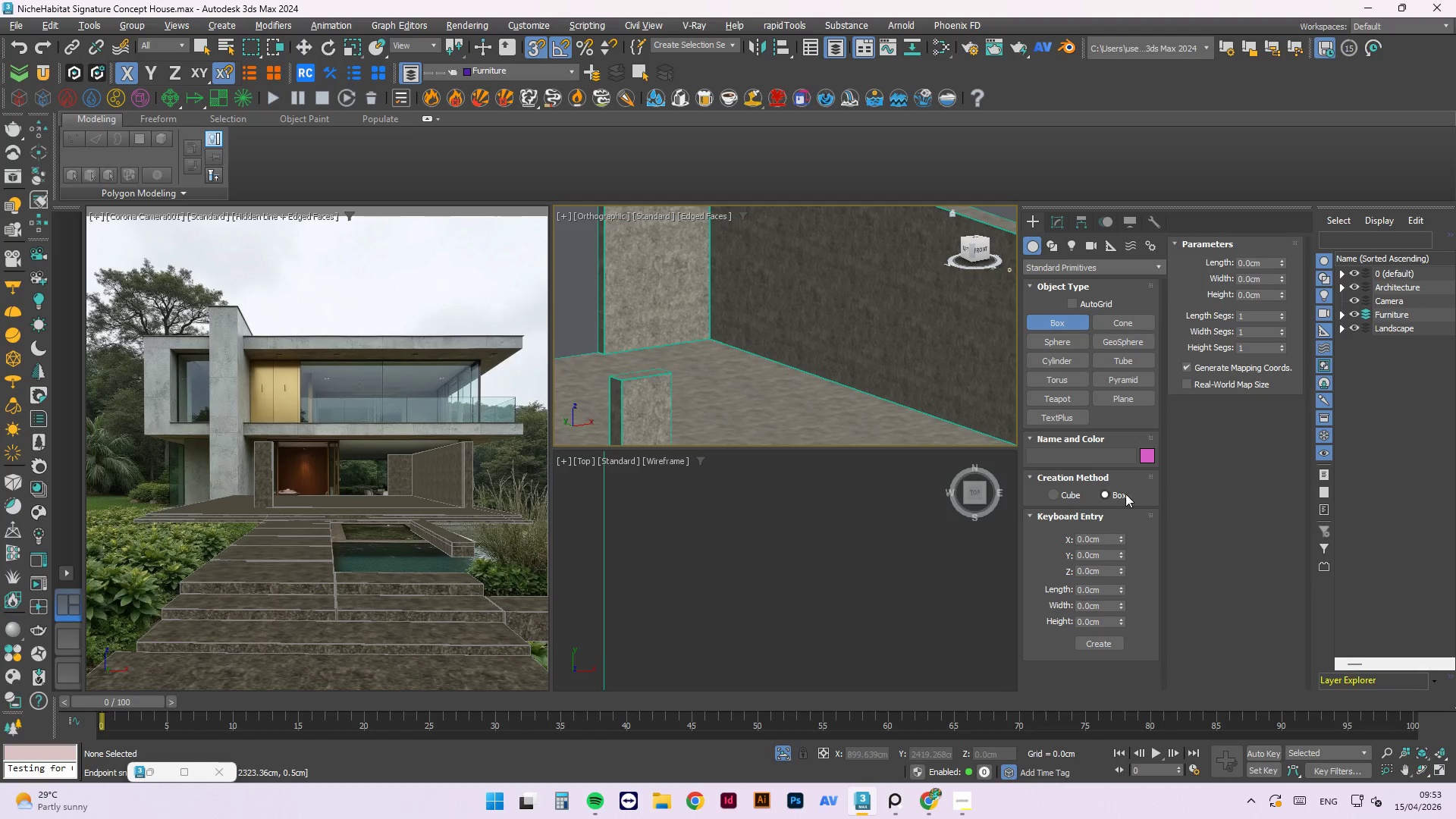 
left_click([1205, 384])
 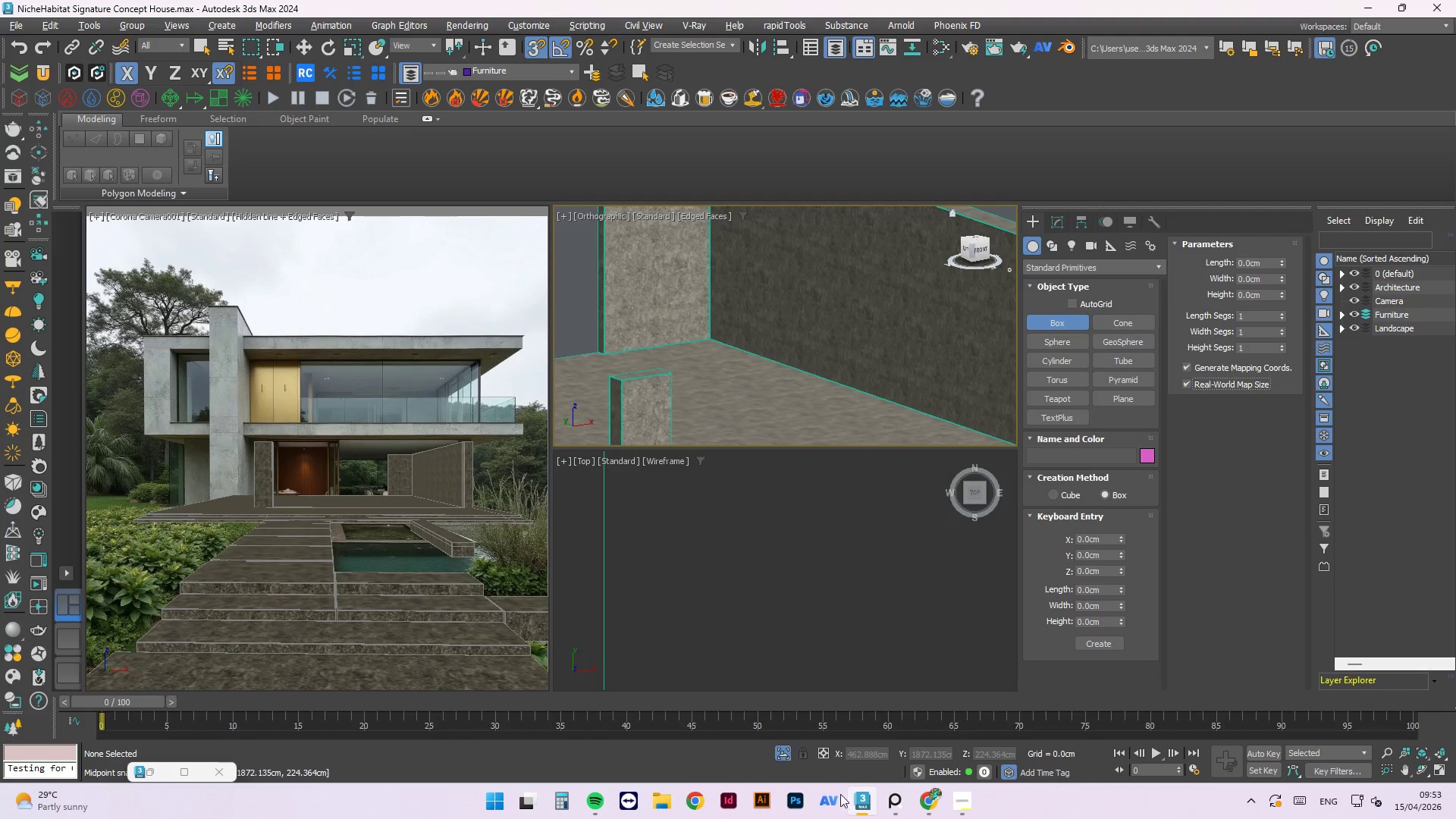 
scroll: coordinate [762, 321], scroll_direction: up, amount: 15.0
 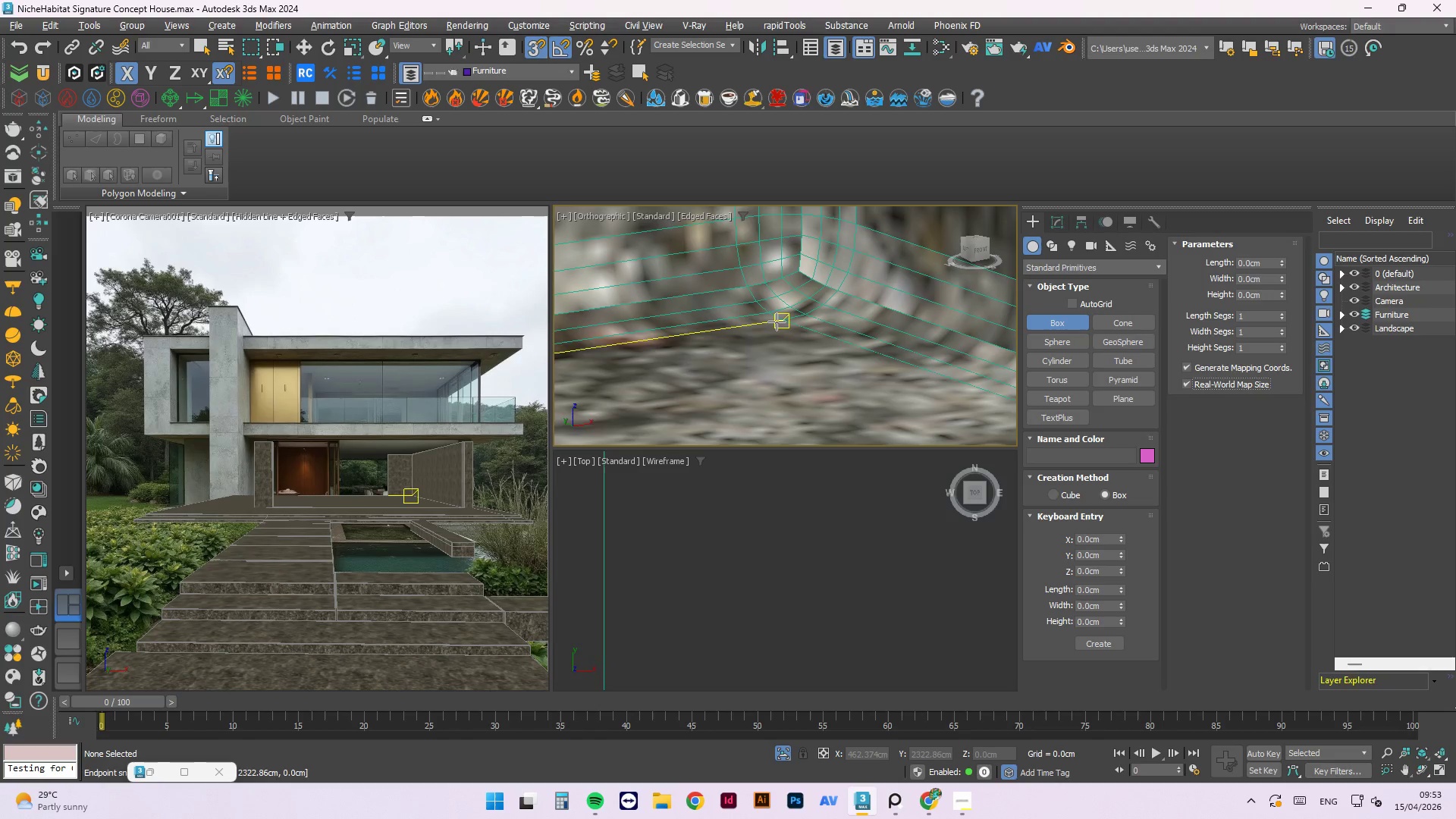 
left_click_drag(start_coordinate=[777, 322], to_coordinate=[890, 330])
 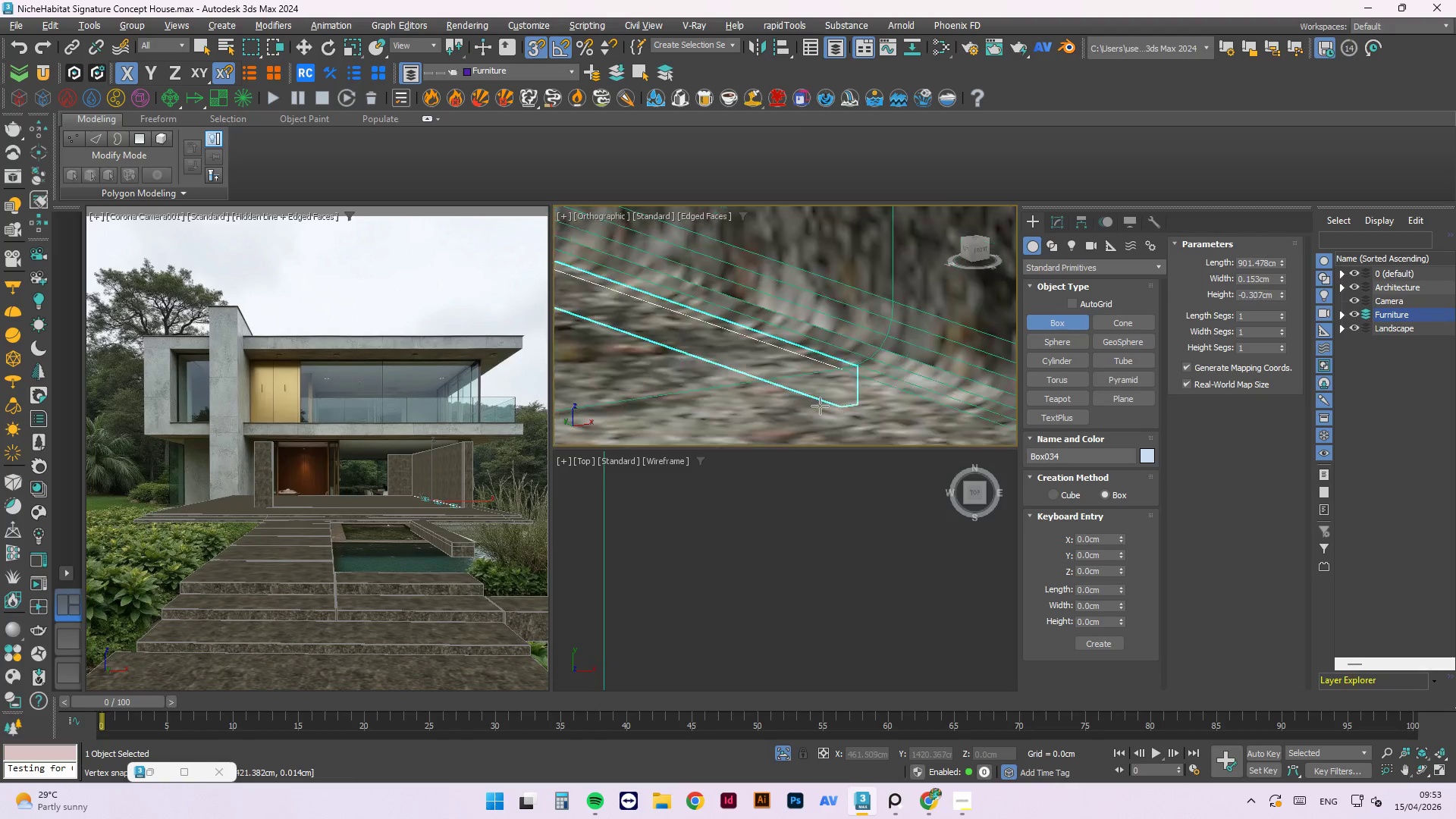 
scroll: coordinate [681, 276], scroll_direction: down, amount: 19.0
 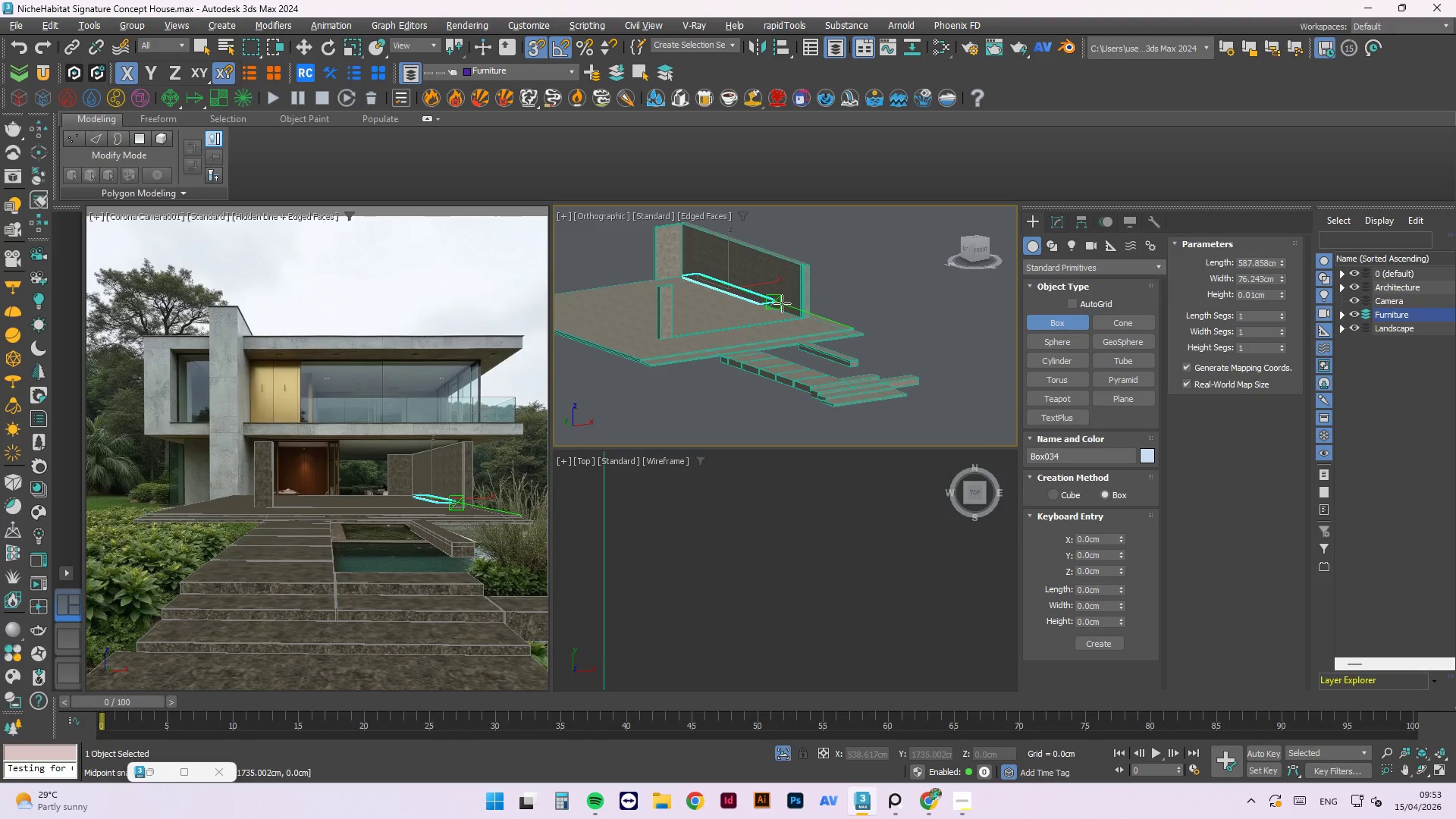 
scroll: coordinate [849, 338], scroll_direction: up, amount: 17.0
 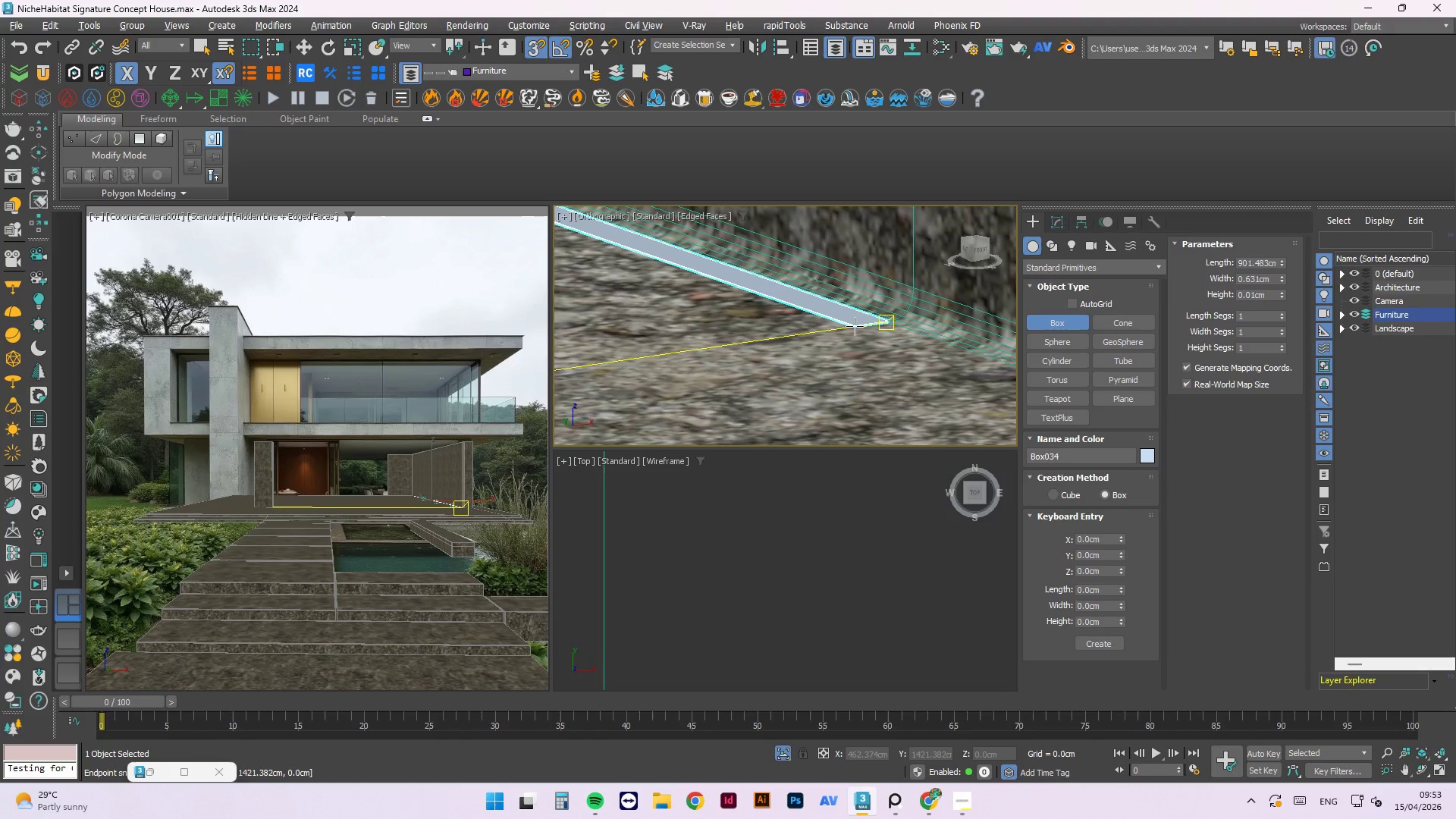 
key(S)
 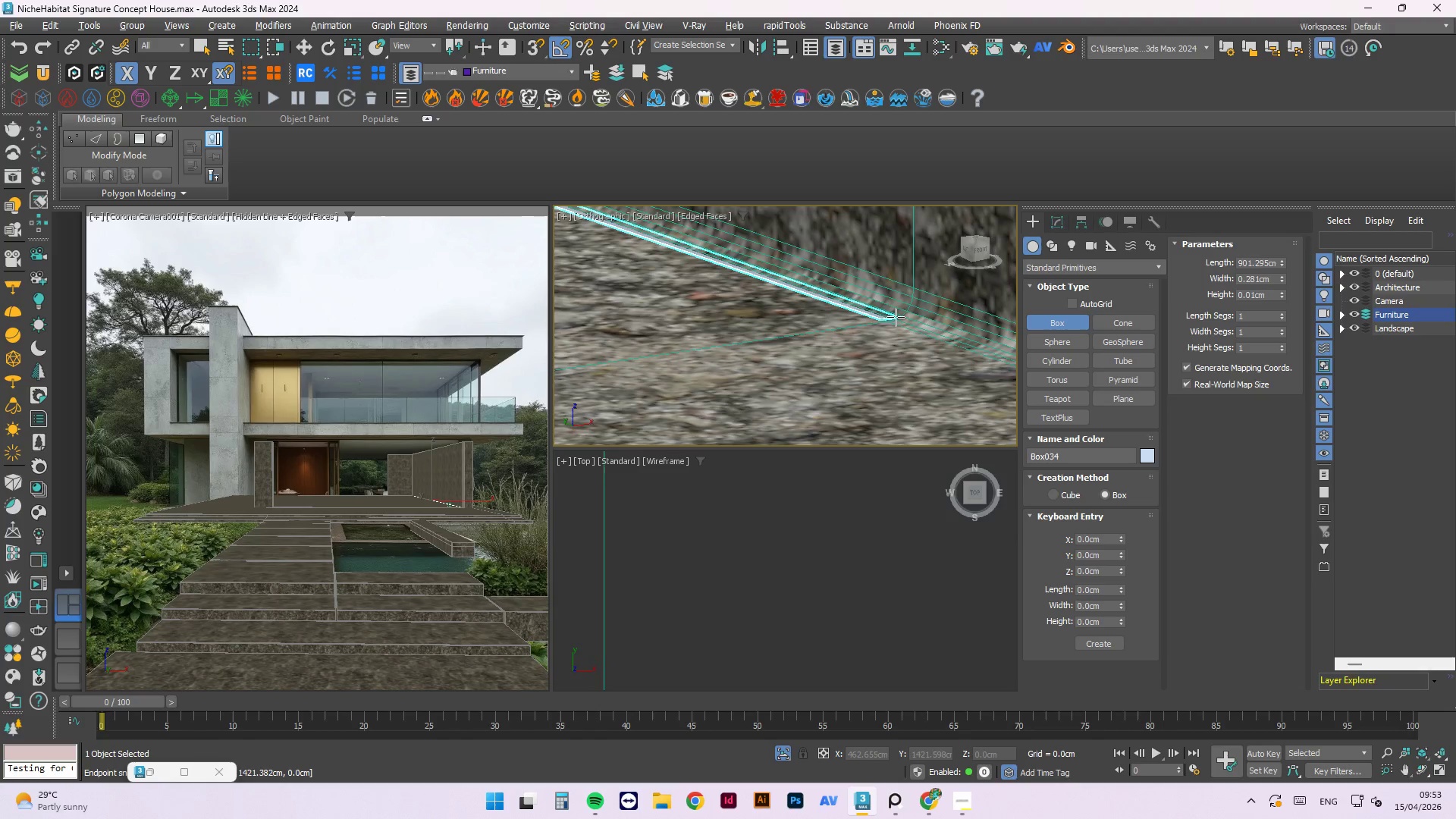 
key(S)
 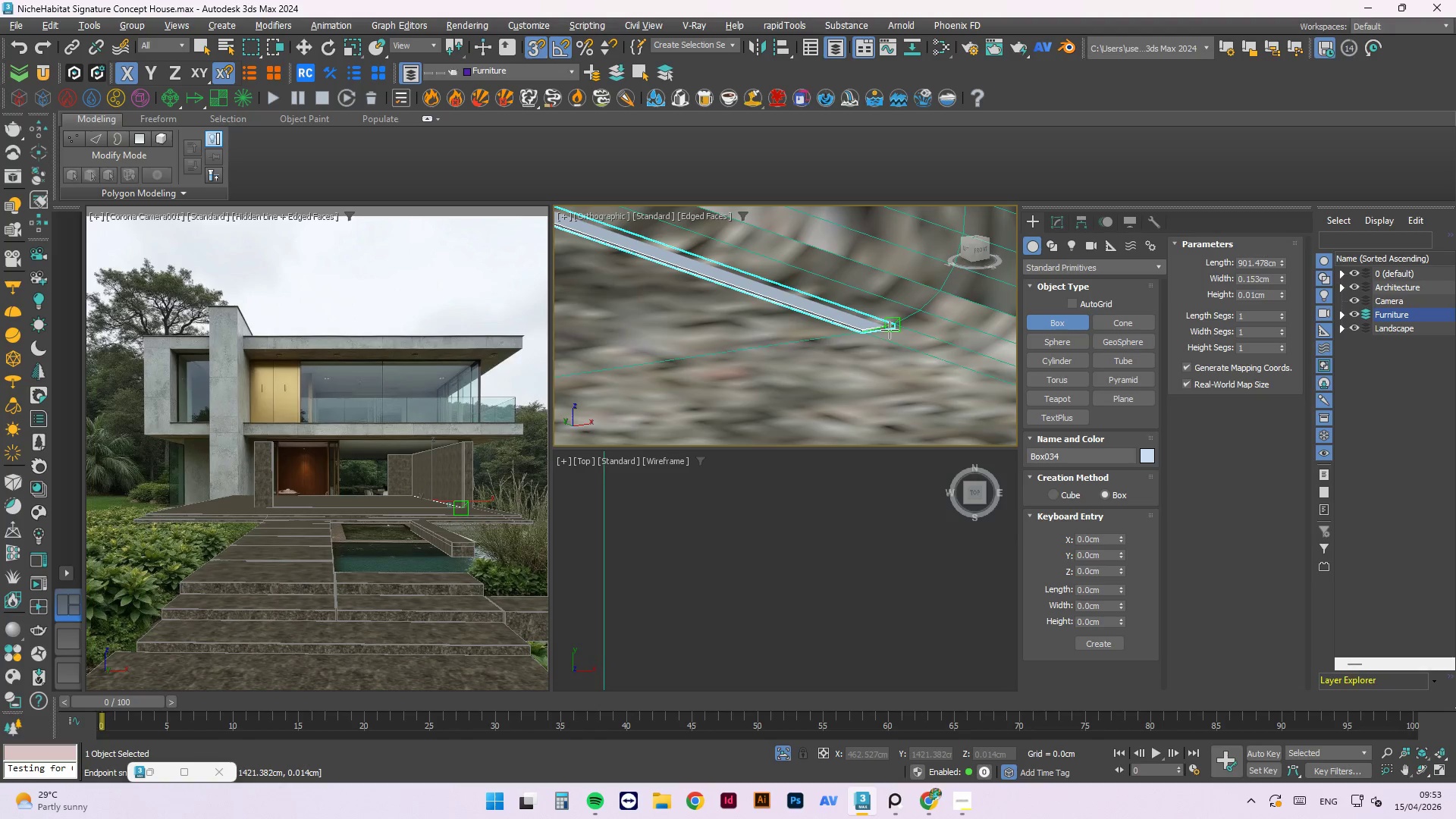 
scroll: coordinate [896, 318], scroll_direction: up, amount: 4.0
 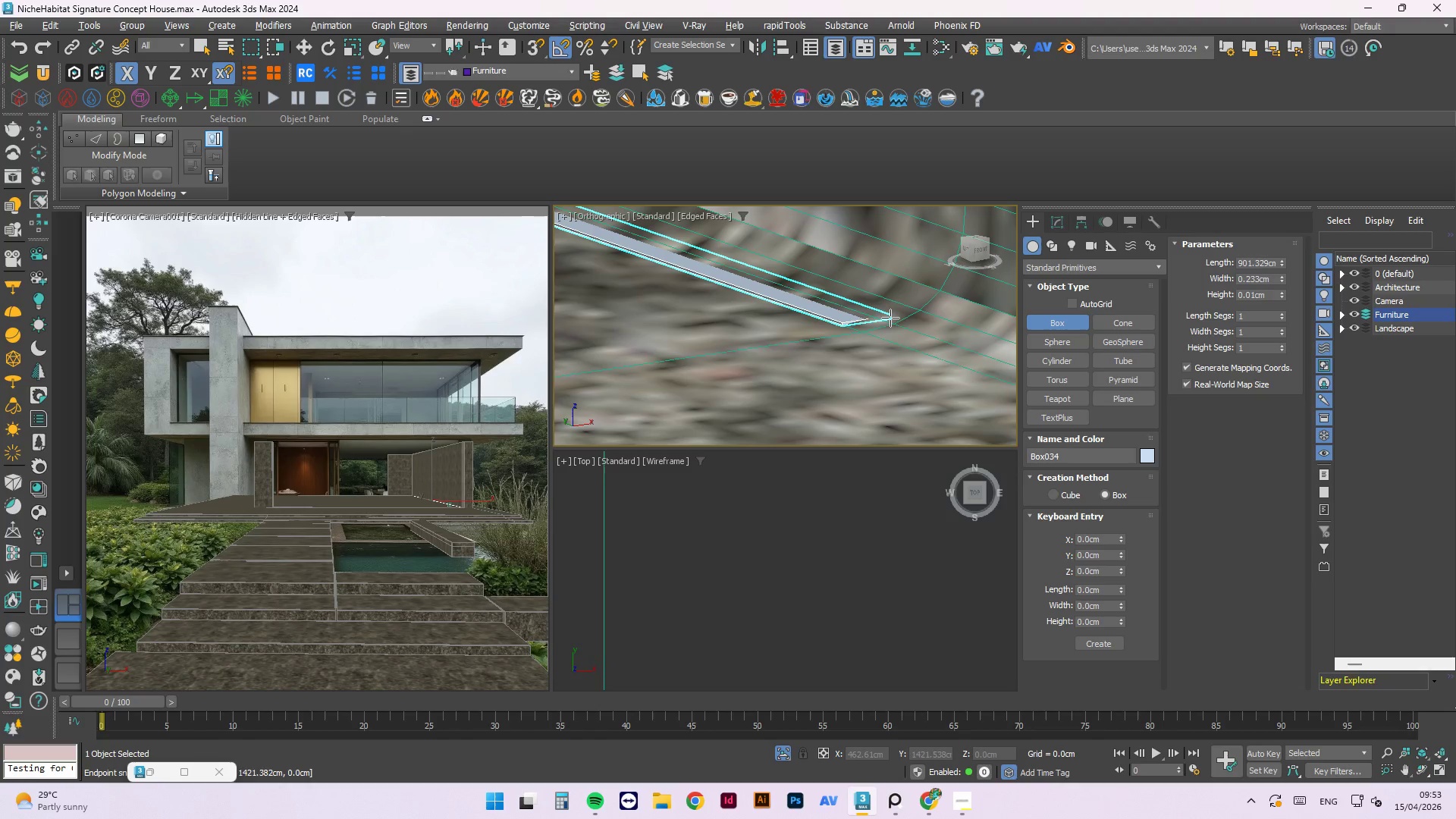 
scroll: coordinate [886, 256], scroll_direction: down, amount: 11.0
 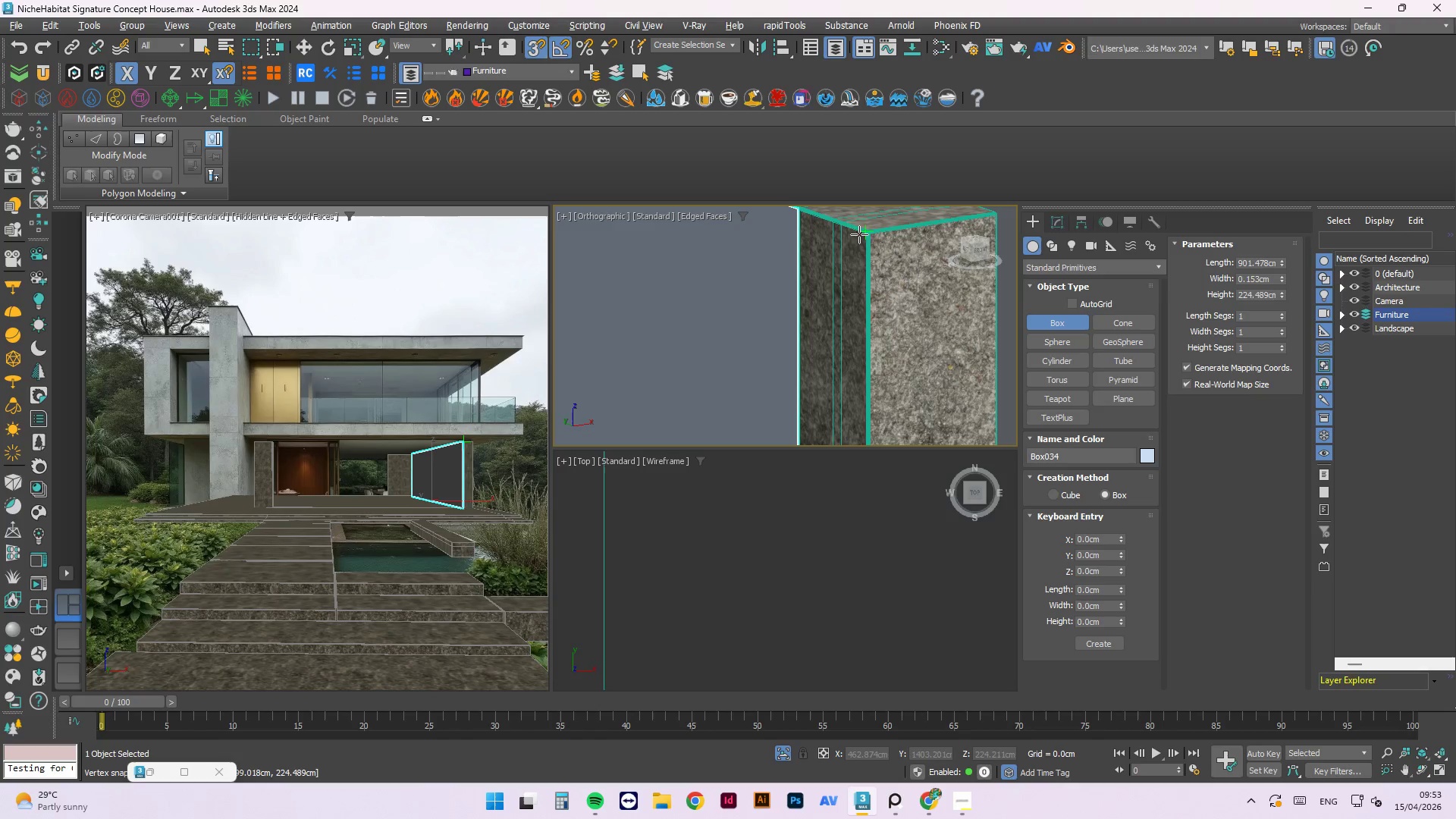 
scroll: coordinate [873, 253], scroll_direction: up, amount: 7.0
 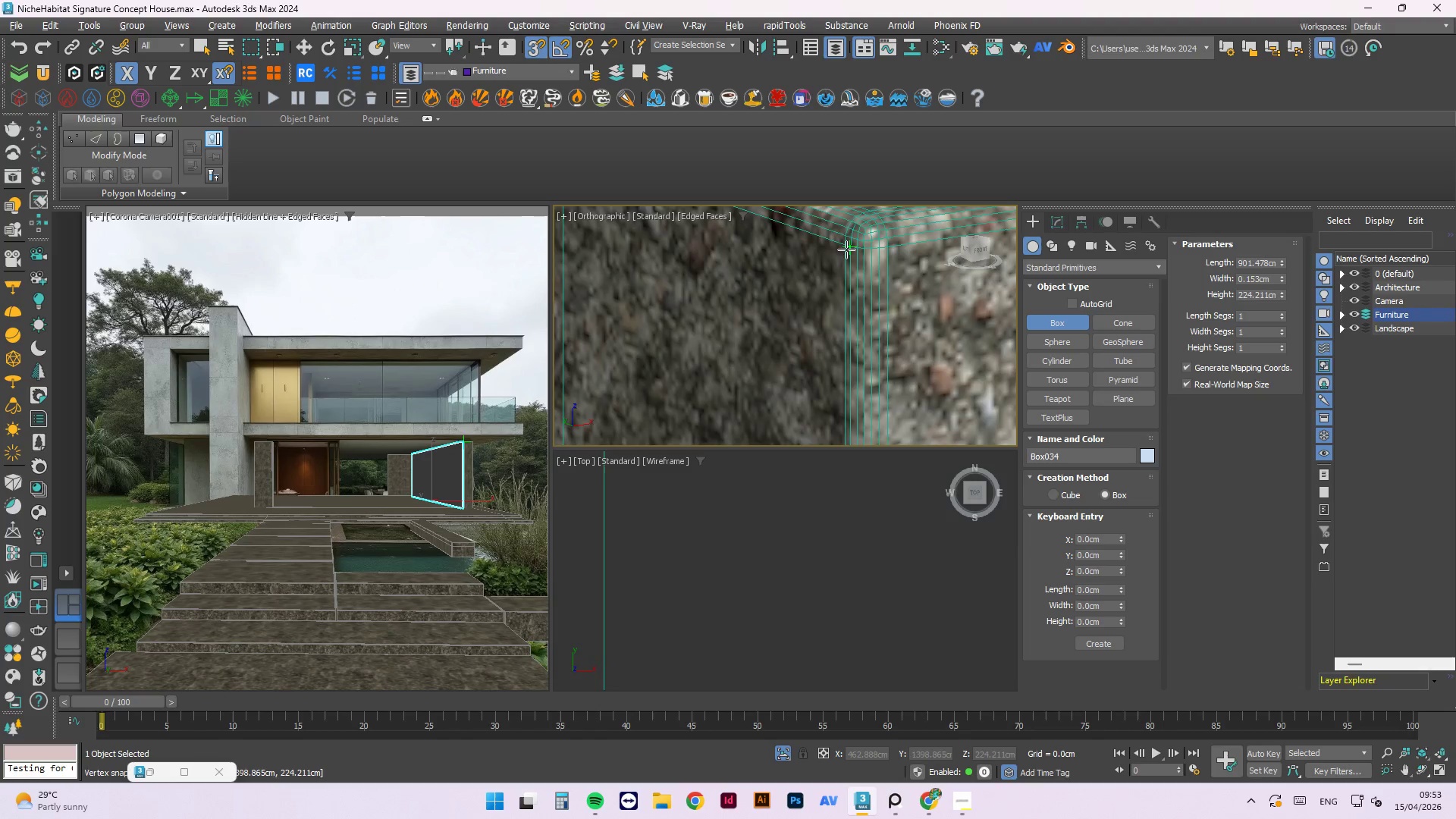 
left_click([846, 245])
 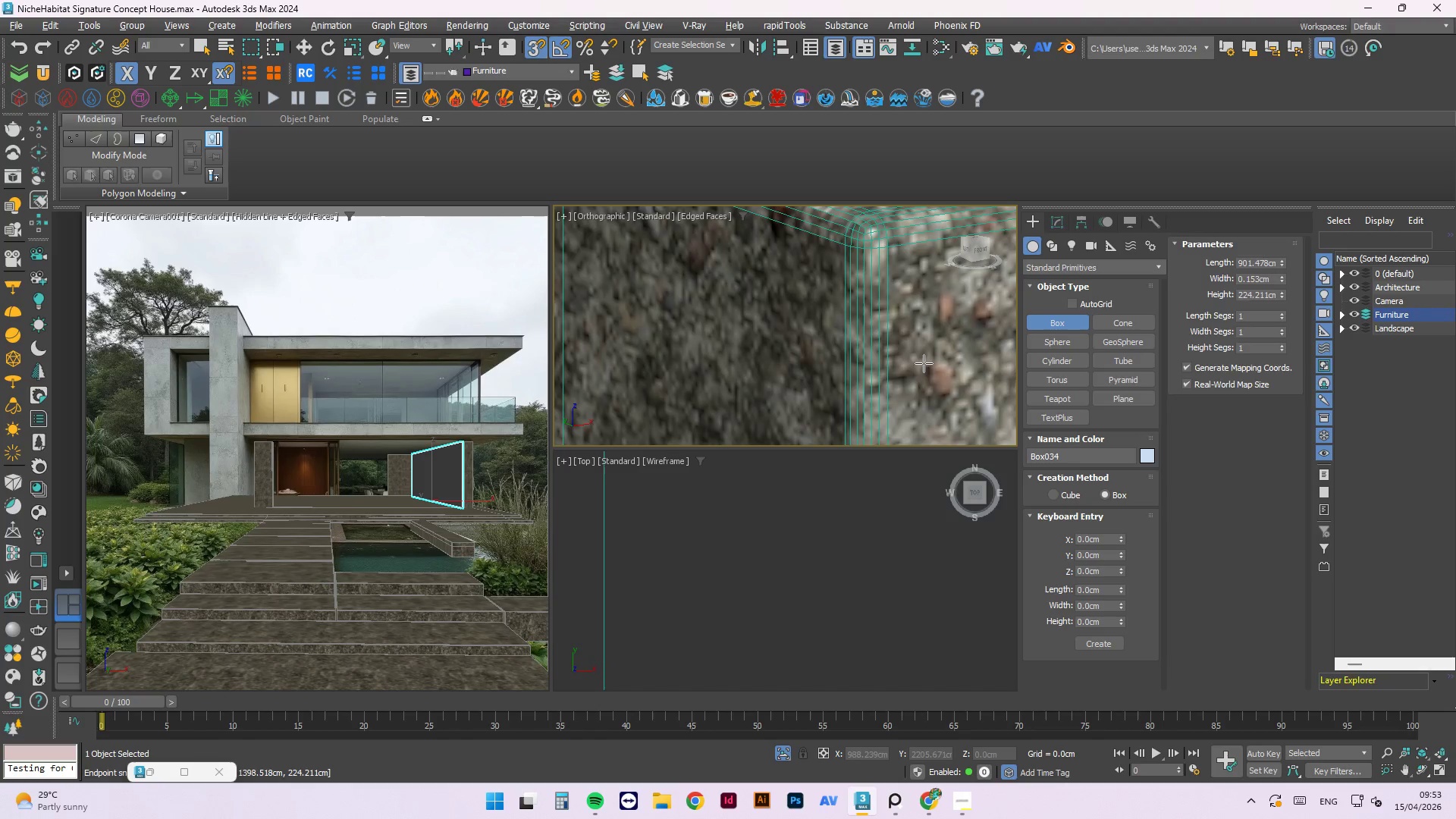 
key(Escape)
 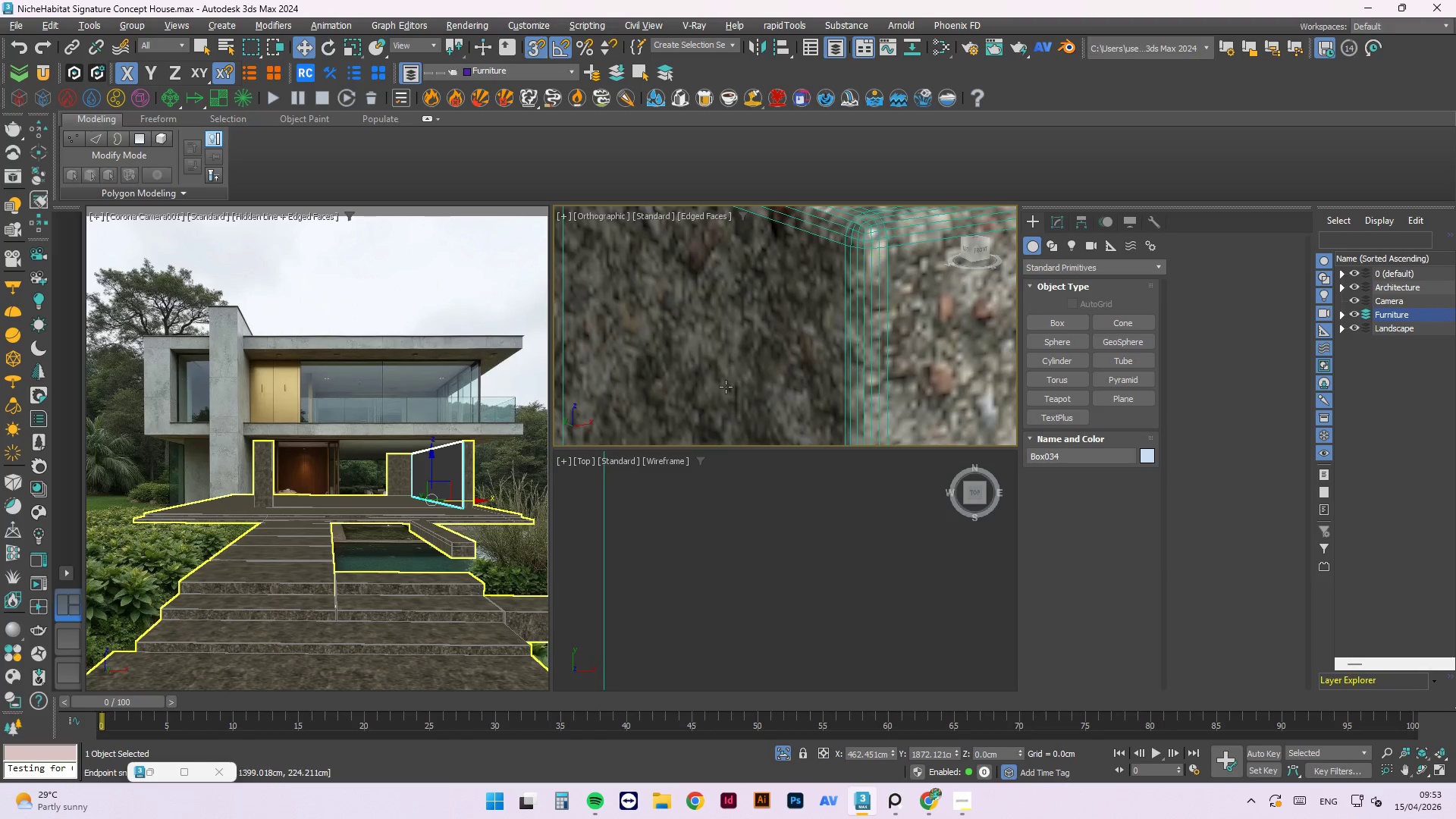 
scroll: coordinate [822, 312], scroll_direction: down, amount: 13.0
 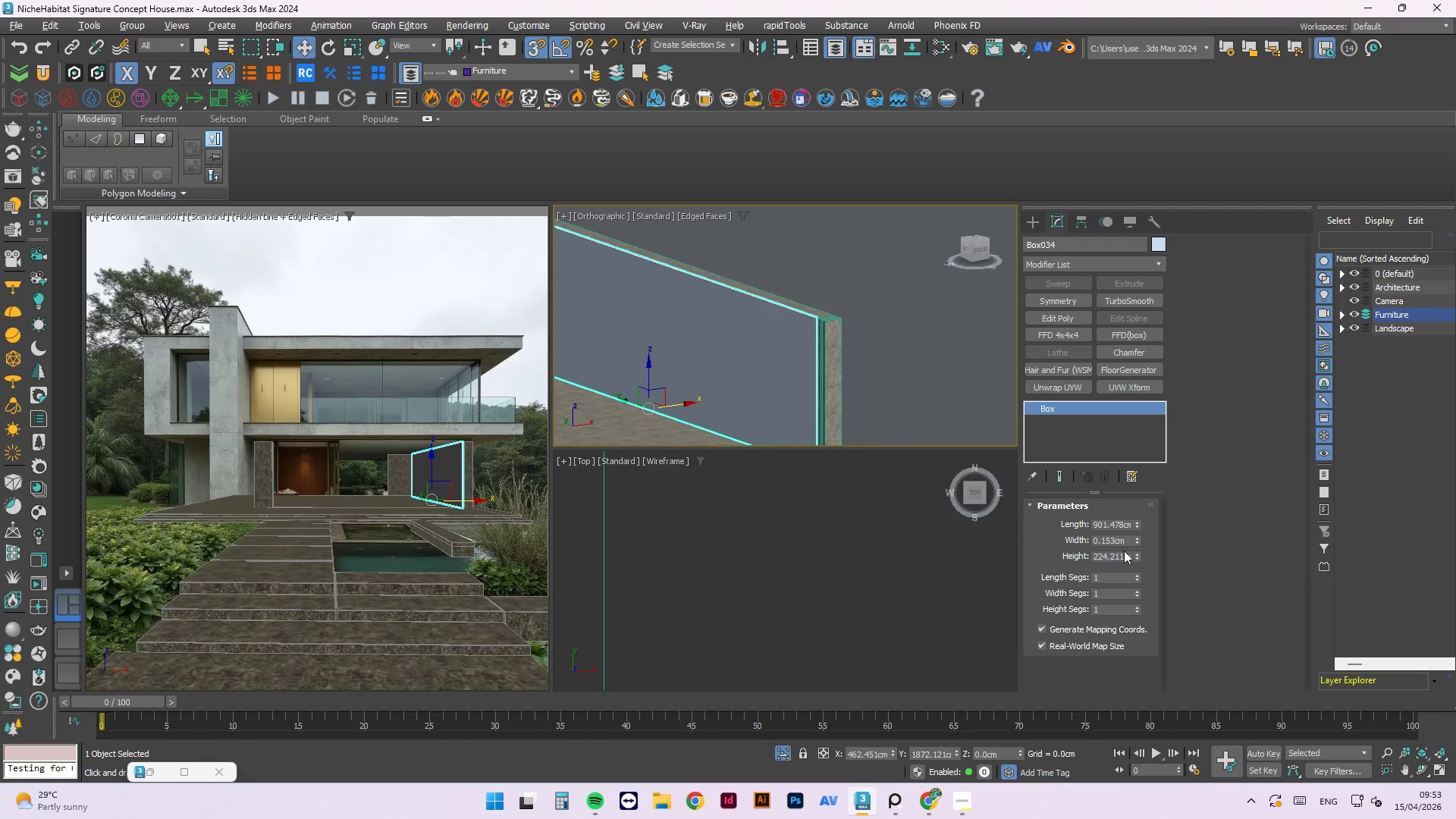 
double_click([1110, 537])
 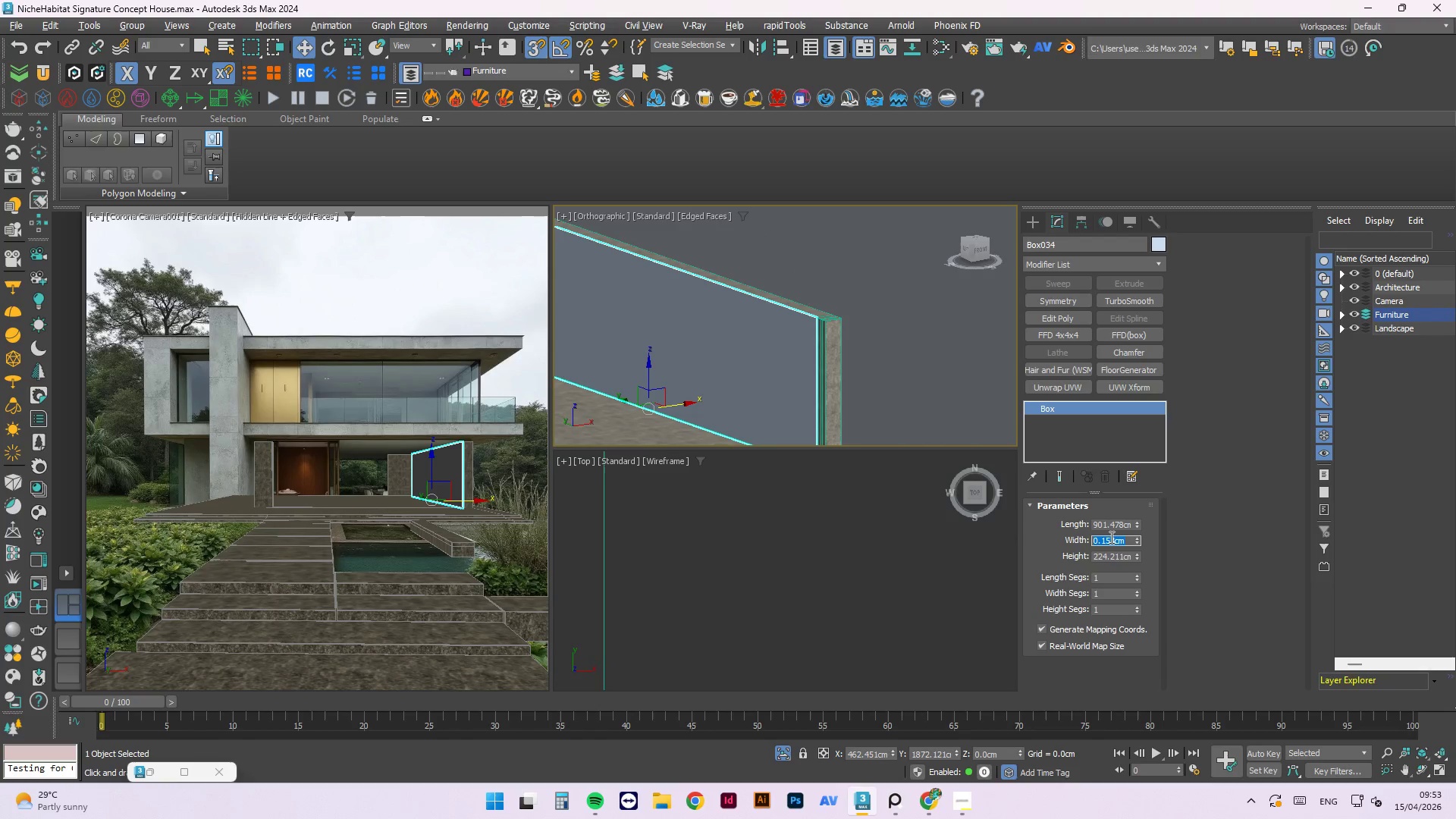 
key(Numpad2)
 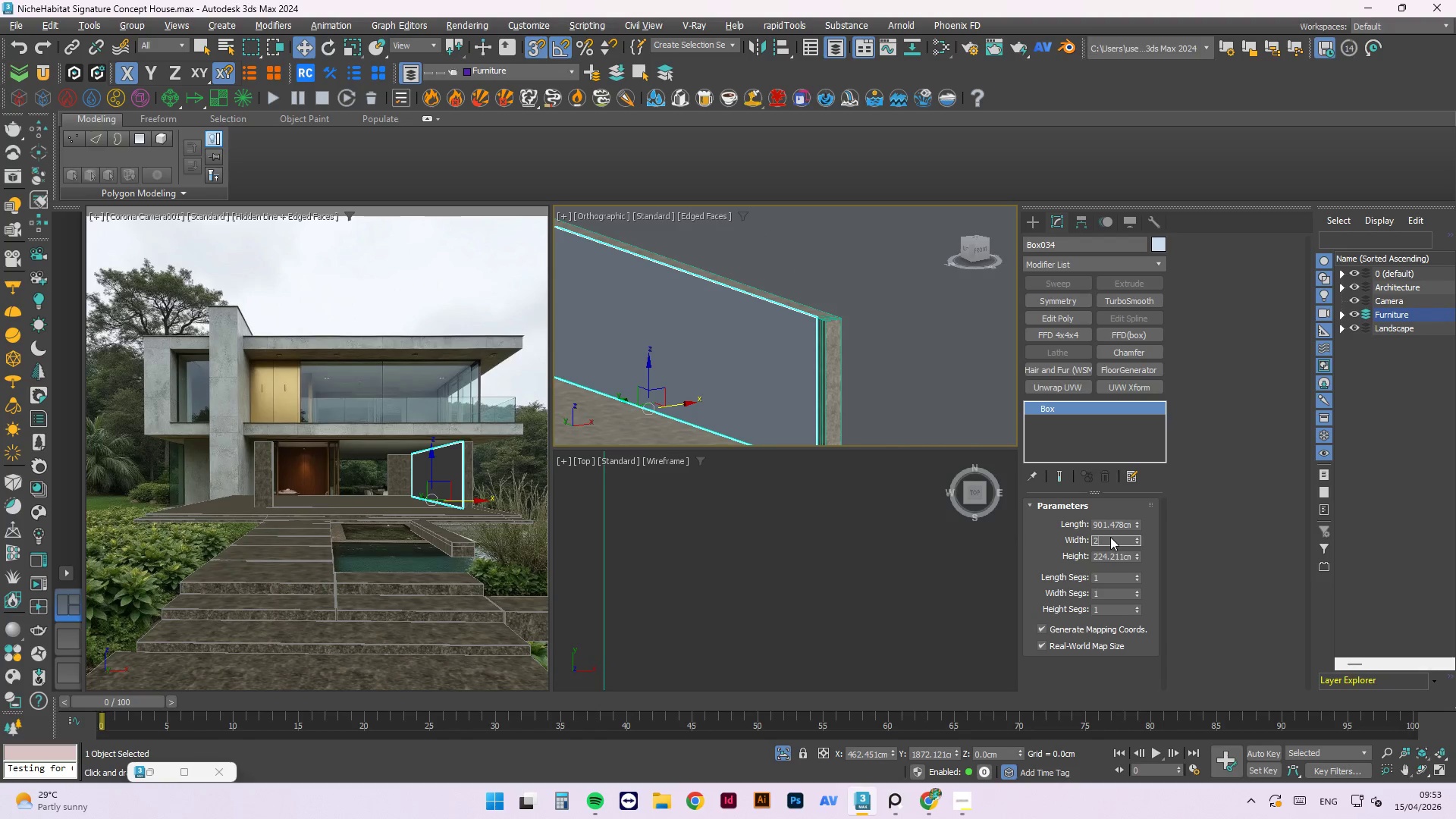 
key(NumpadDecimal)
 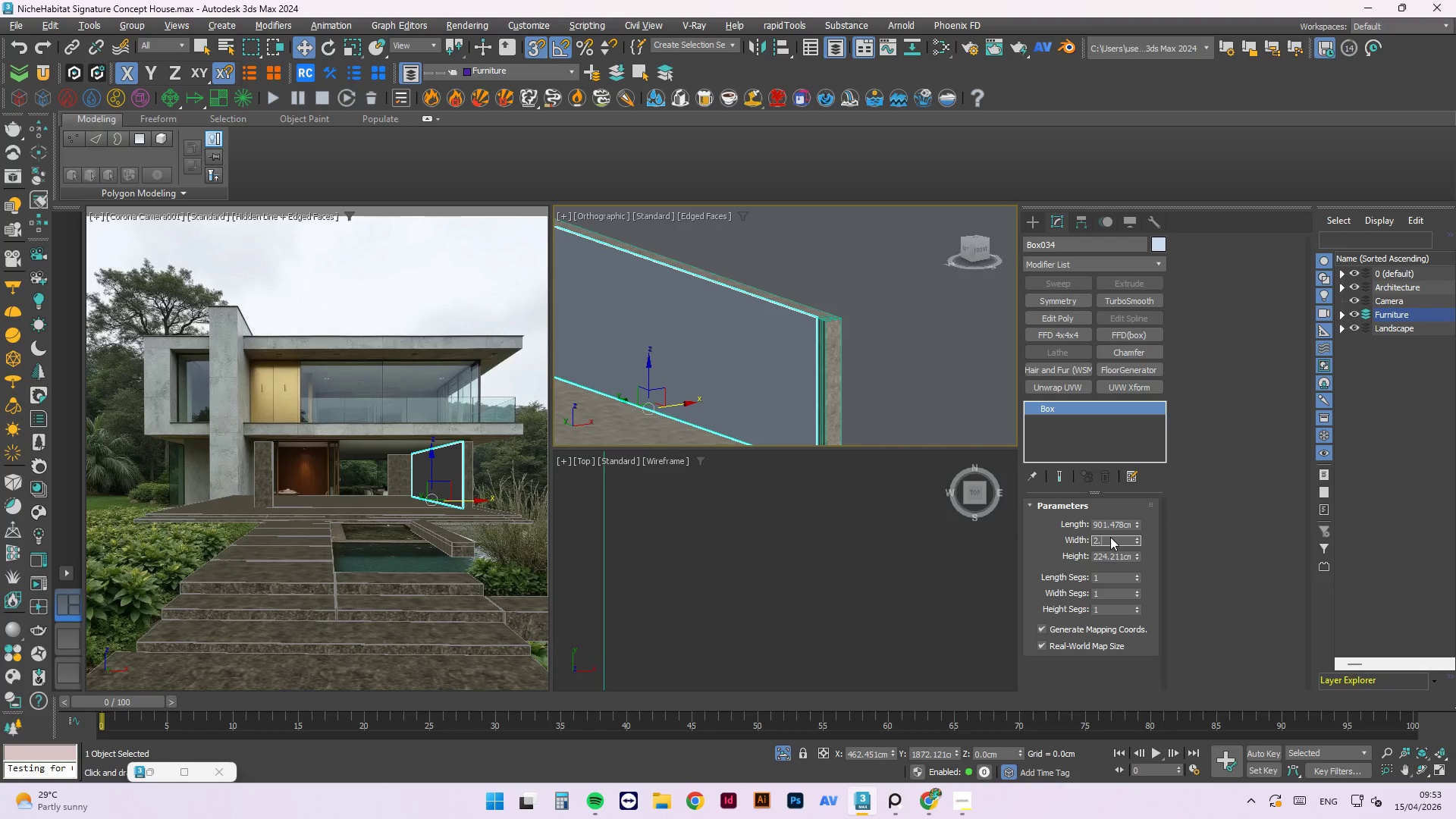 
key(Numpad5)
 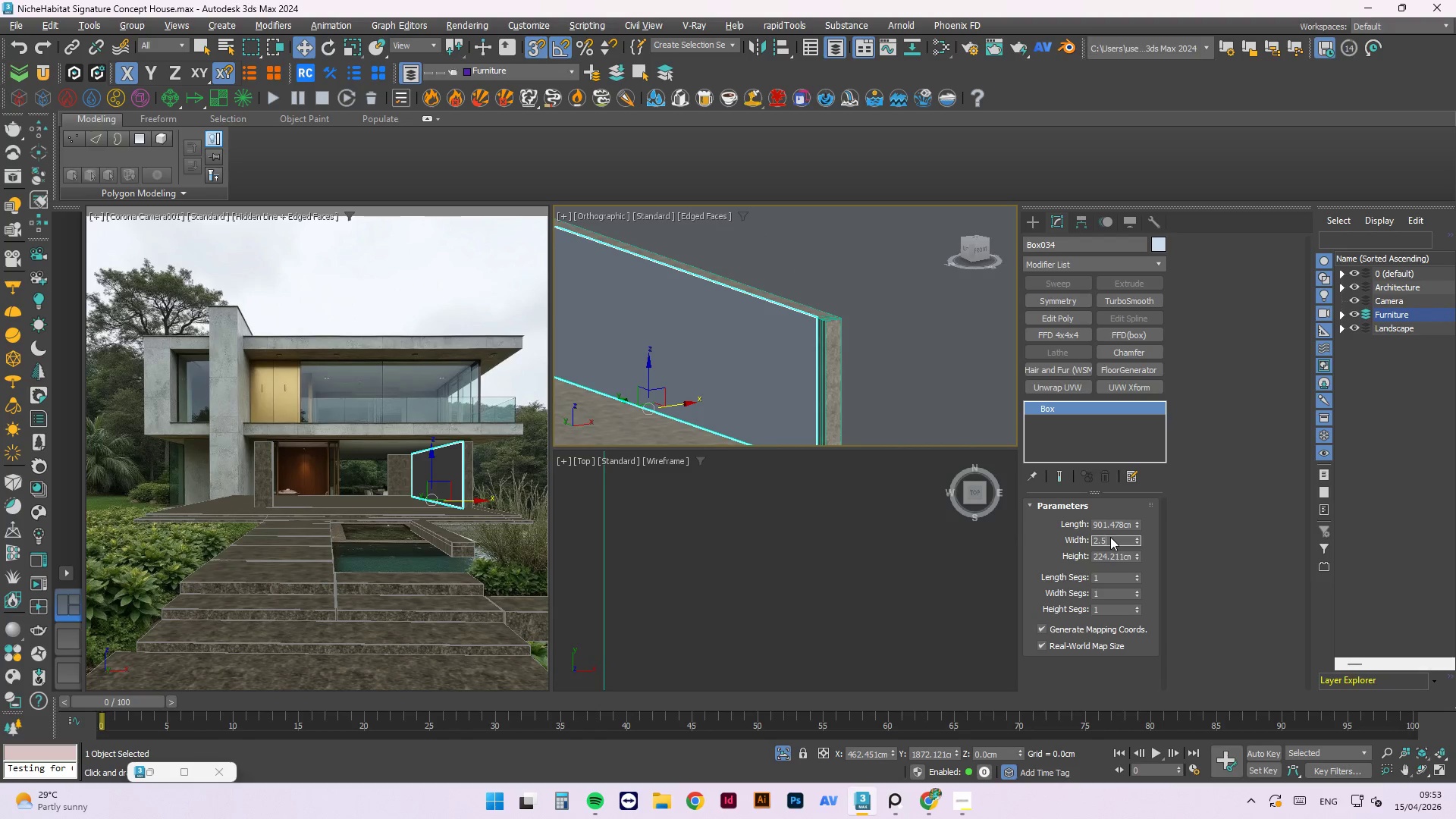 
key(NumpadEnter)
 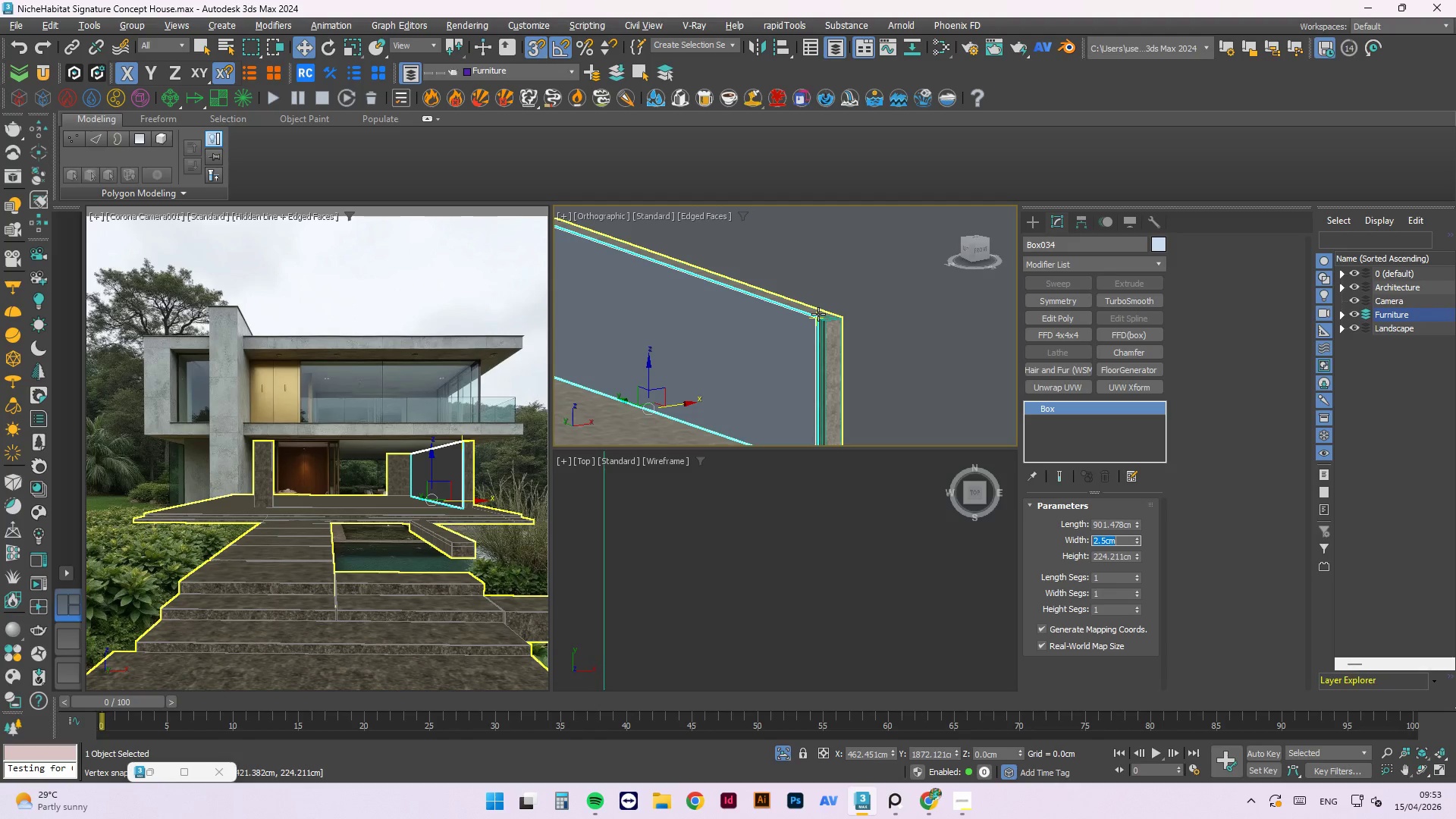 
key(T)
 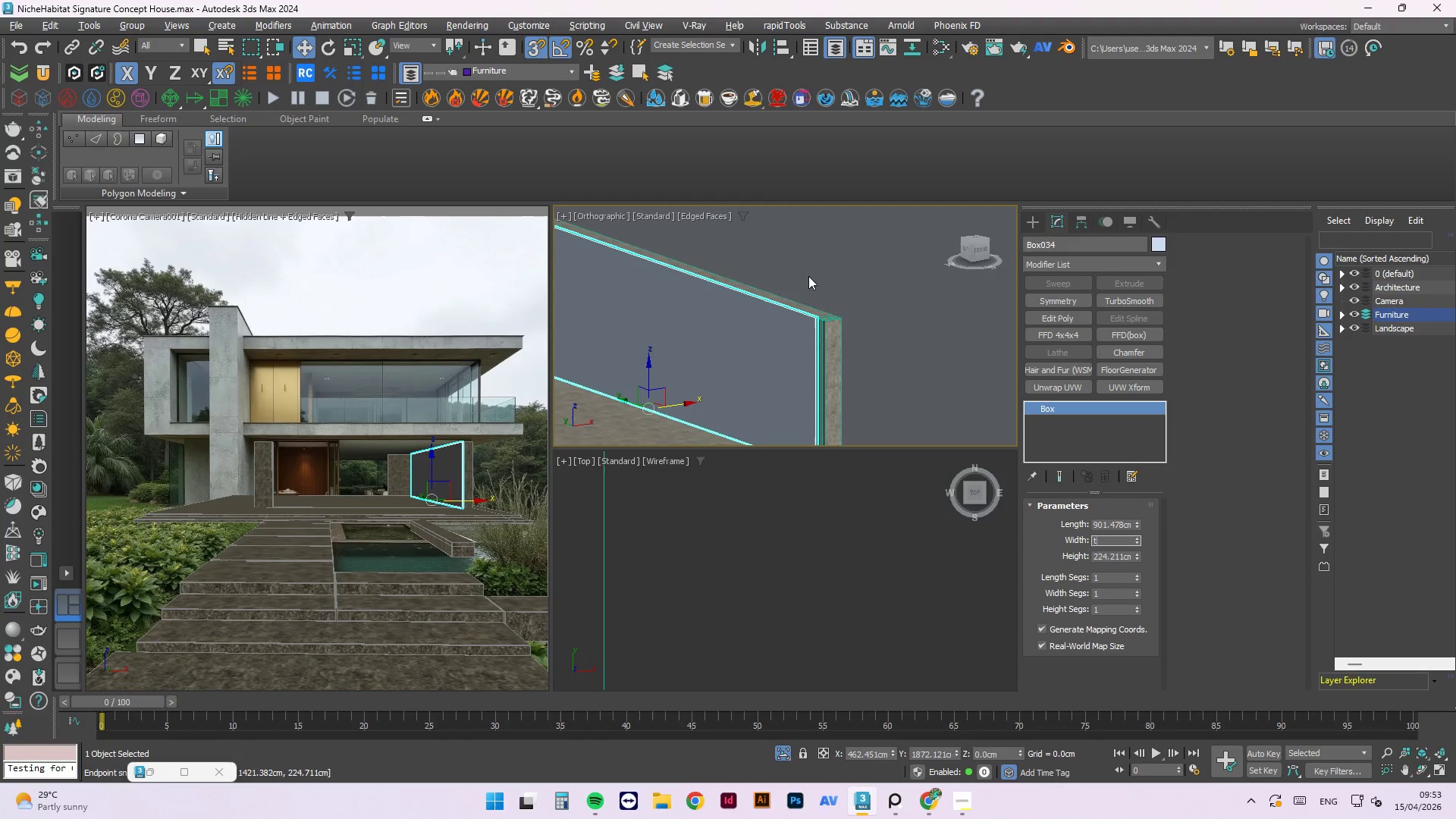 
left_click([839, 259])
 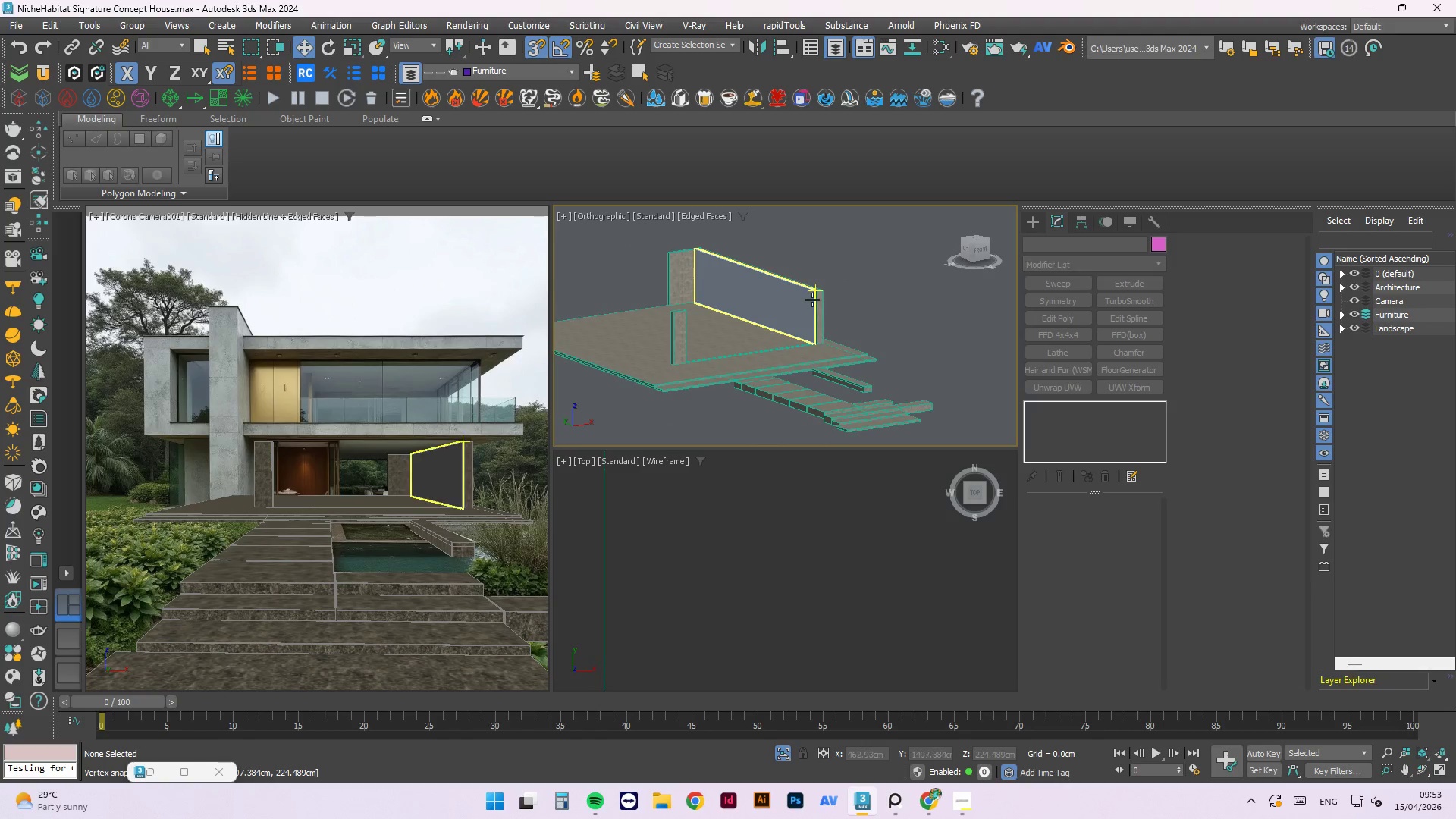 
scroll: coordinate [816, 275], scroll_direction: down, amount: 3.0
 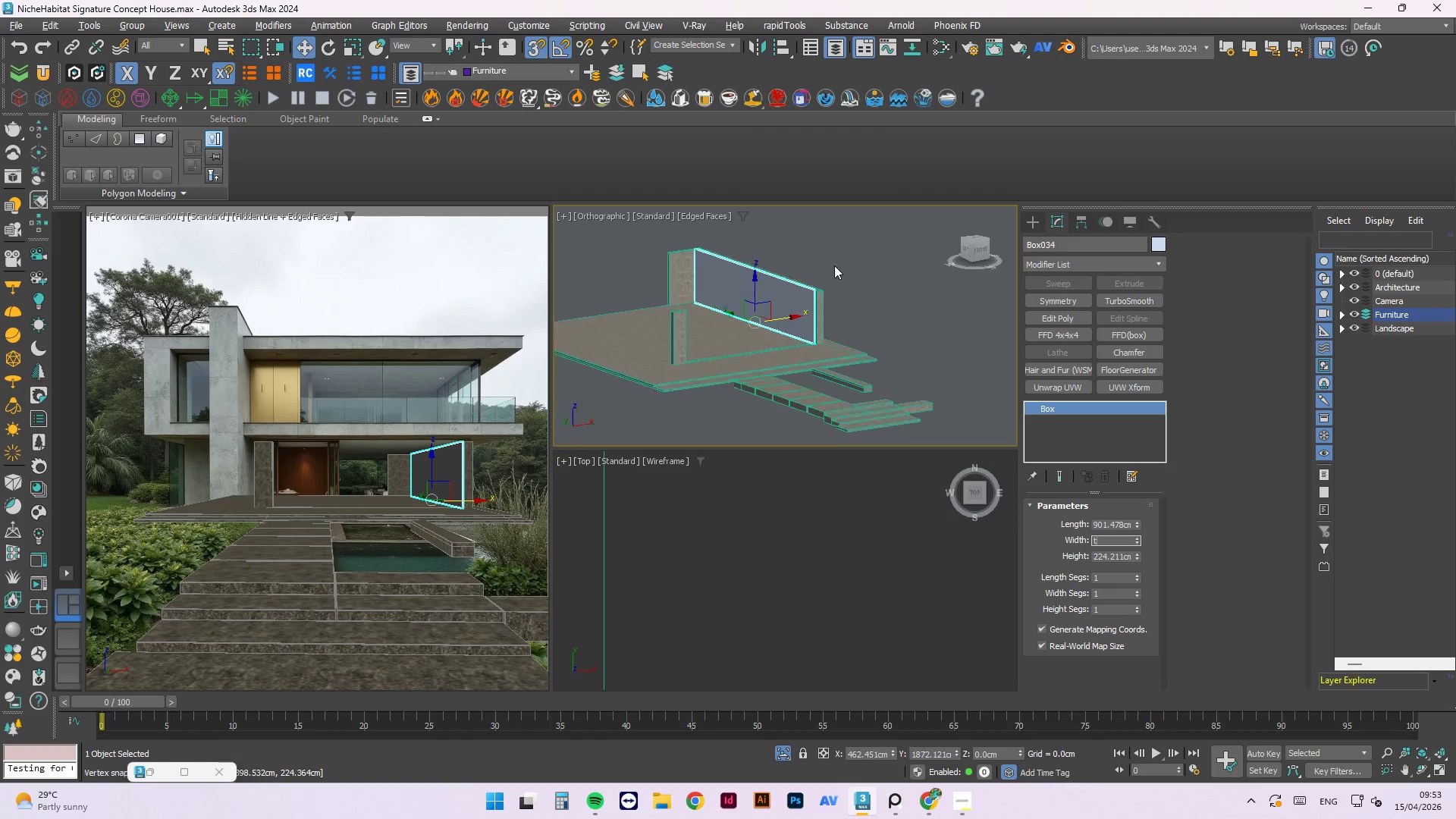 
left_click([807, 300])
 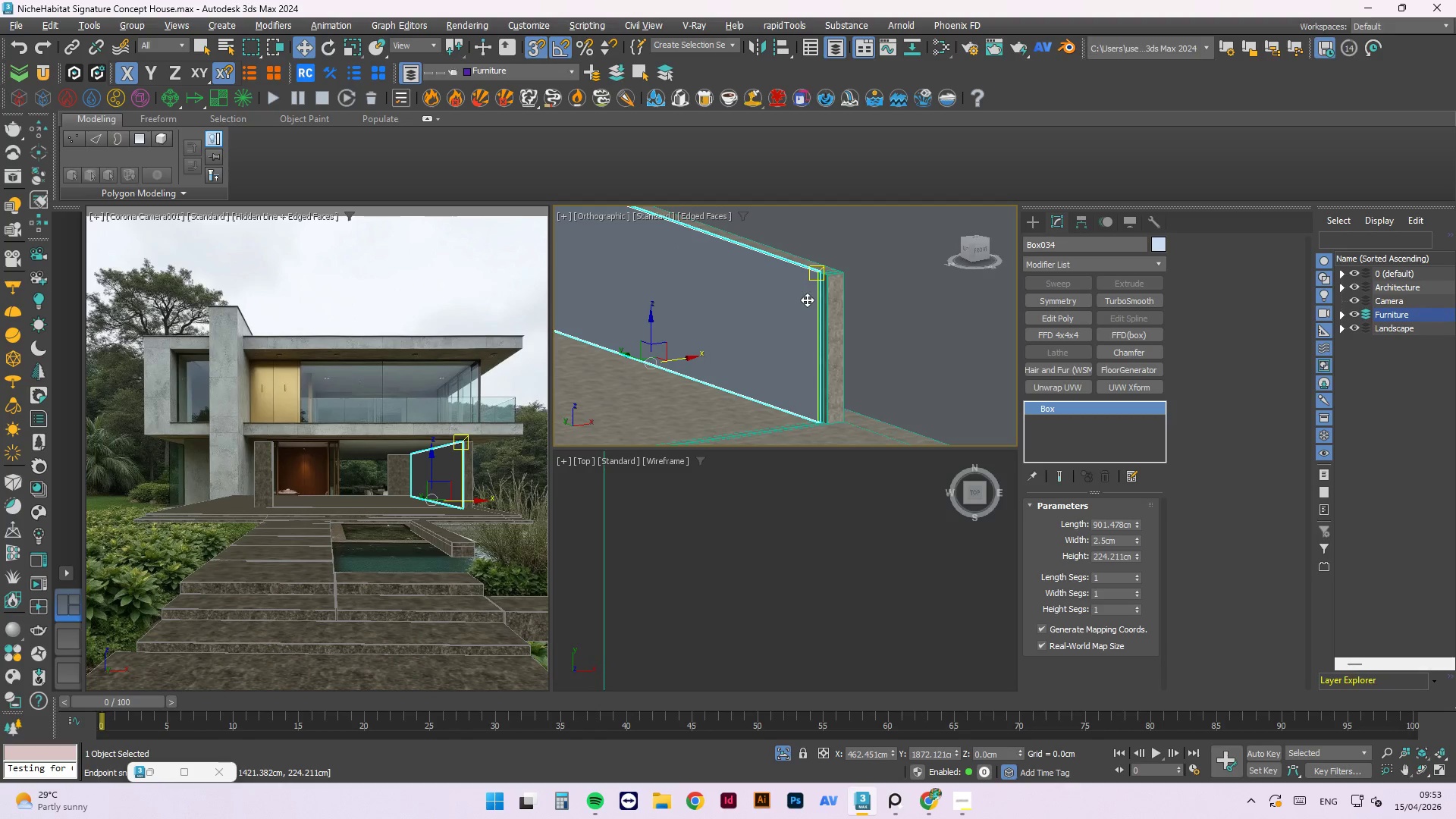 
scroll: coordinate [811, 300], scroll_direction: up, amount: 3.0
 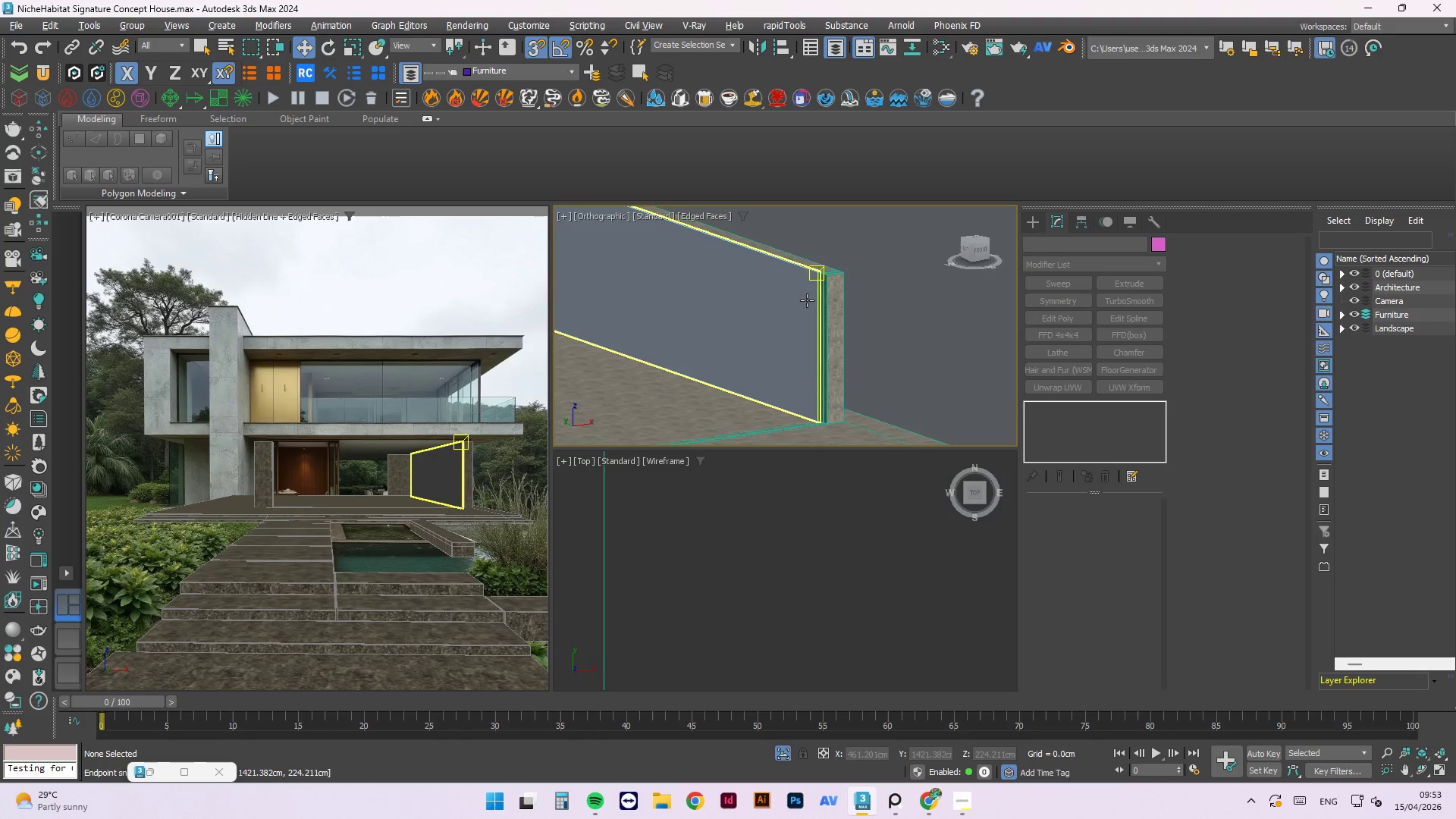 
key(Alt+Y)
 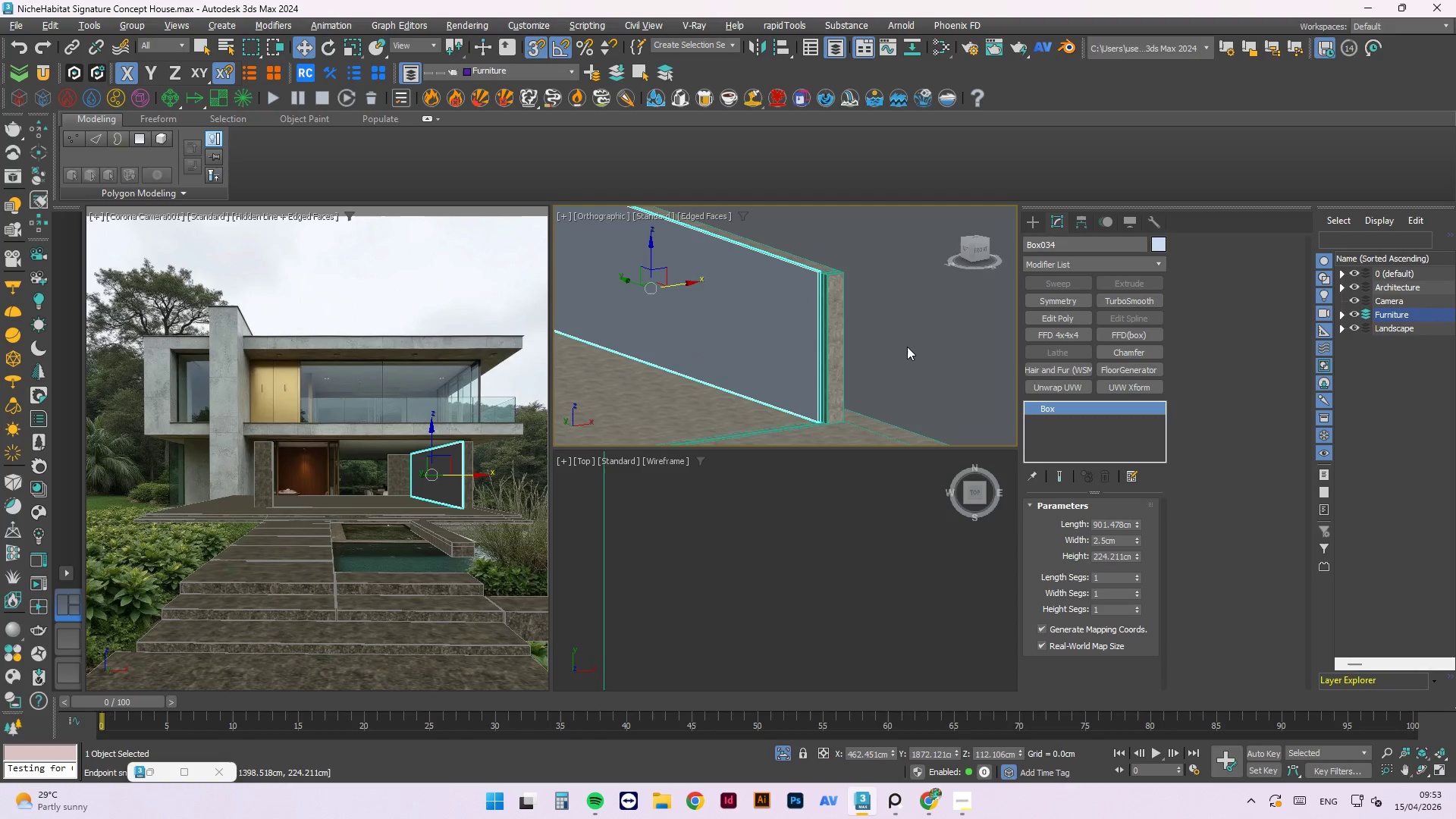 
key(T)
 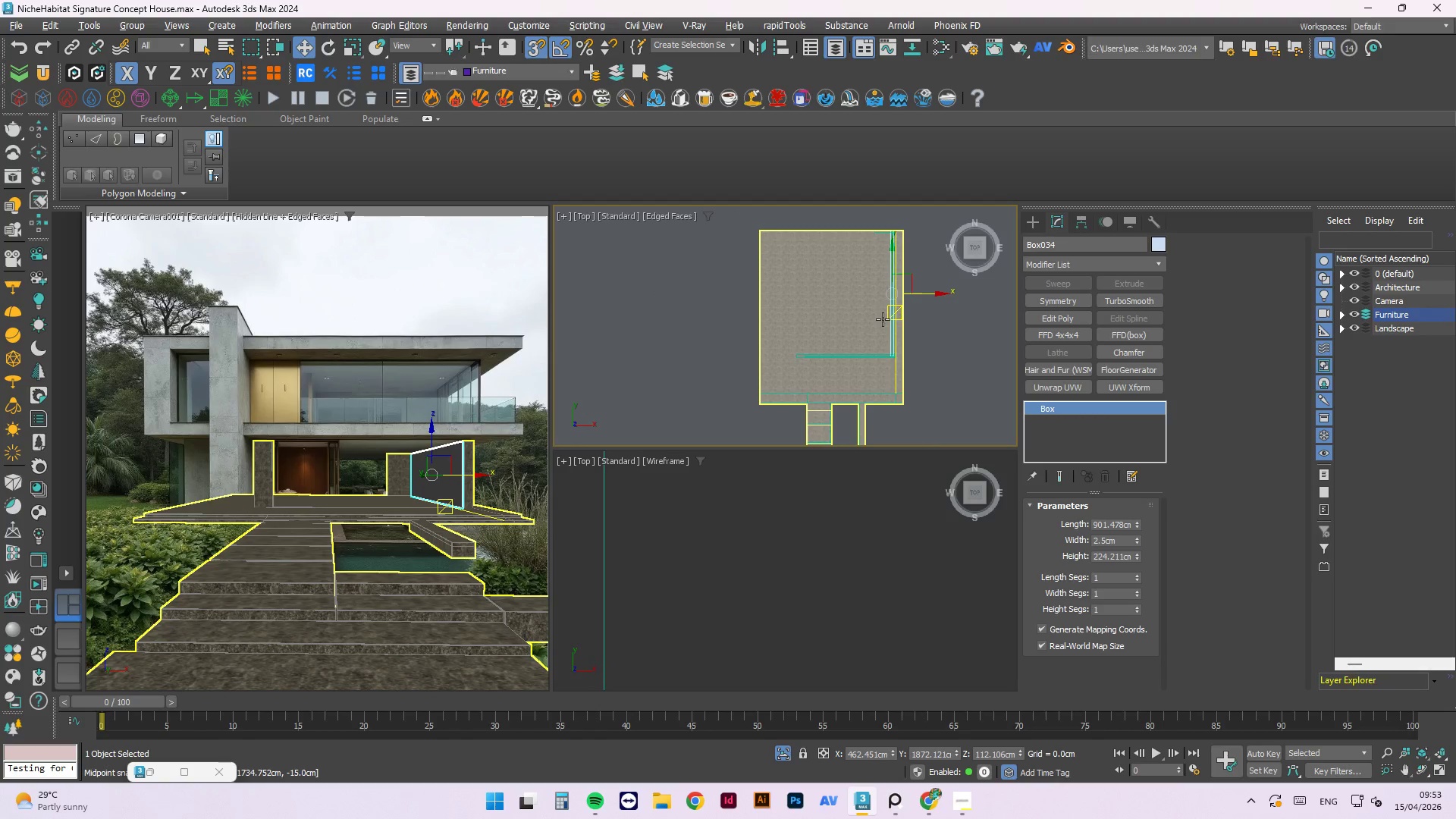 
key(F3)
 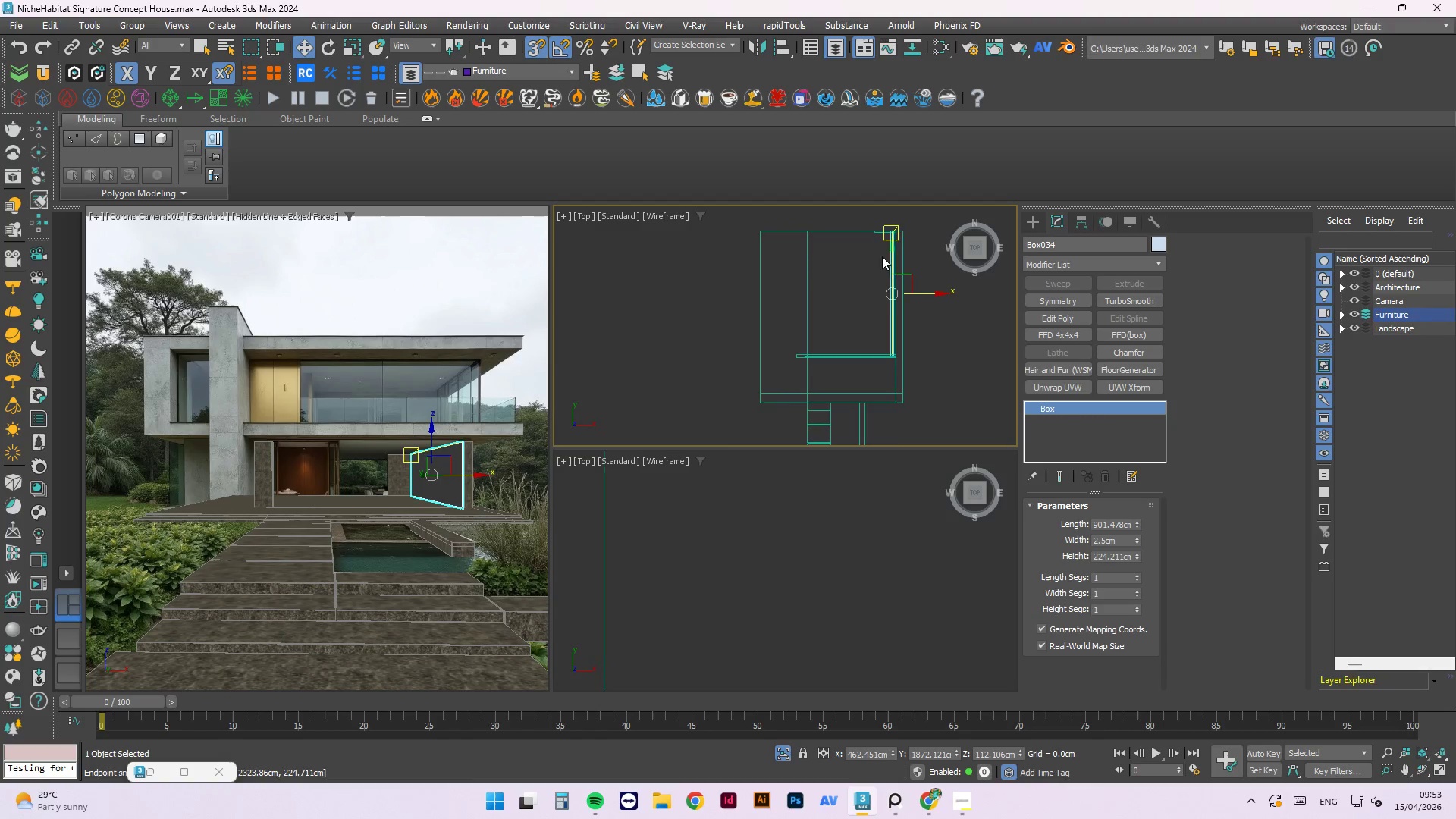 
scroll: coordinate [912, 343], scroll_direction: up, amount: 3.0
 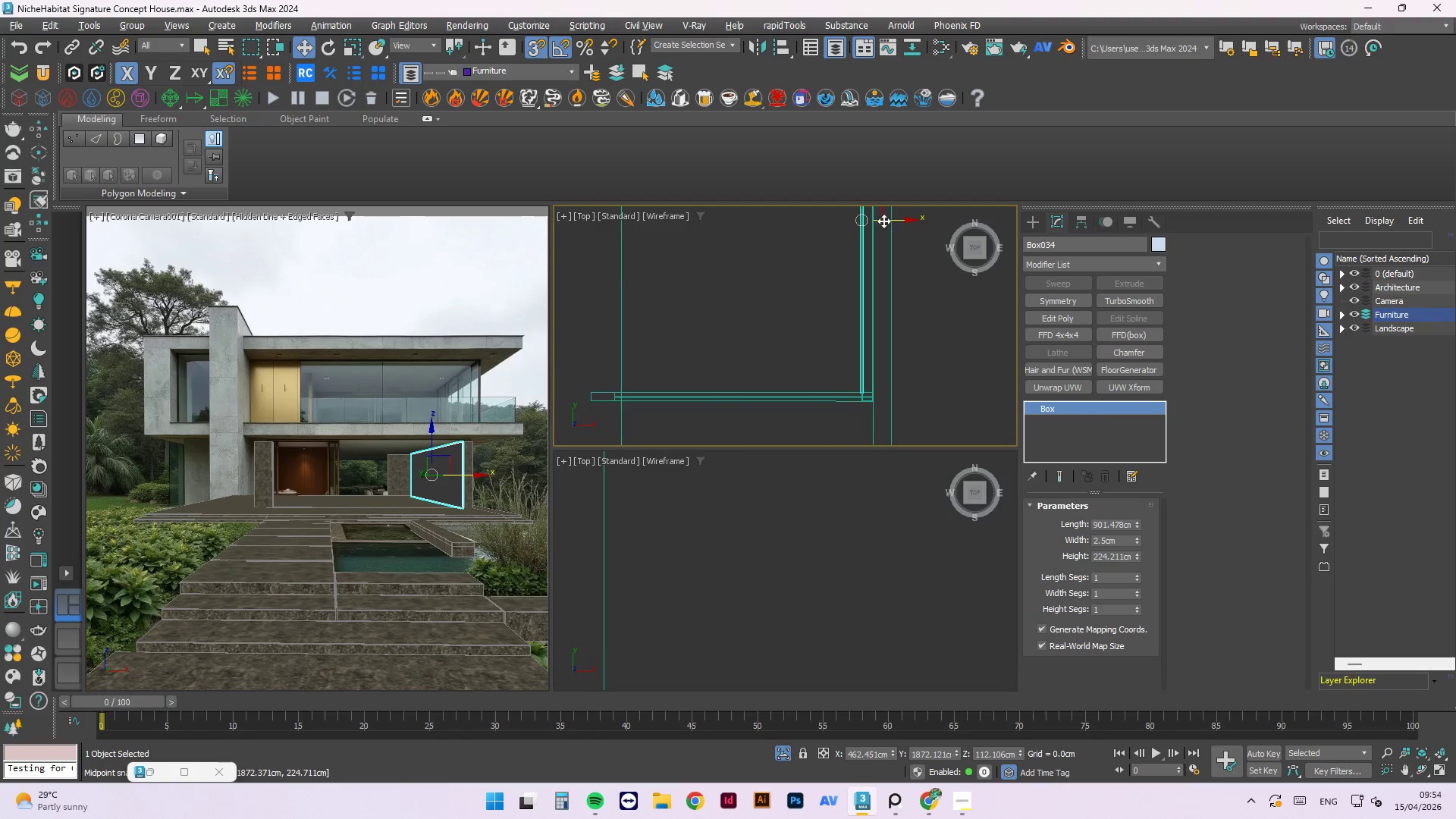 
left_click_drag(start_coordinate=[893, 223], to_coordinate=[821, 237])
 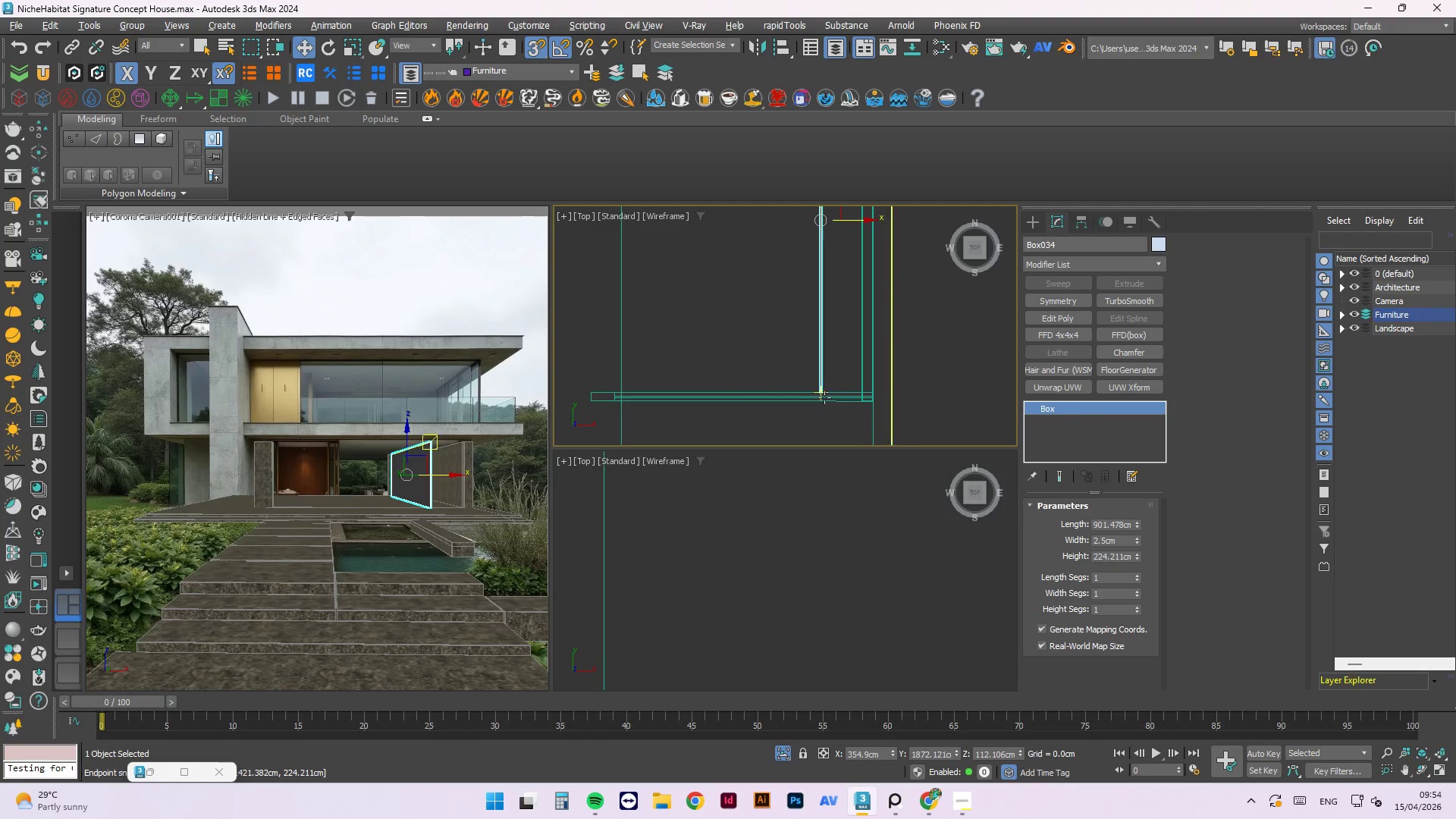 
scroll: coordinate [809, 363], scroll_direction: up, amount: 10.0
 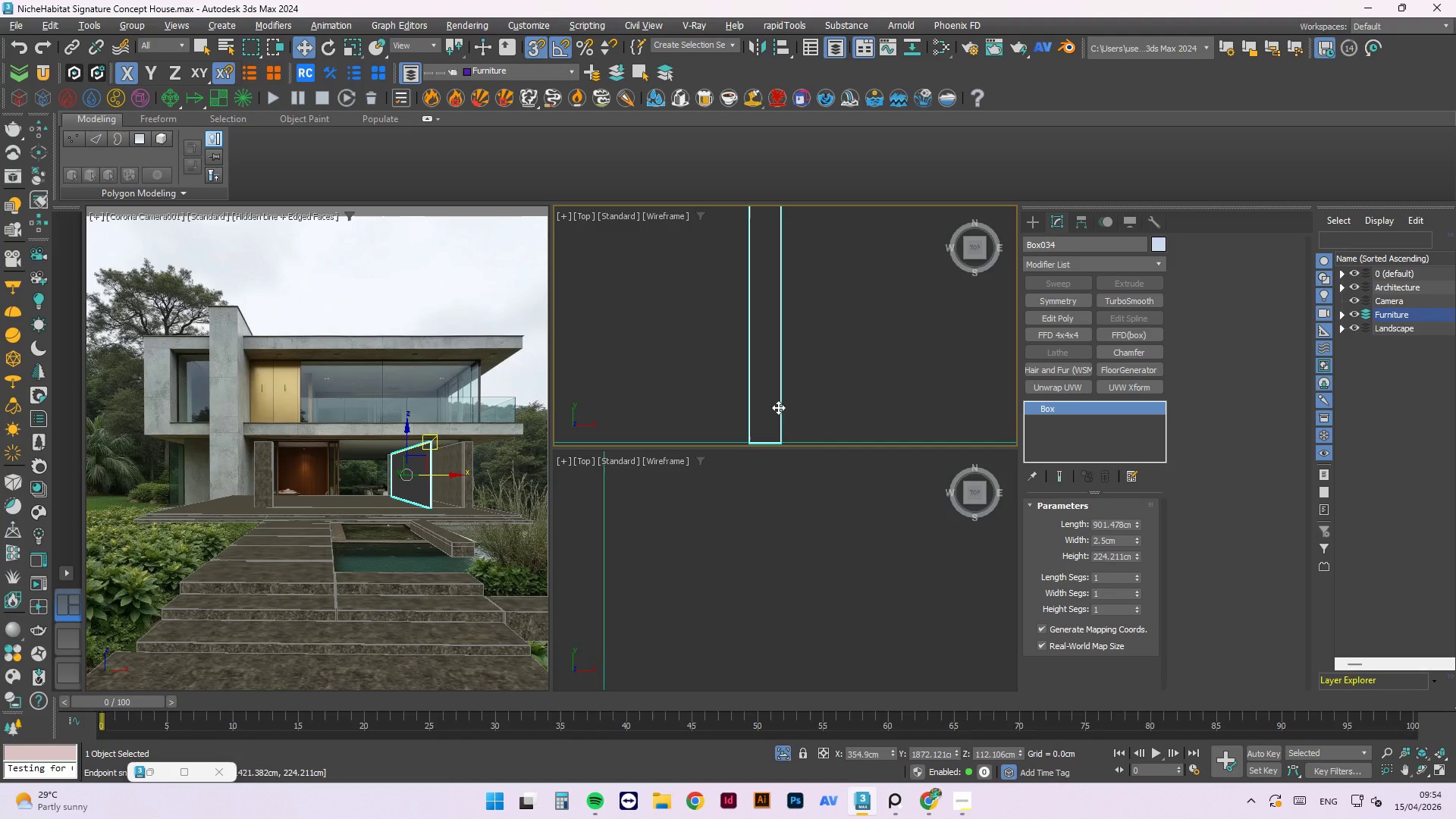 
left_click_drag(start_coordinate=[781, 404], to_coordinate=[717, 393])
 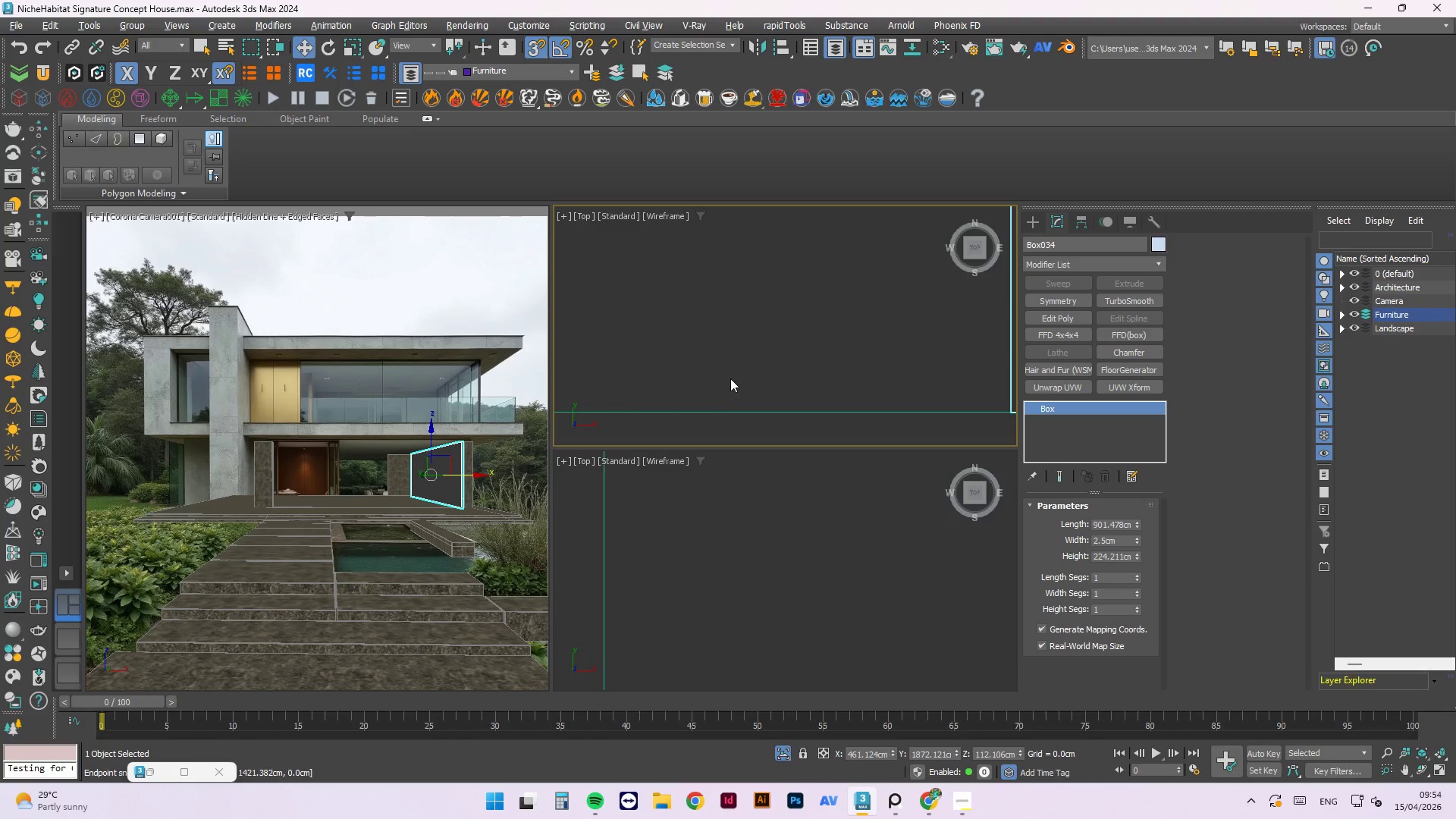 
scroll: coordinate [785, 371], scroll_direction: down, amount: 8.0
 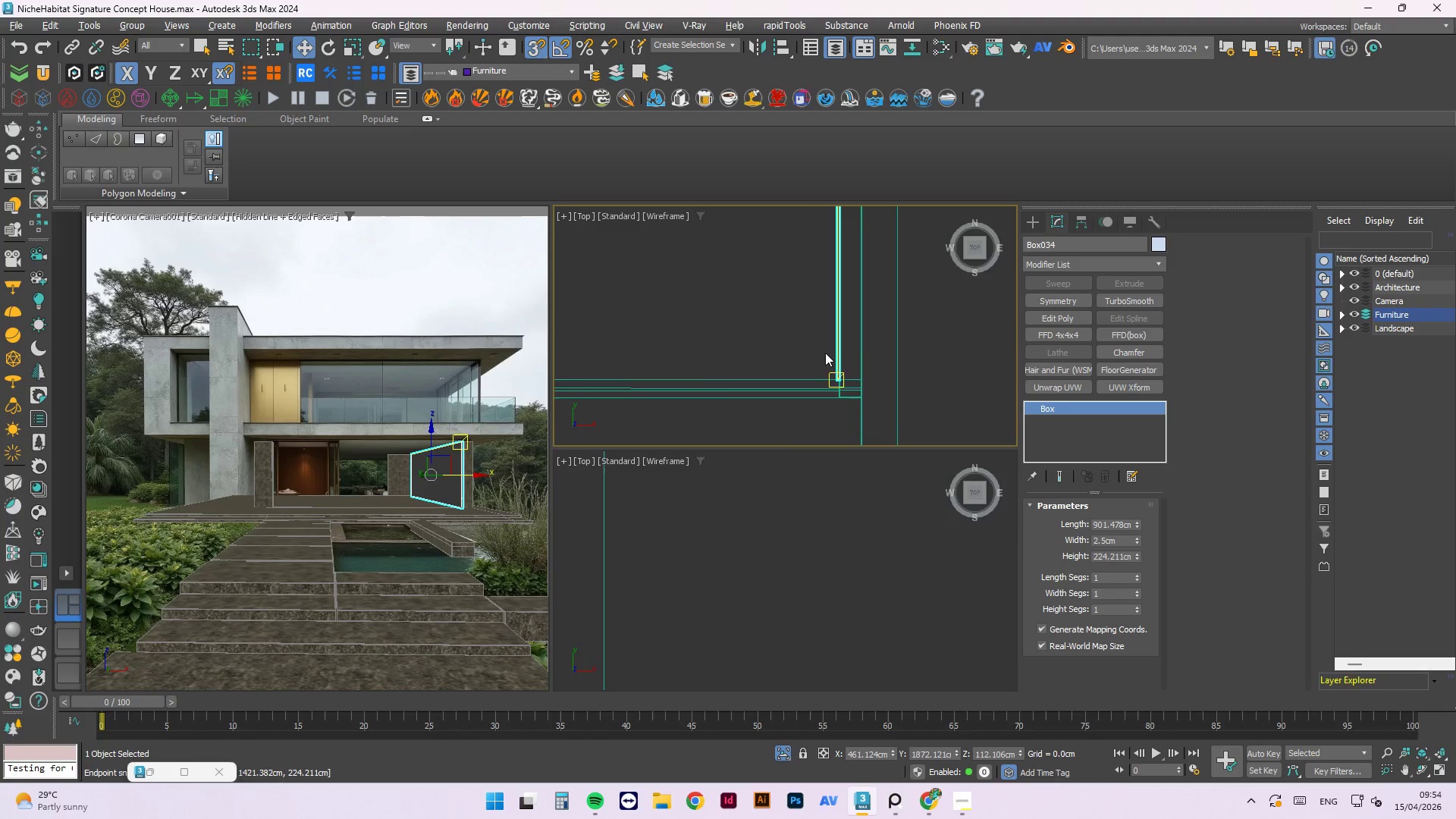 
scroll: coordinate [820, 351], scroll_direction: up, amount: 13.0
 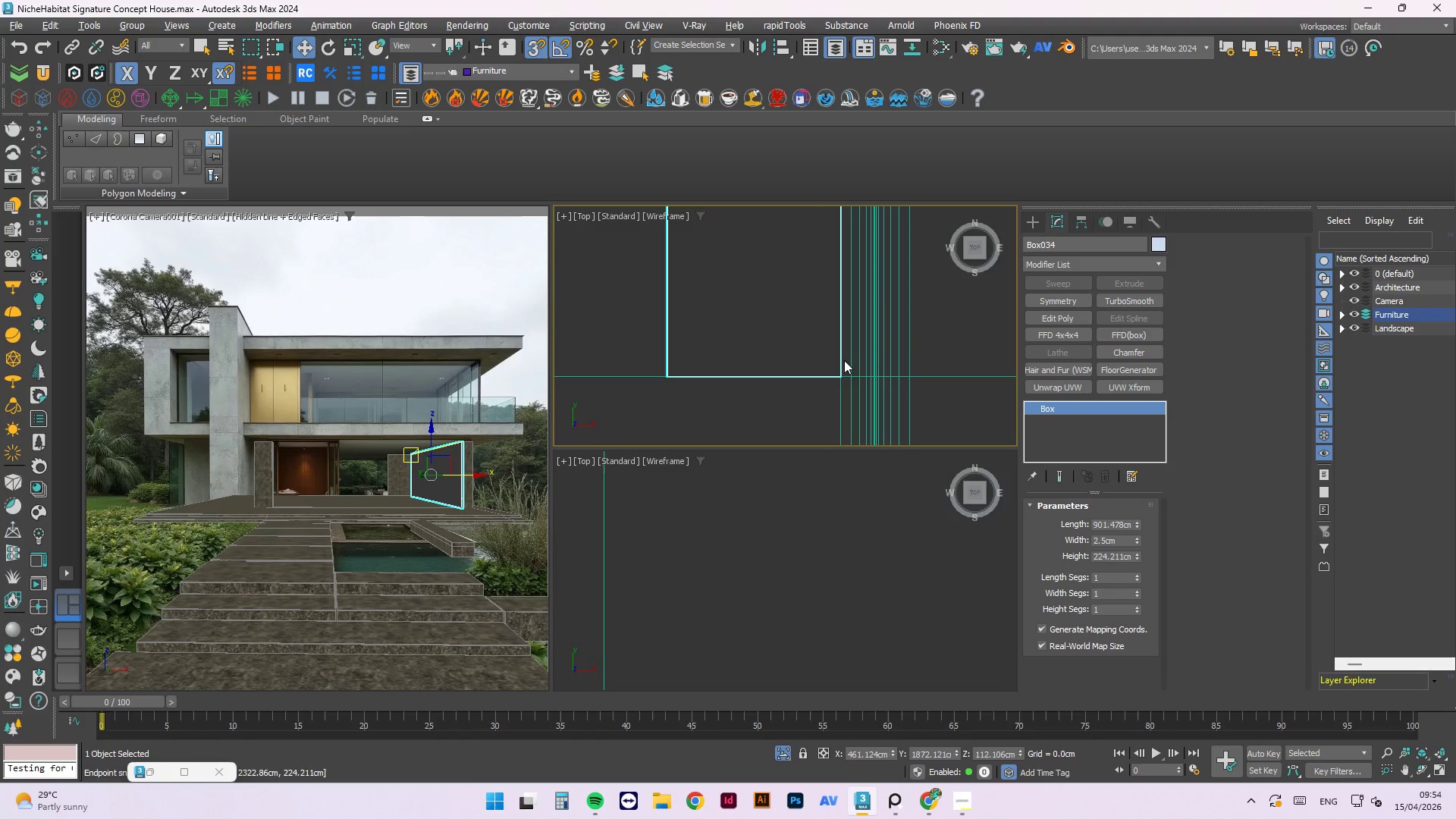 
left_click_drag(start_coordinate=[840, 361], to_coordinate=[851, 308])
 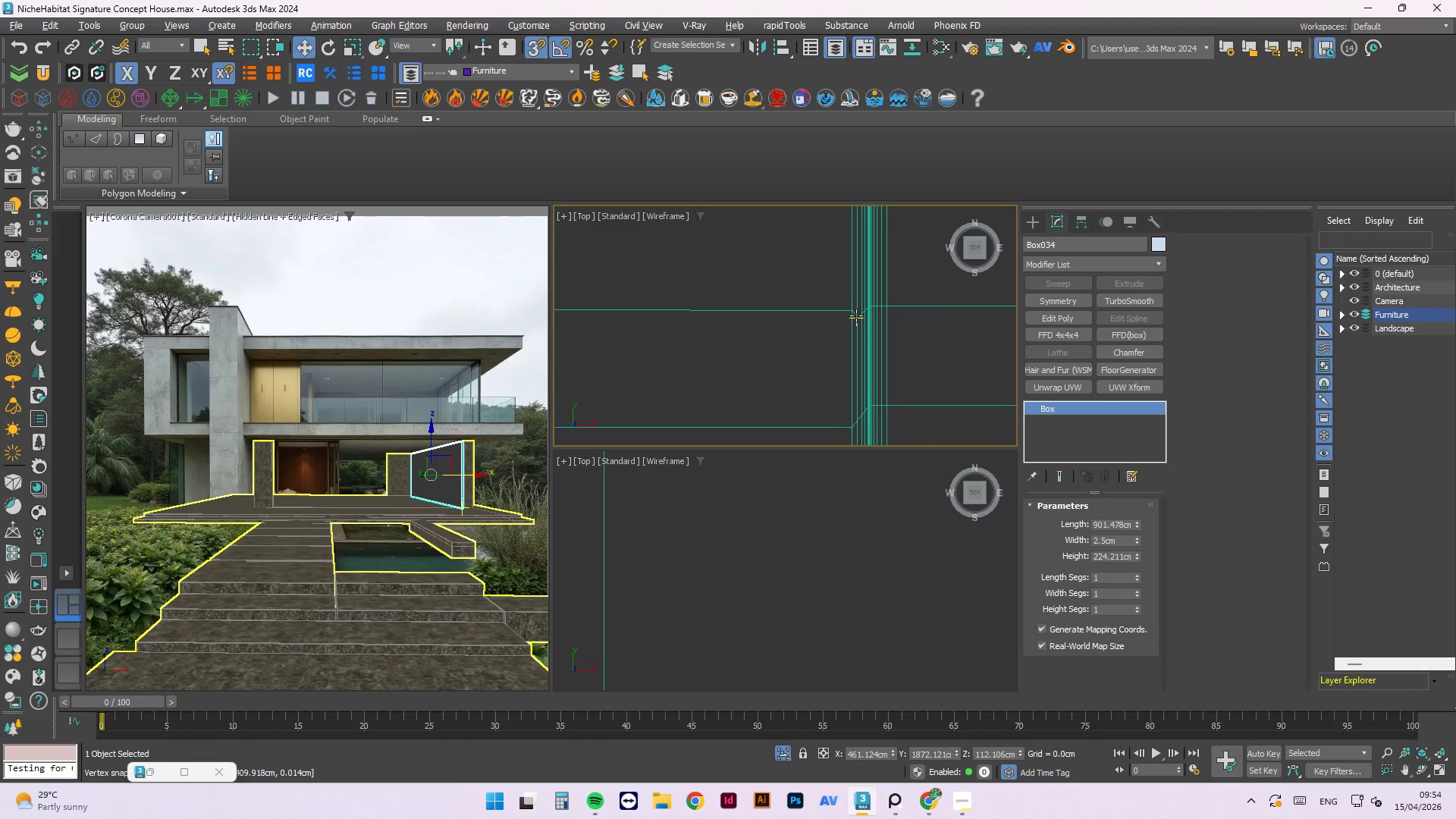 
scroll: coordinate [831, 334], scroll_direction: down, amount: 8.0
 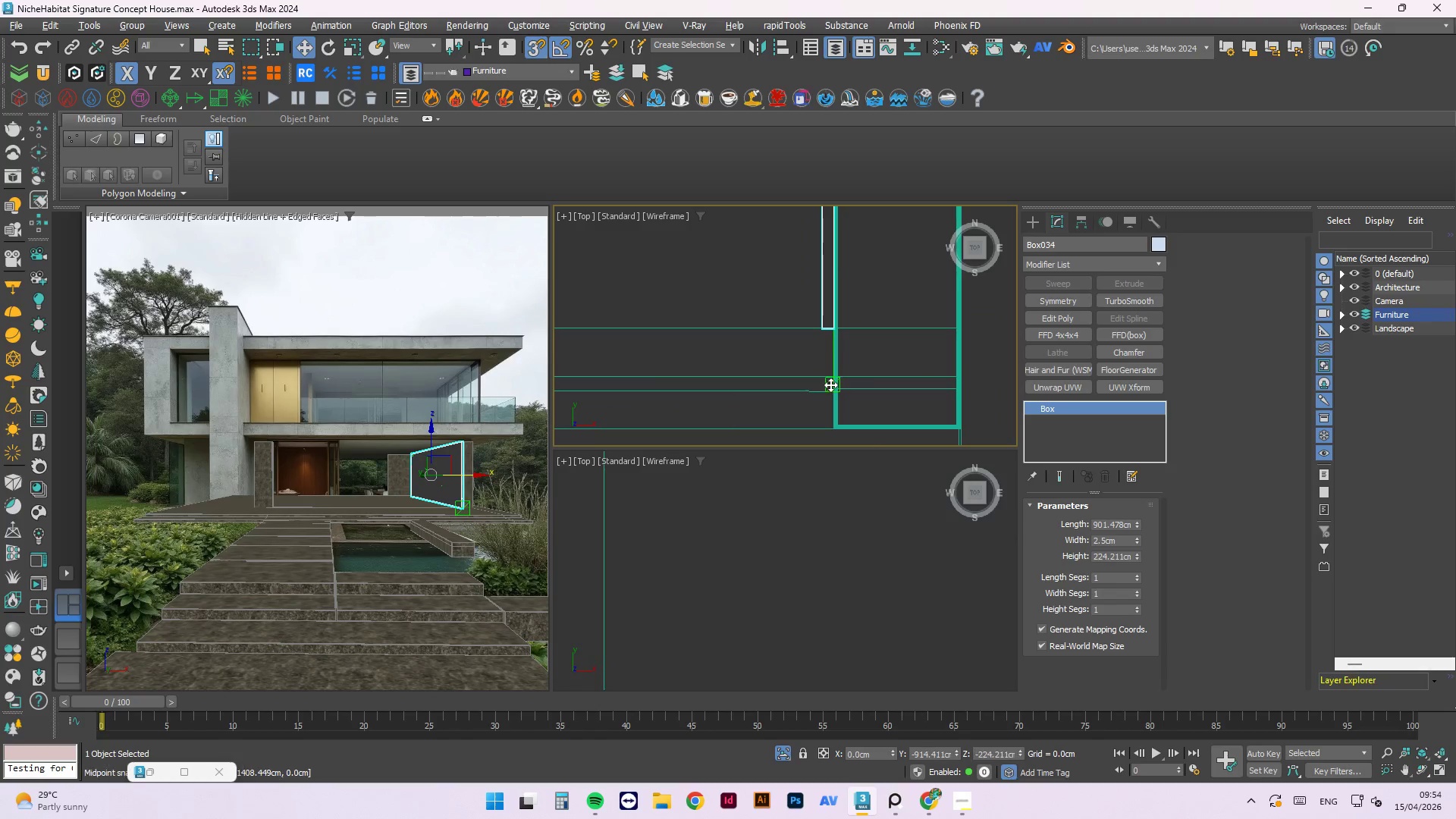 
scroll: coordinate [846, 322], scroll_direction: up, amount: 10.0
 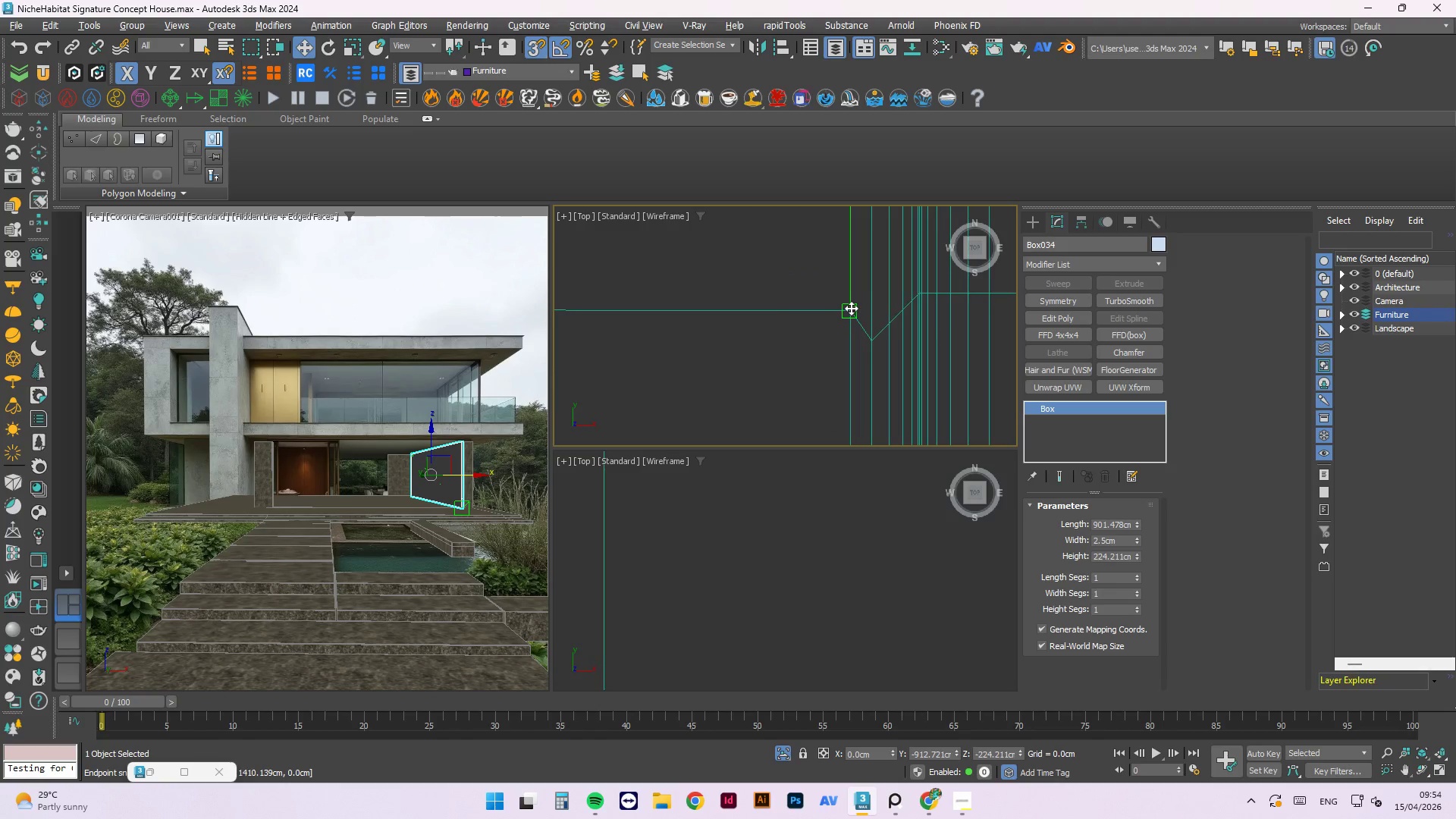 
scroll: coordinate [855, 362], scroll_direction: down, amount: 19.0
 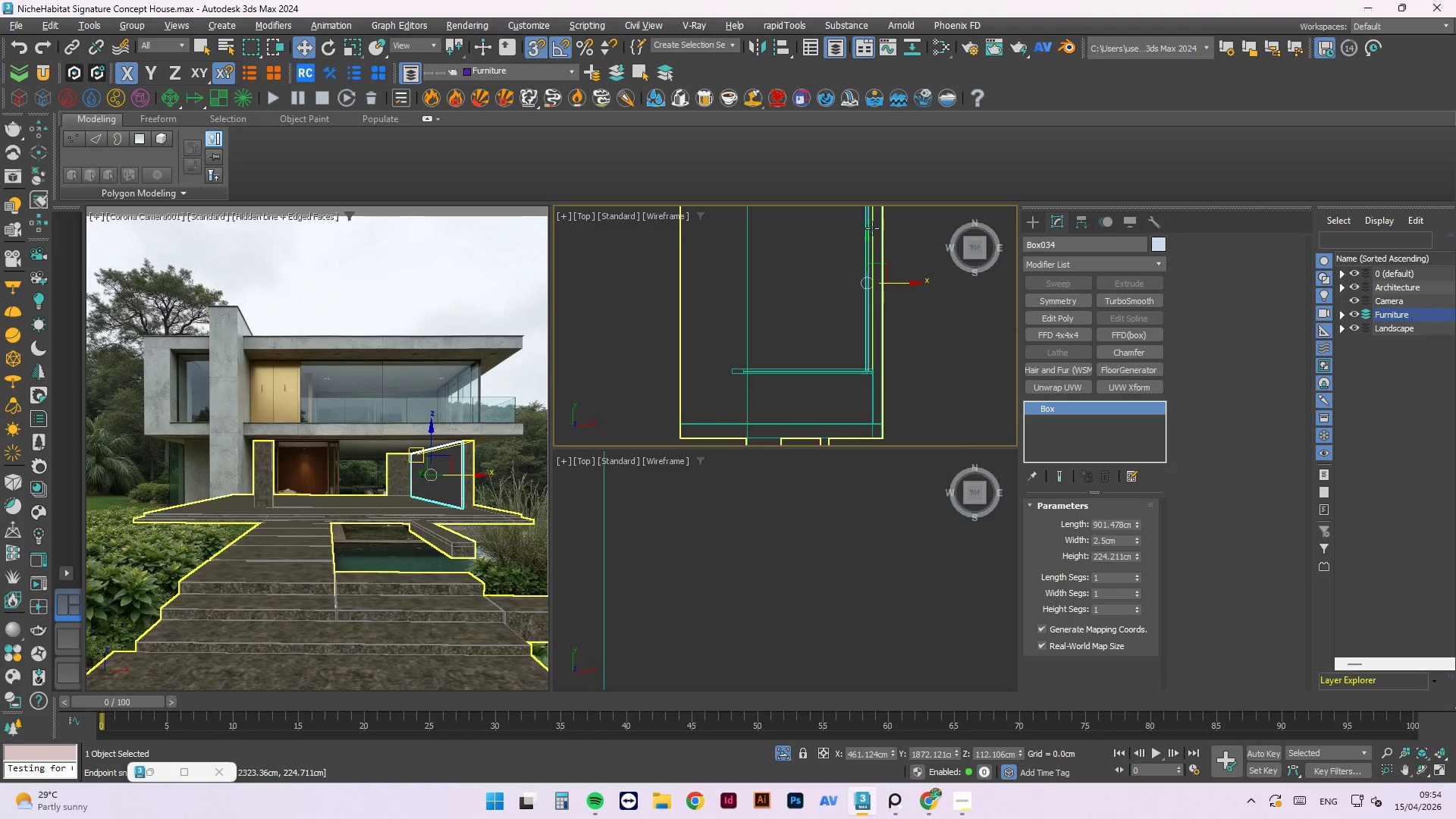 
scroll: coordinate [965, 356], scroll_direction: up, amount: 17.0
 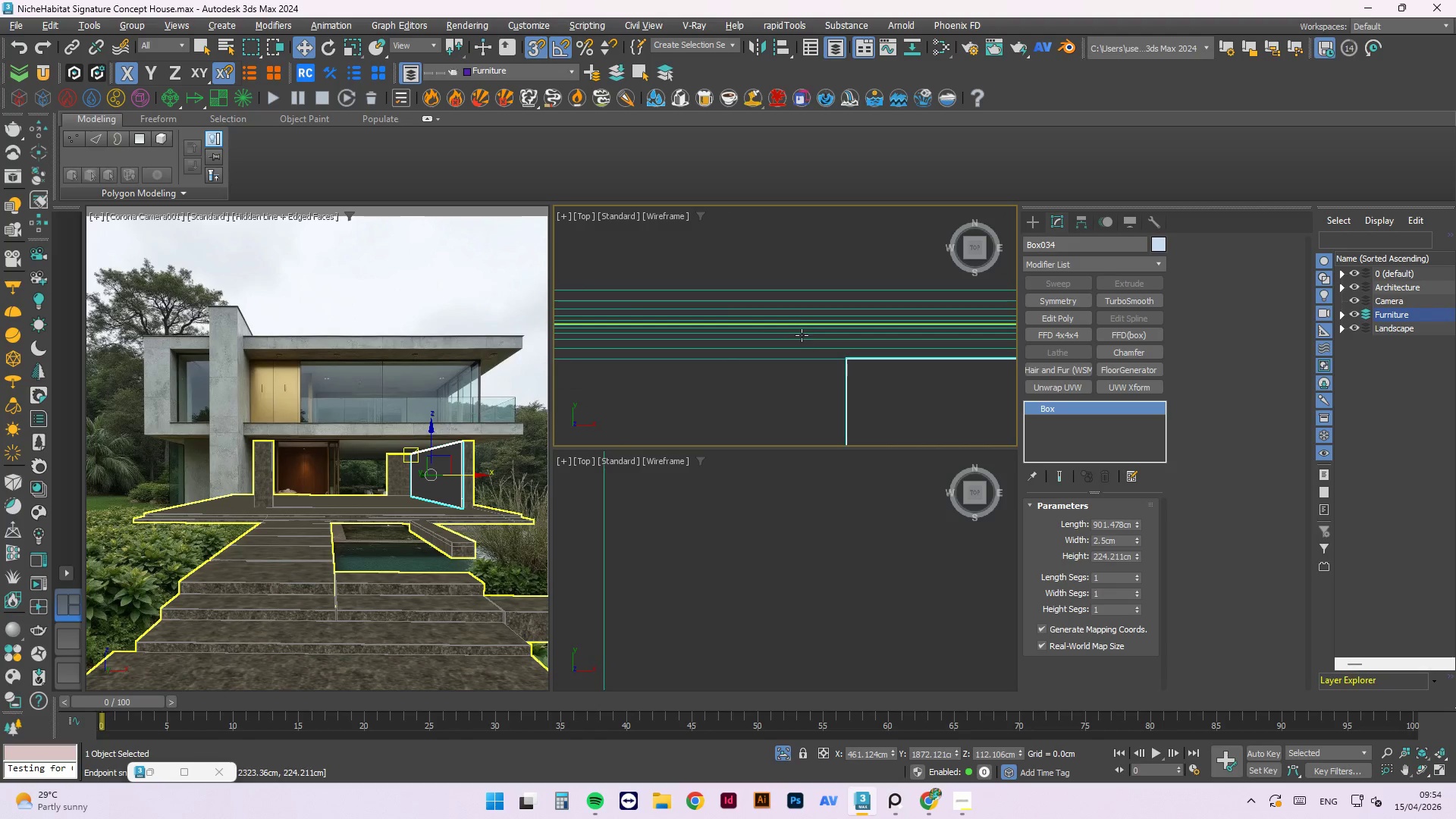 
left_click([797, 273])
 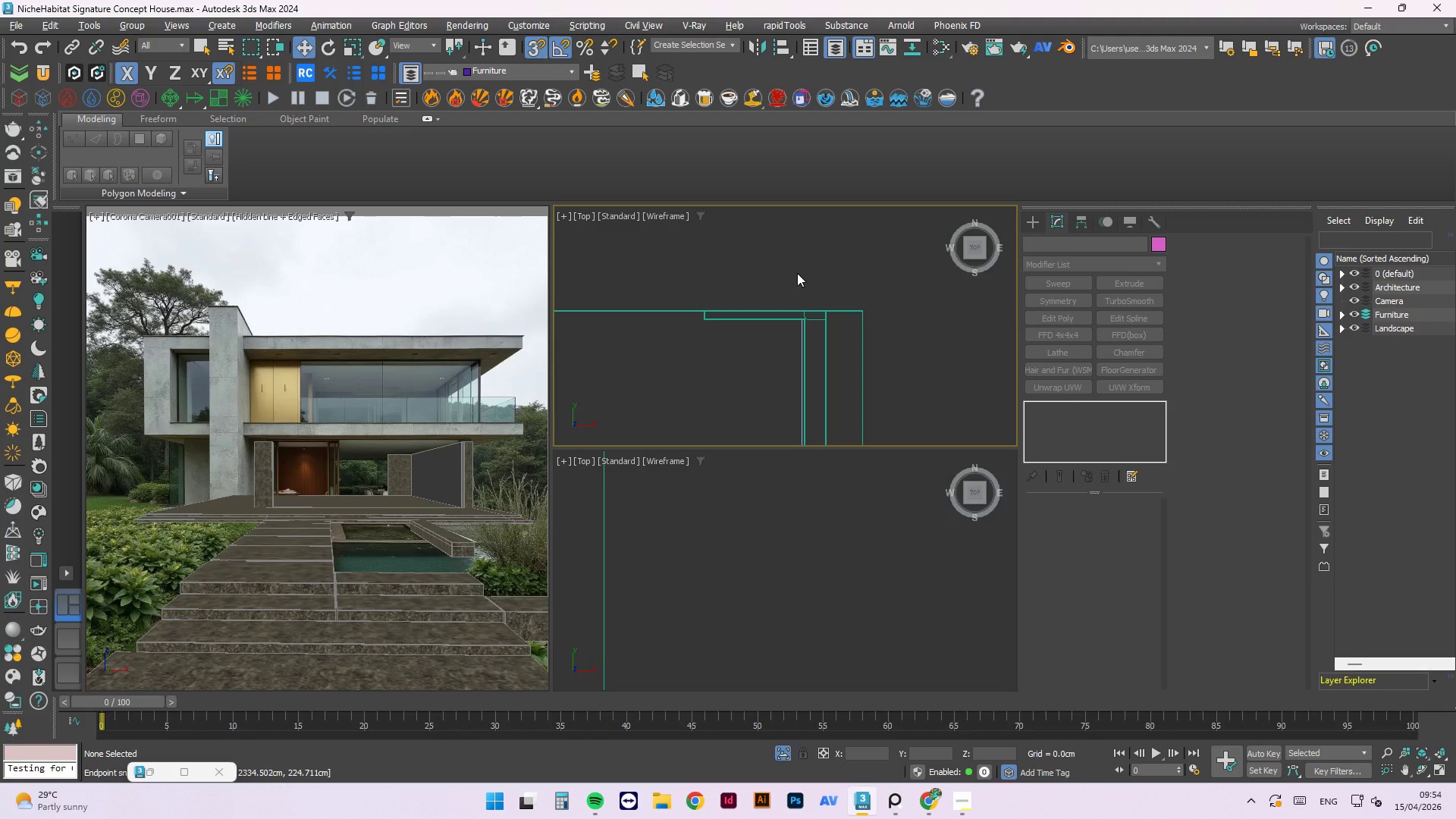 
scroll: coordinate [894, 262], scroll_direction: down, amount: 17.0
 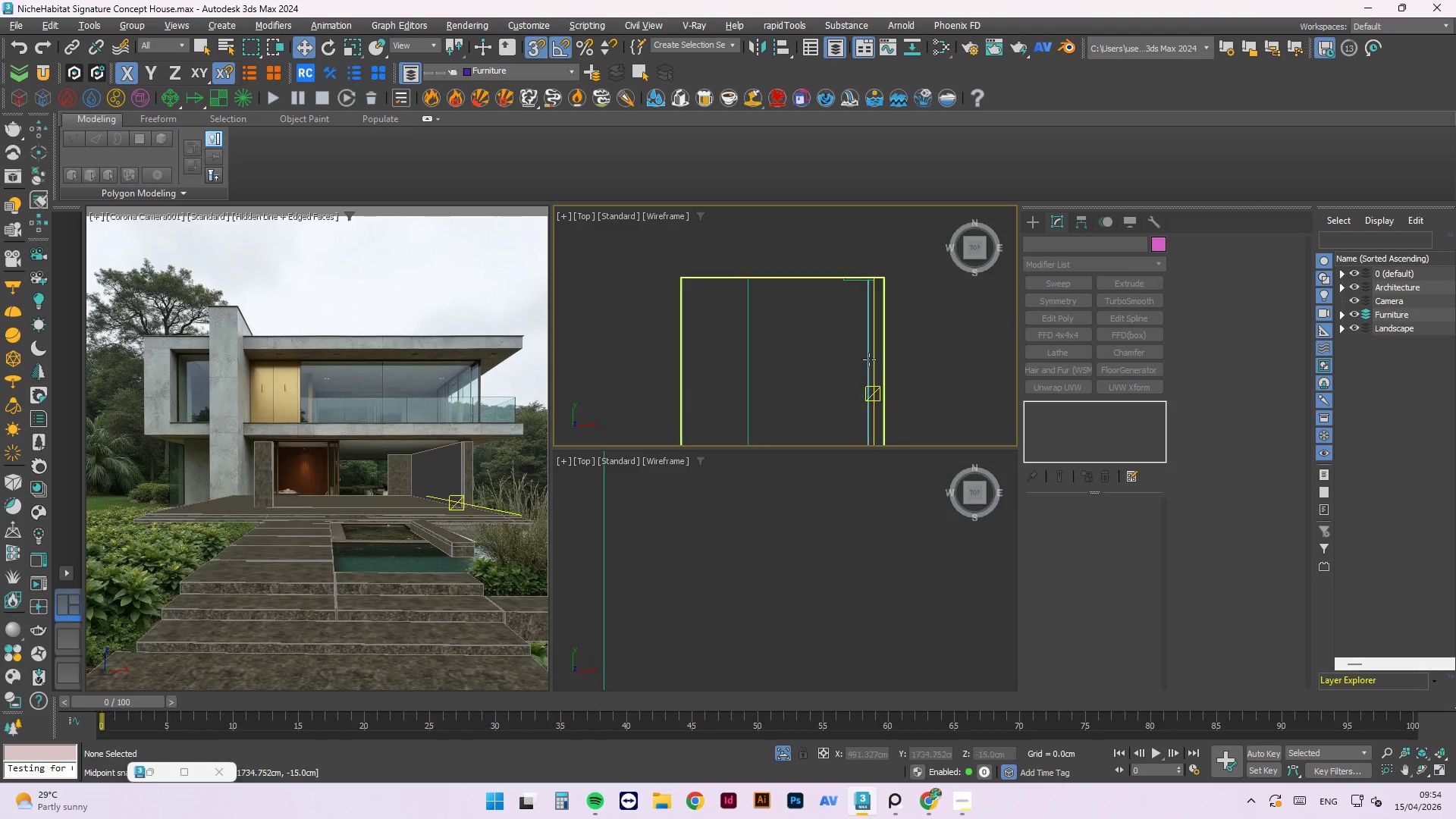 
scroll: coordinate [823, 248], scroll_direction: up, amount: 10.0
 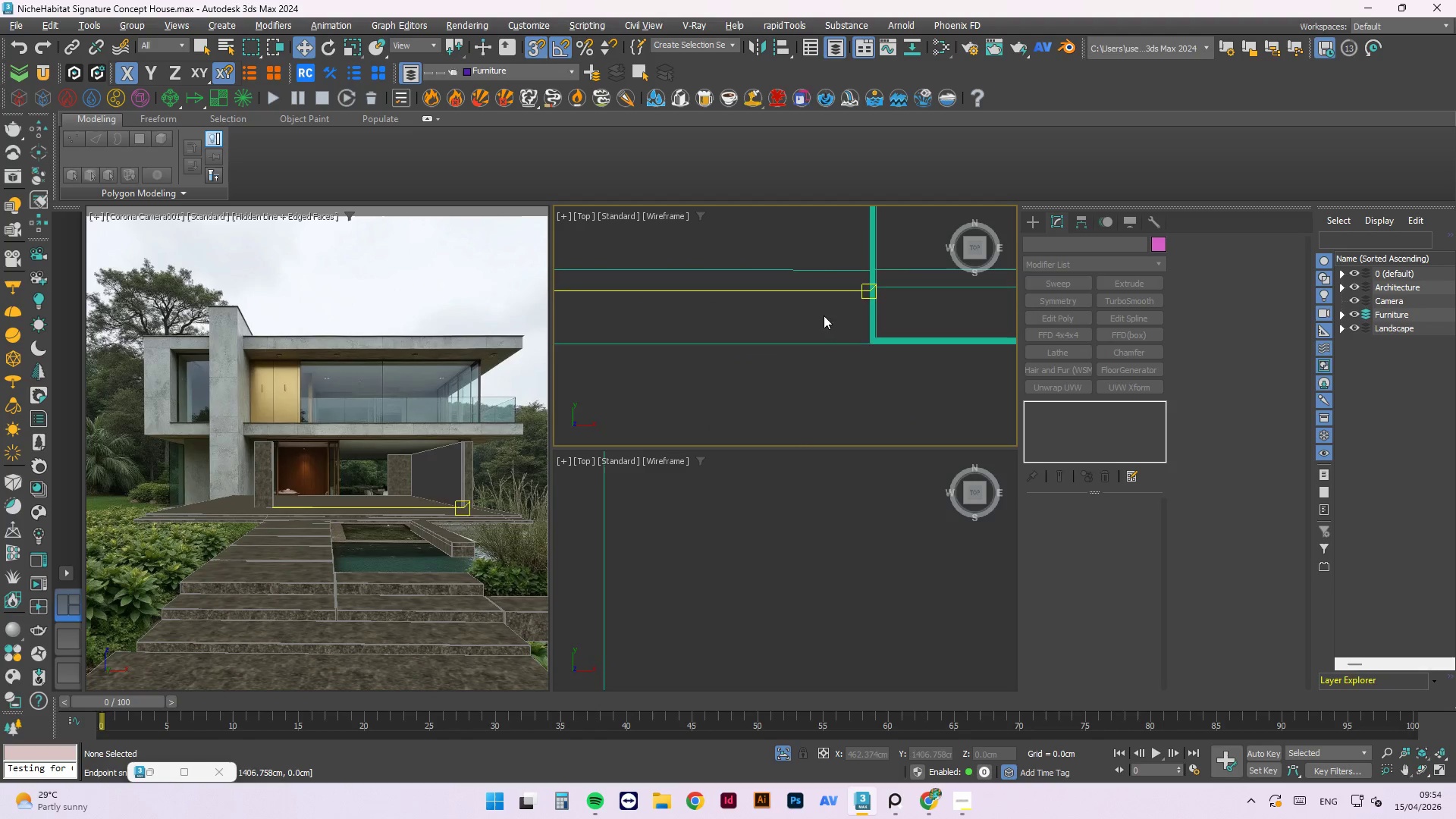 
scroll: coordinate [821, 258], scroll_direction: down, amount: 1.0
 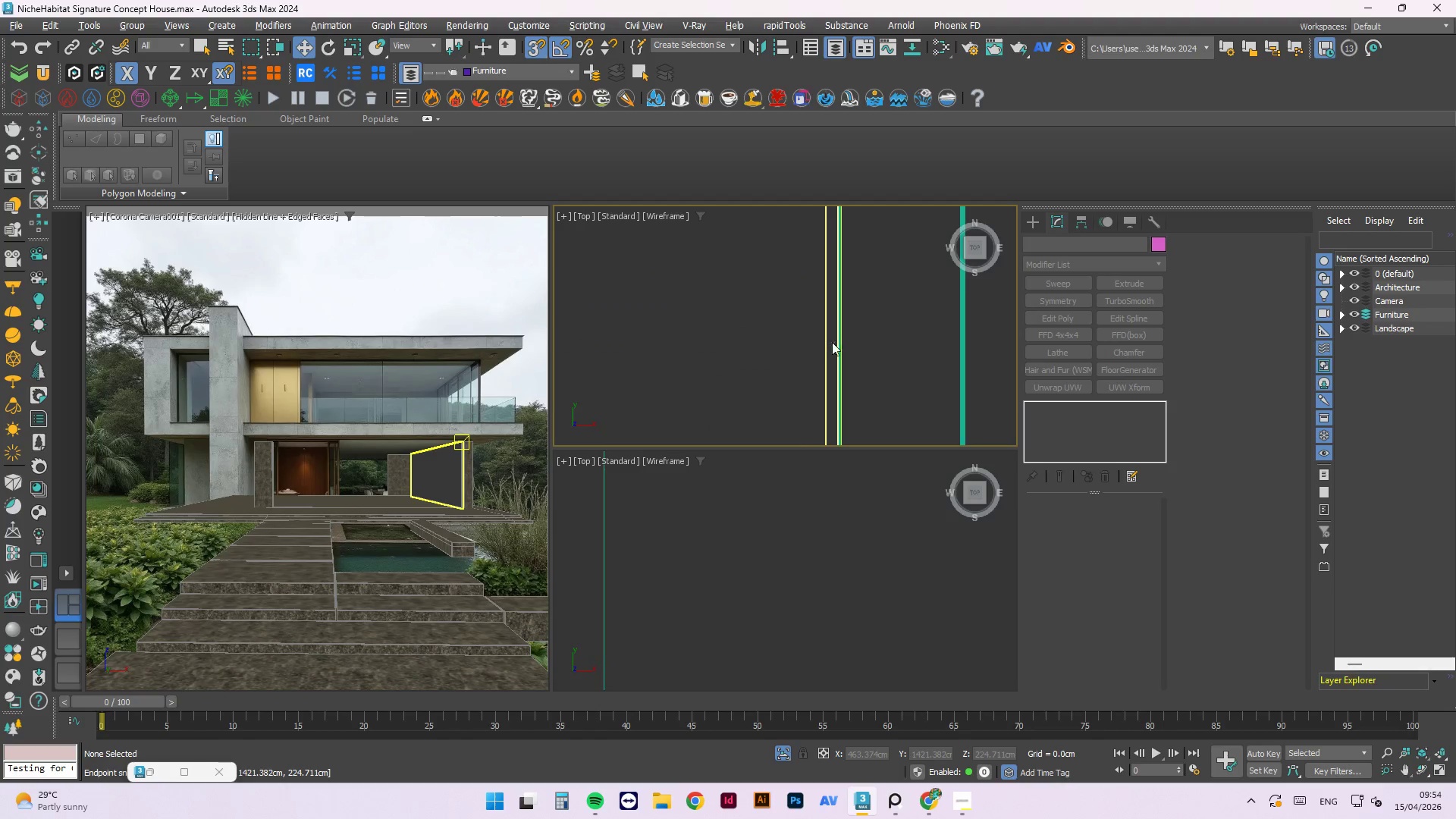 
left_click([827, 343])
 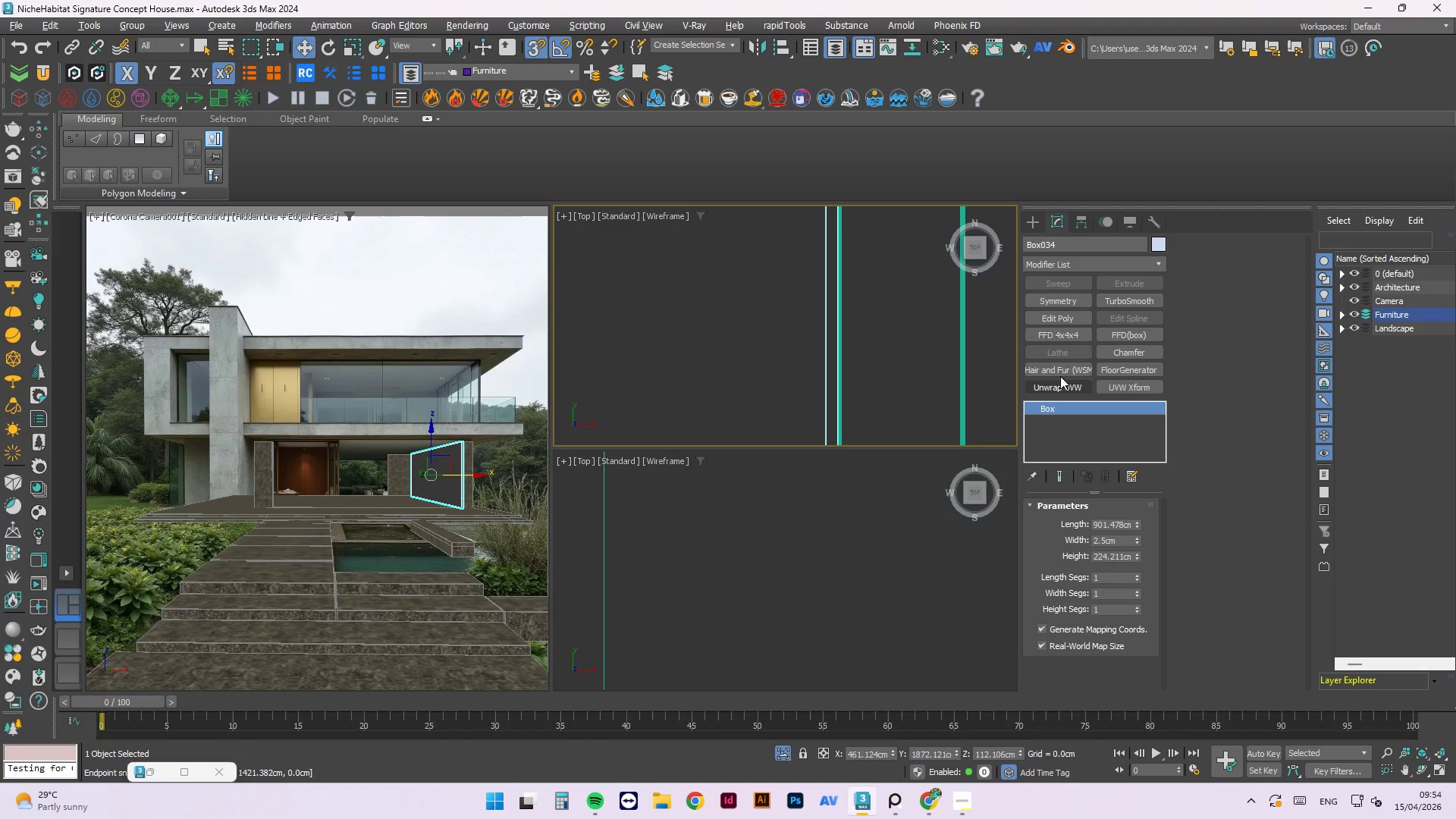 
scroll: coordinate [785, 298], scroll_direction: up, amount: 5.0
 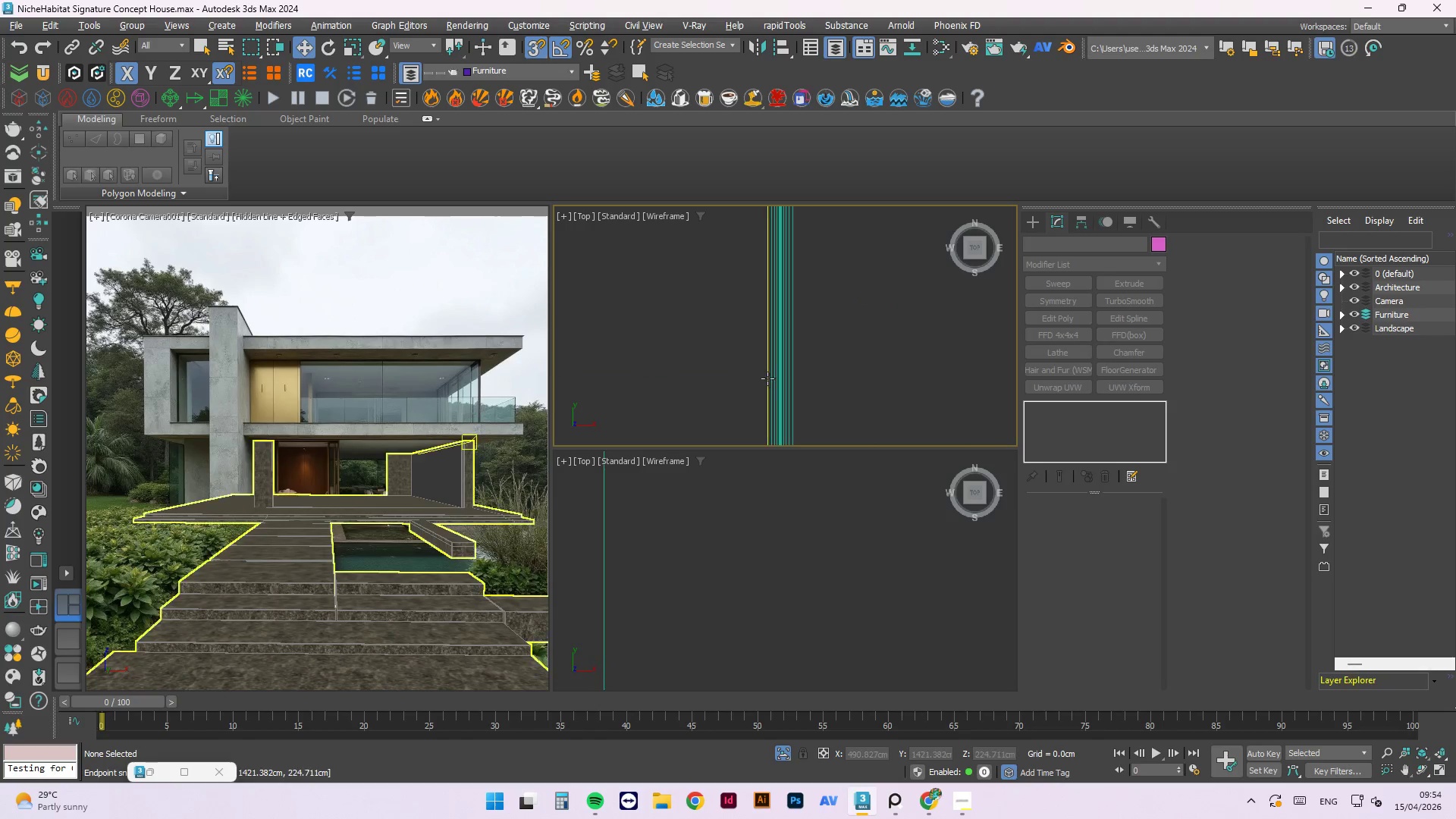 
scroll: coordinate [780, 389], scroll_direction: down, amount: 5.0
 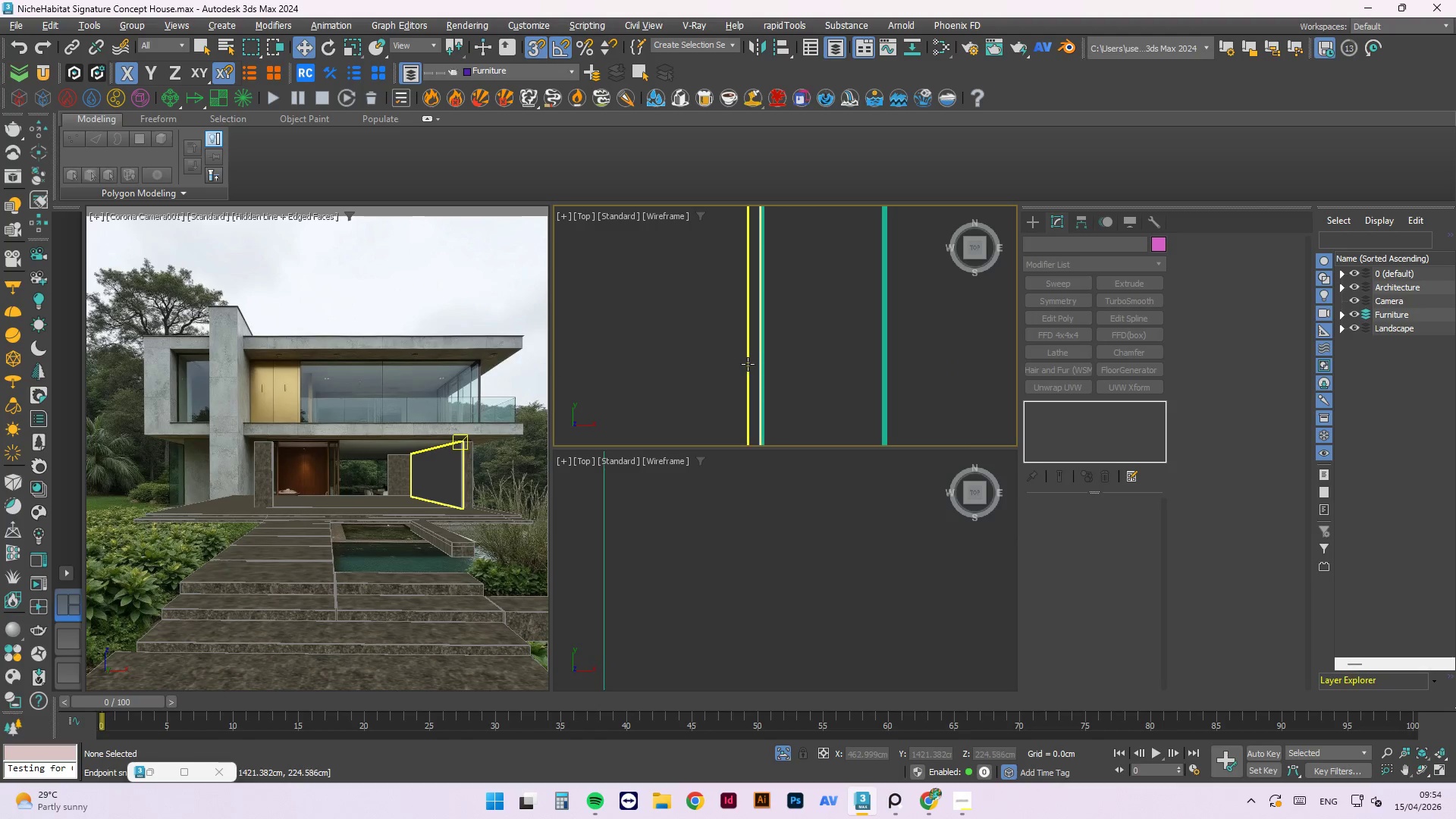 
left_click([748, 364])
 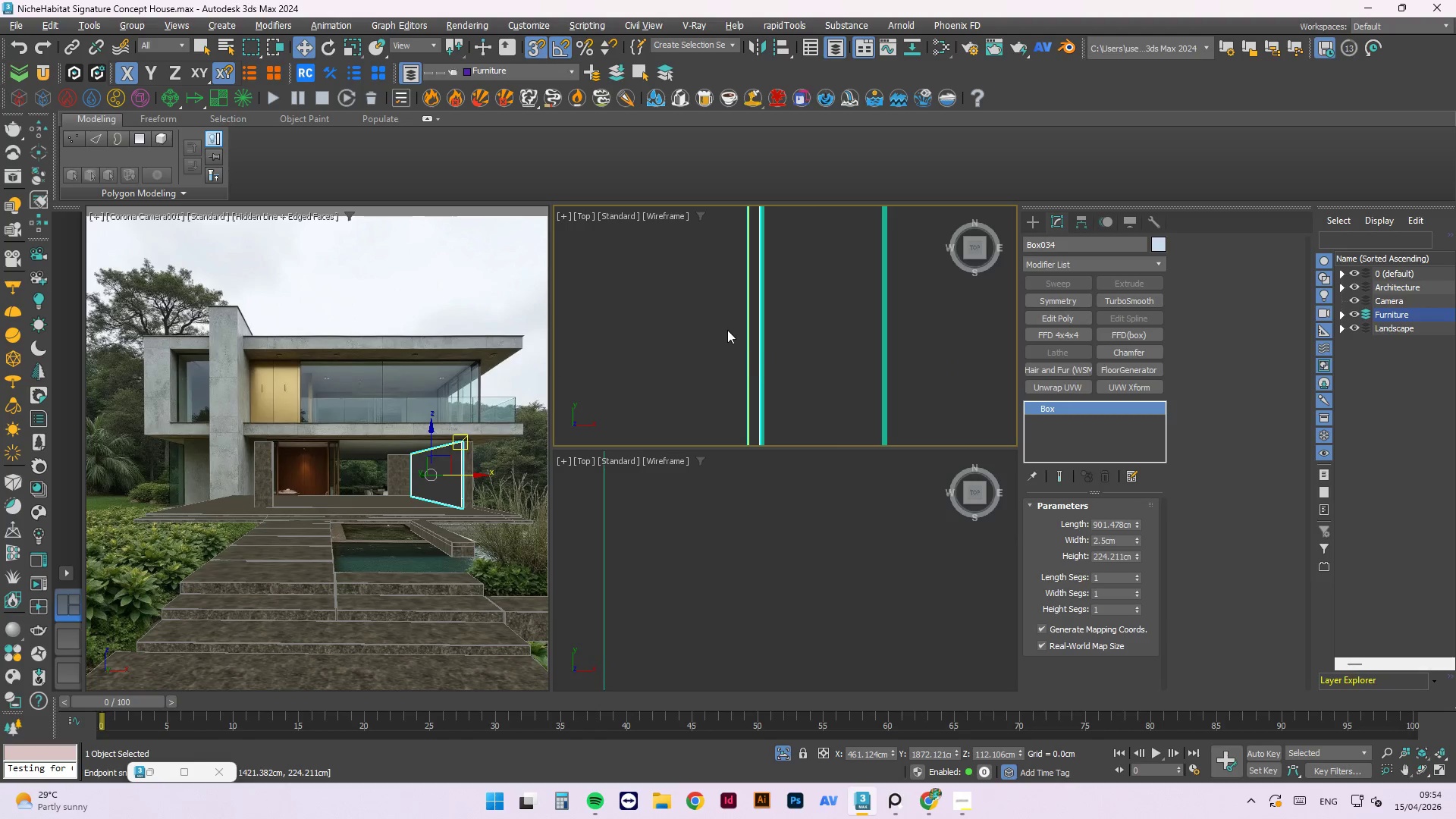 
scroll: coordinate [717, 318], scroll_direction: down, amount: 3.0
 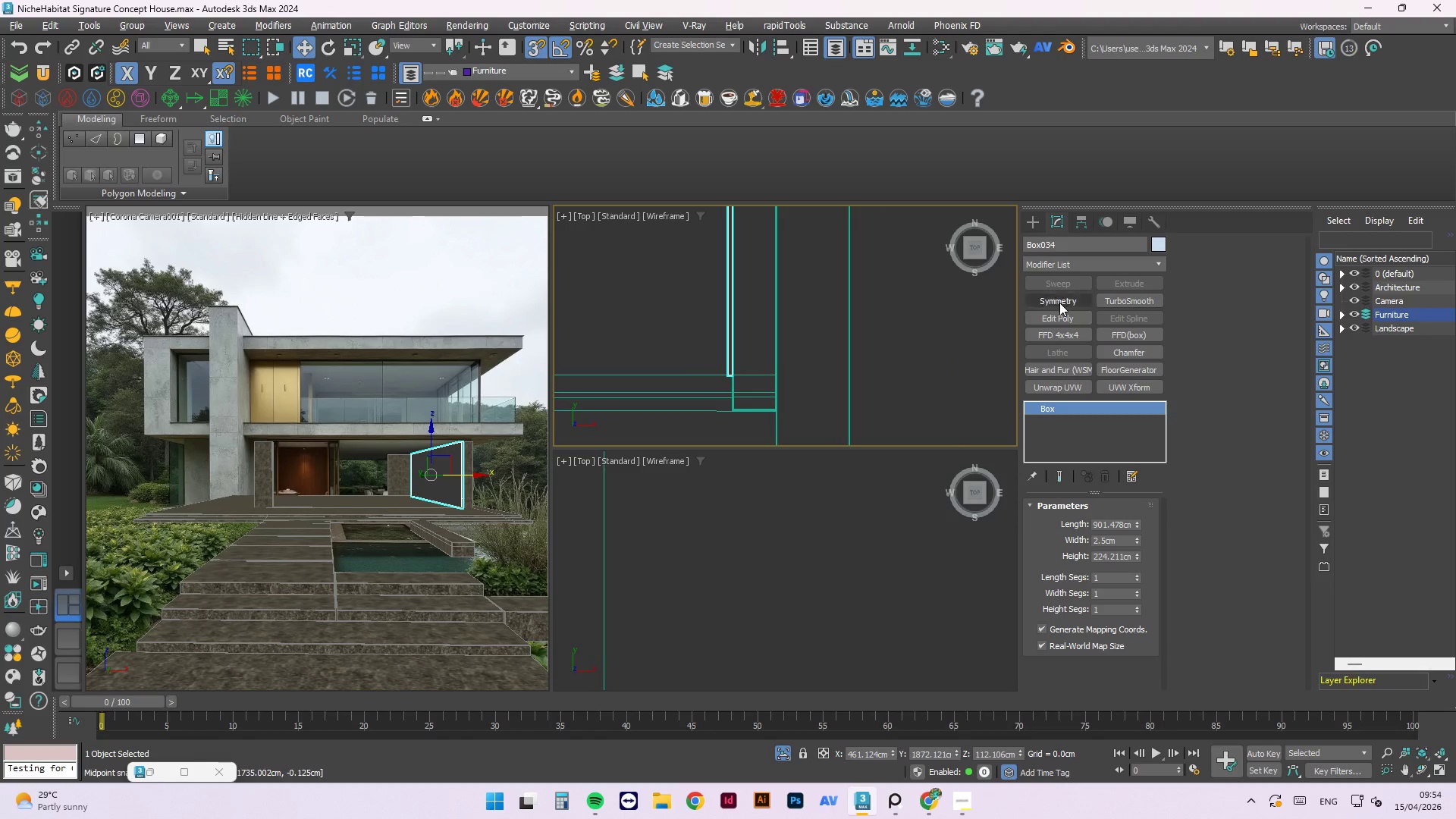 
left_click([1060, 317])
 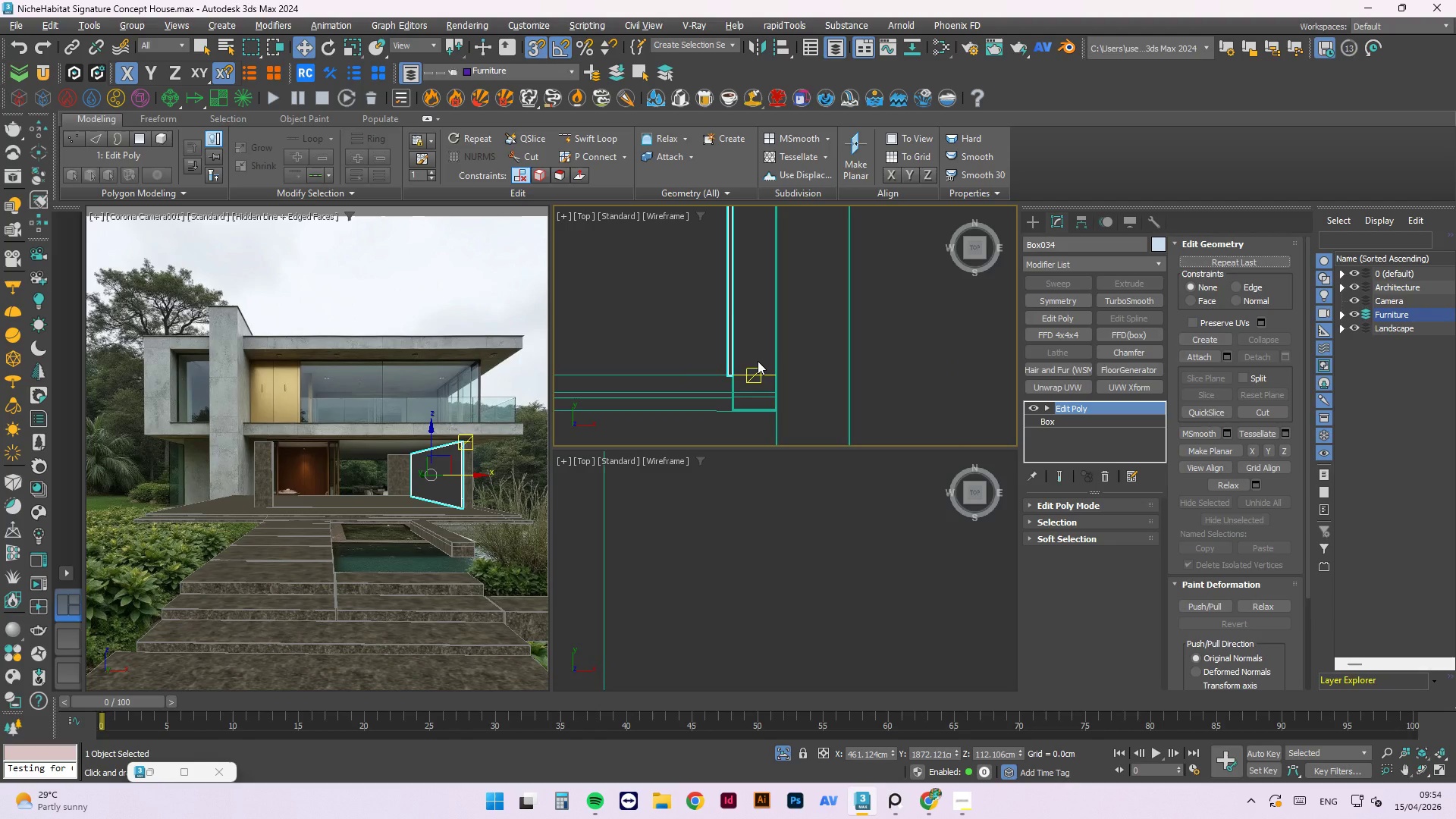 
wait(5.53)
 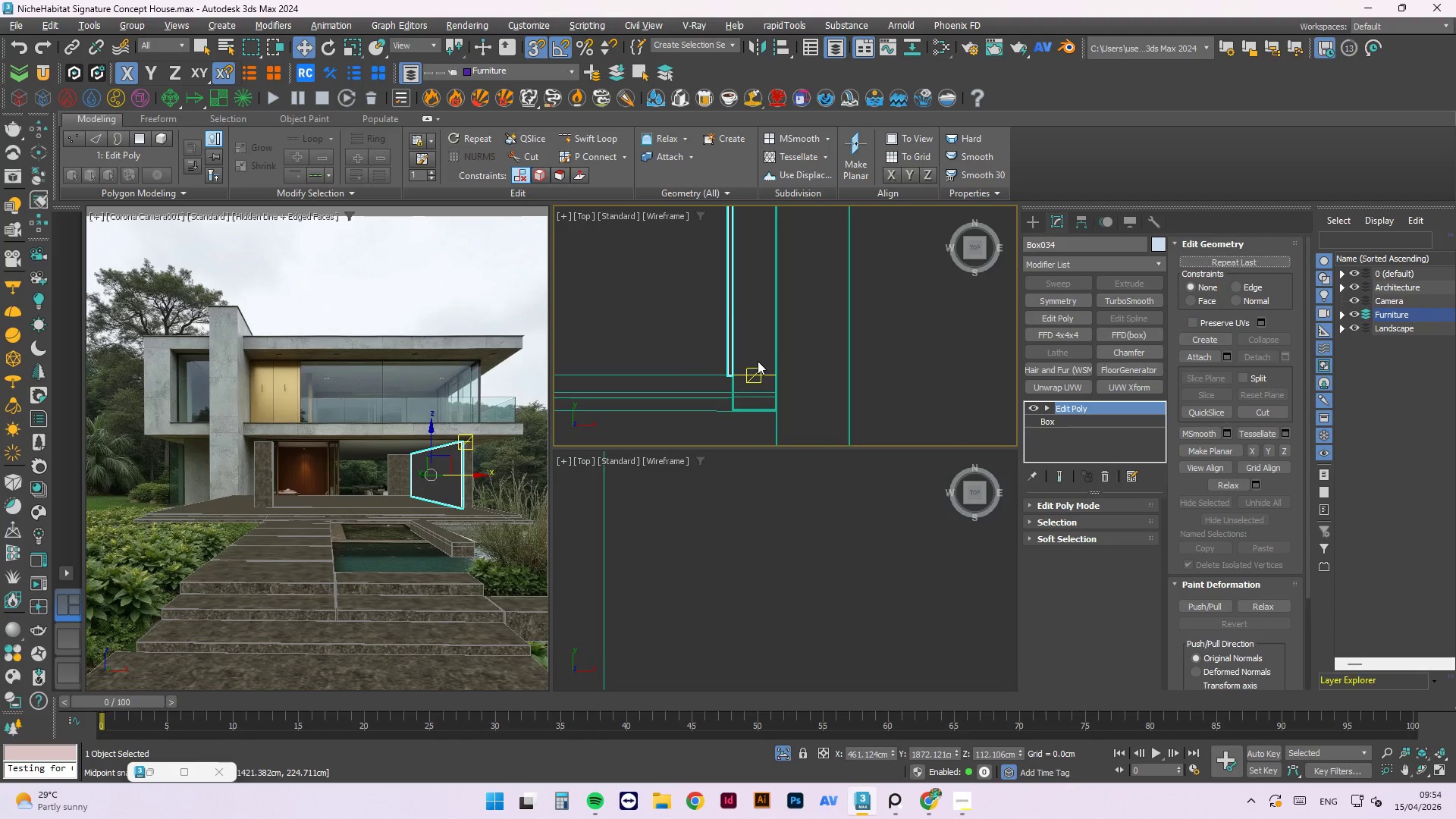 
key(1)
 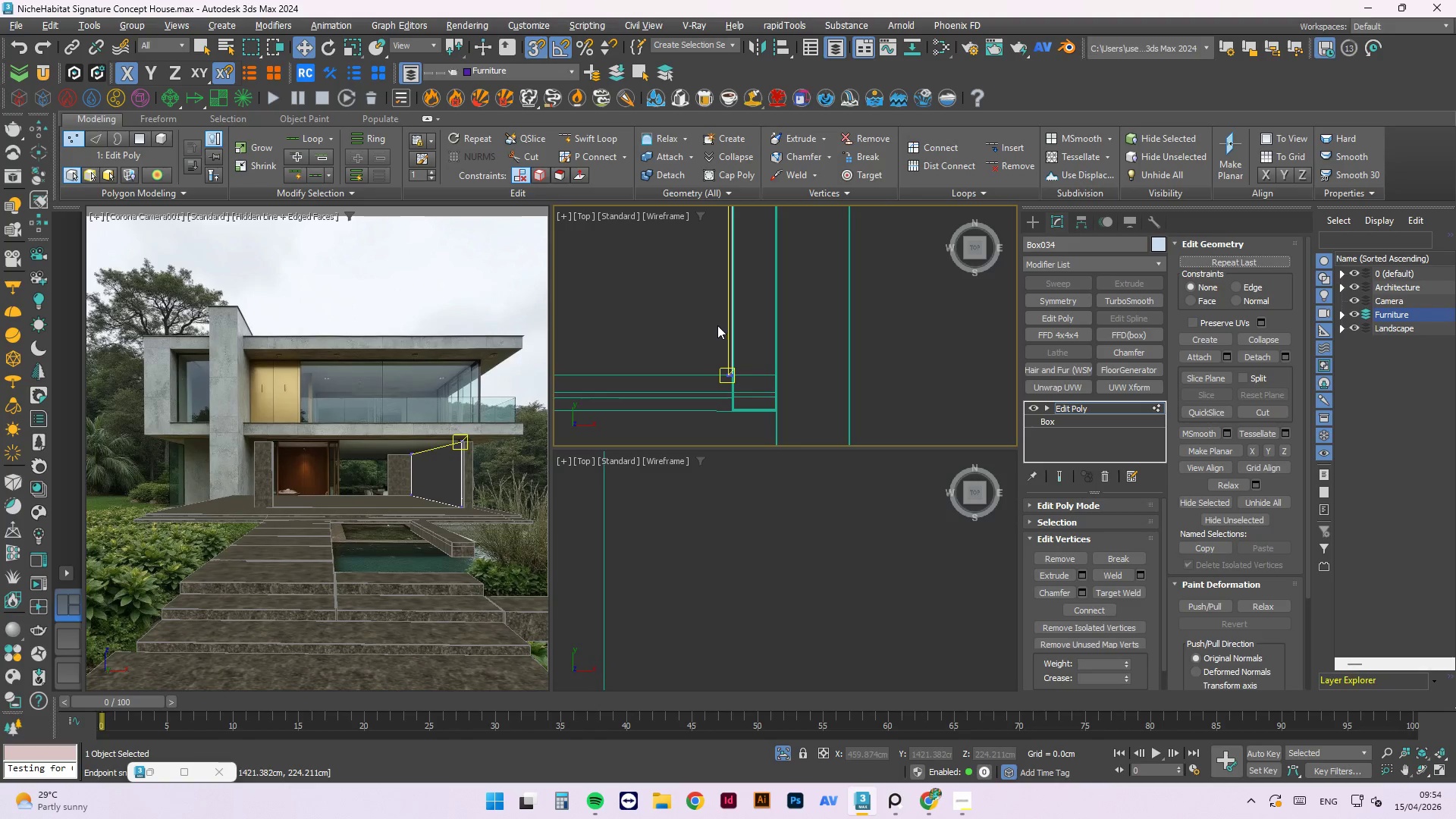 
left_click_drag(start_coordinate=[677, 362], to_coordinate=[844, 447])
 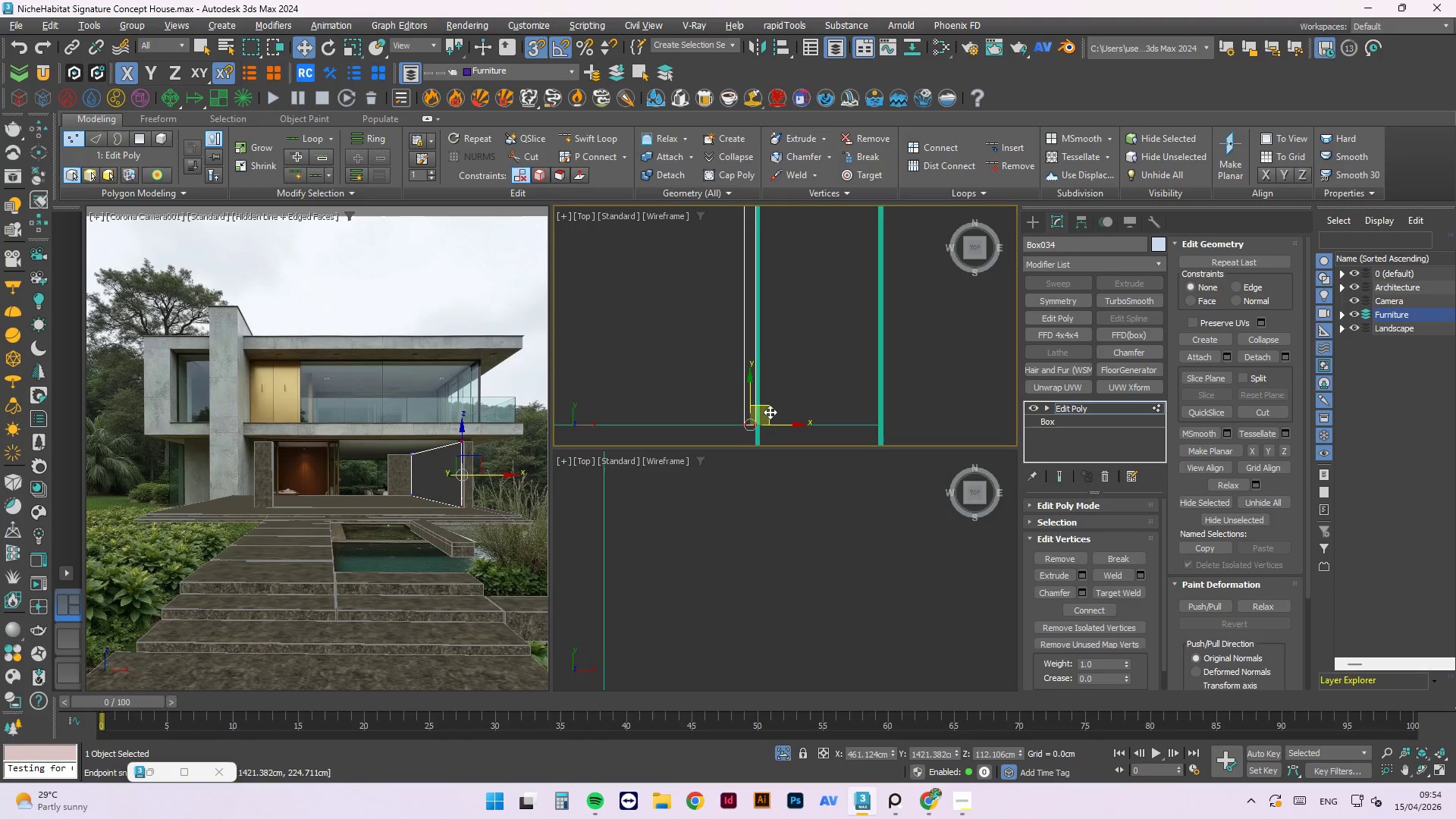 
scroll: coordinate [722, 361], scroll_direction: up, amount: 3.0
 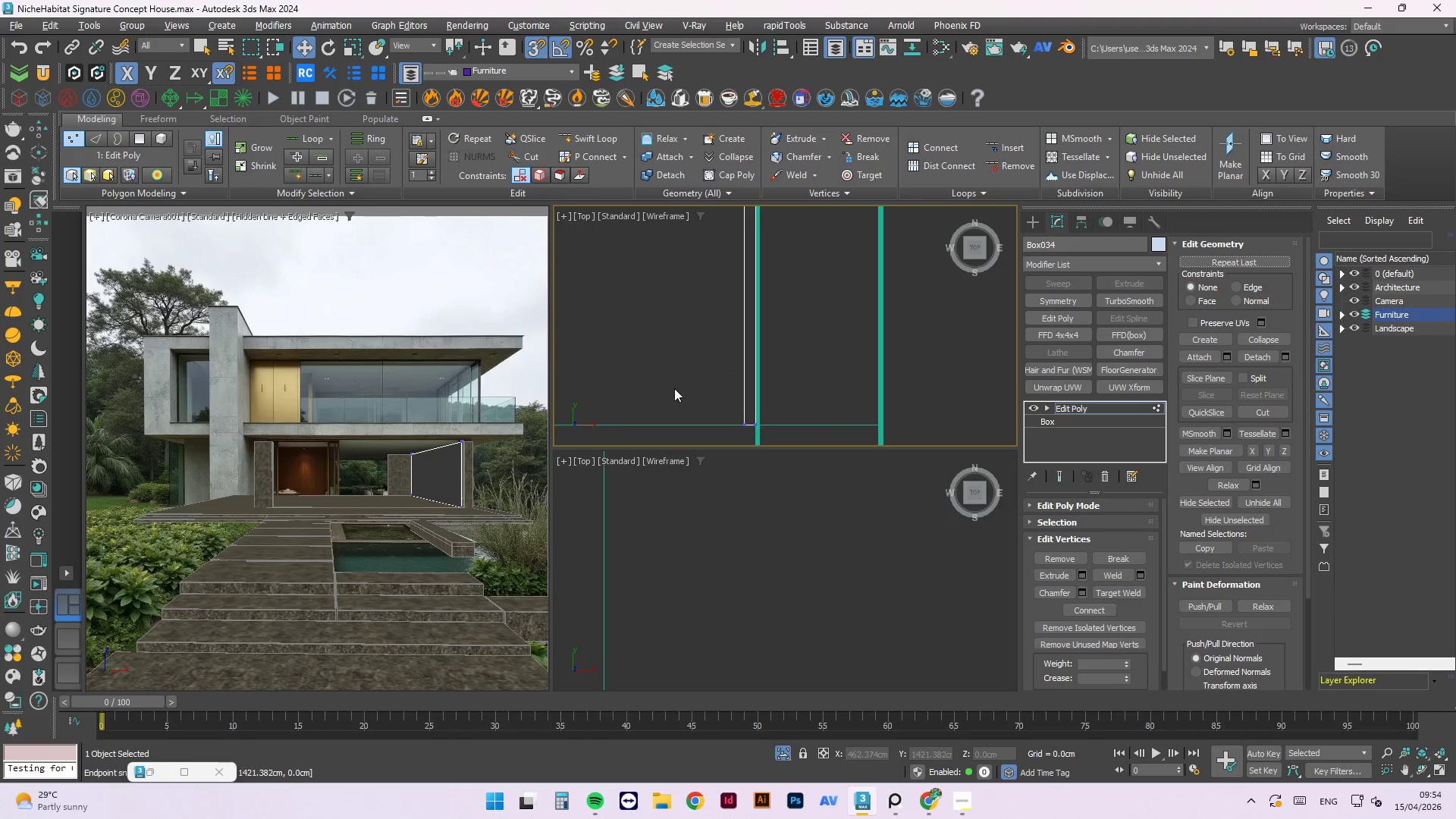 
left_click_drag(start_coordinate=[736, 394], to_coordinate=[717, 246])
 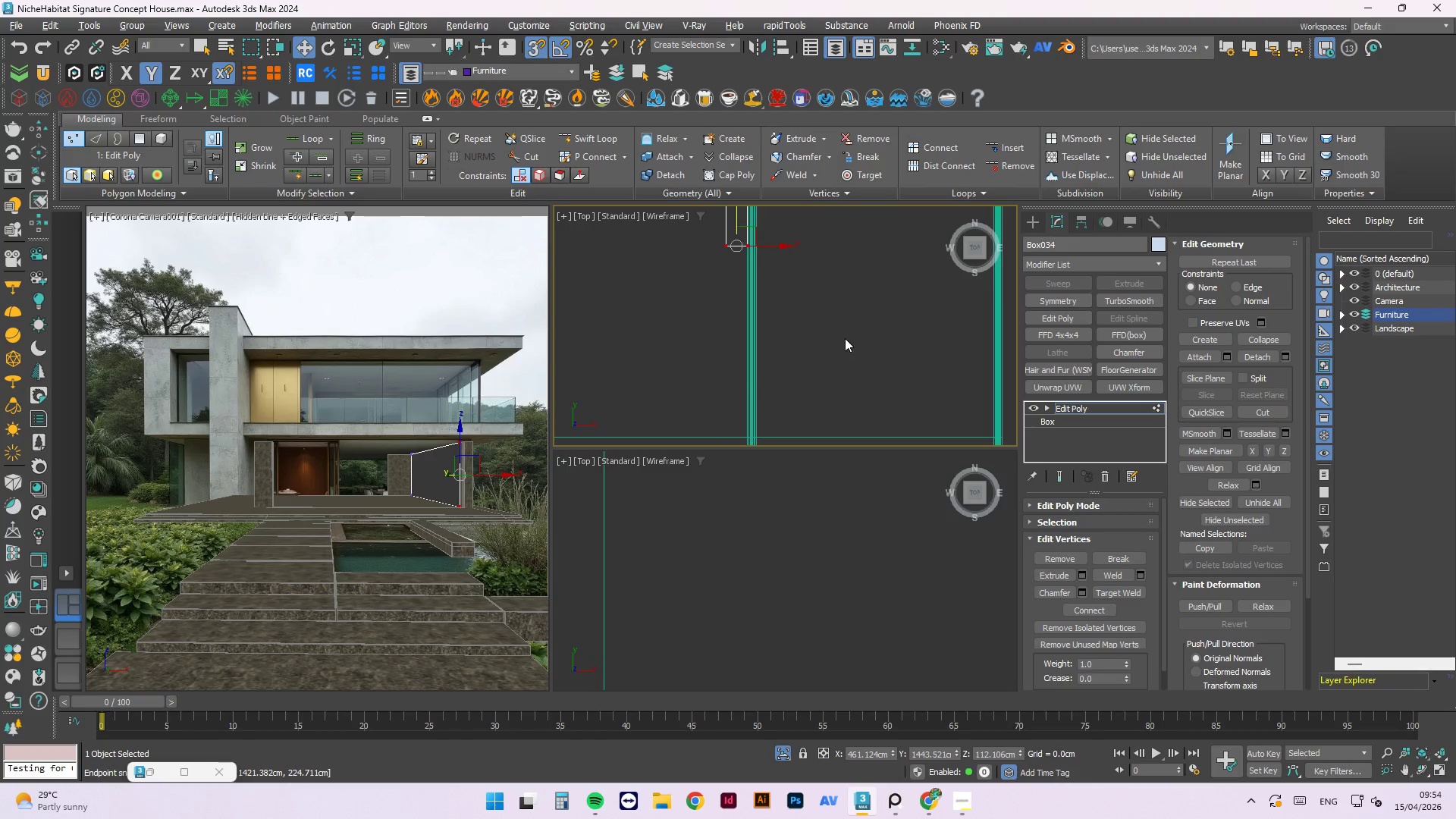 
scroll: coordinate [763, 411], scroll_direction: up, amount: 2.0
 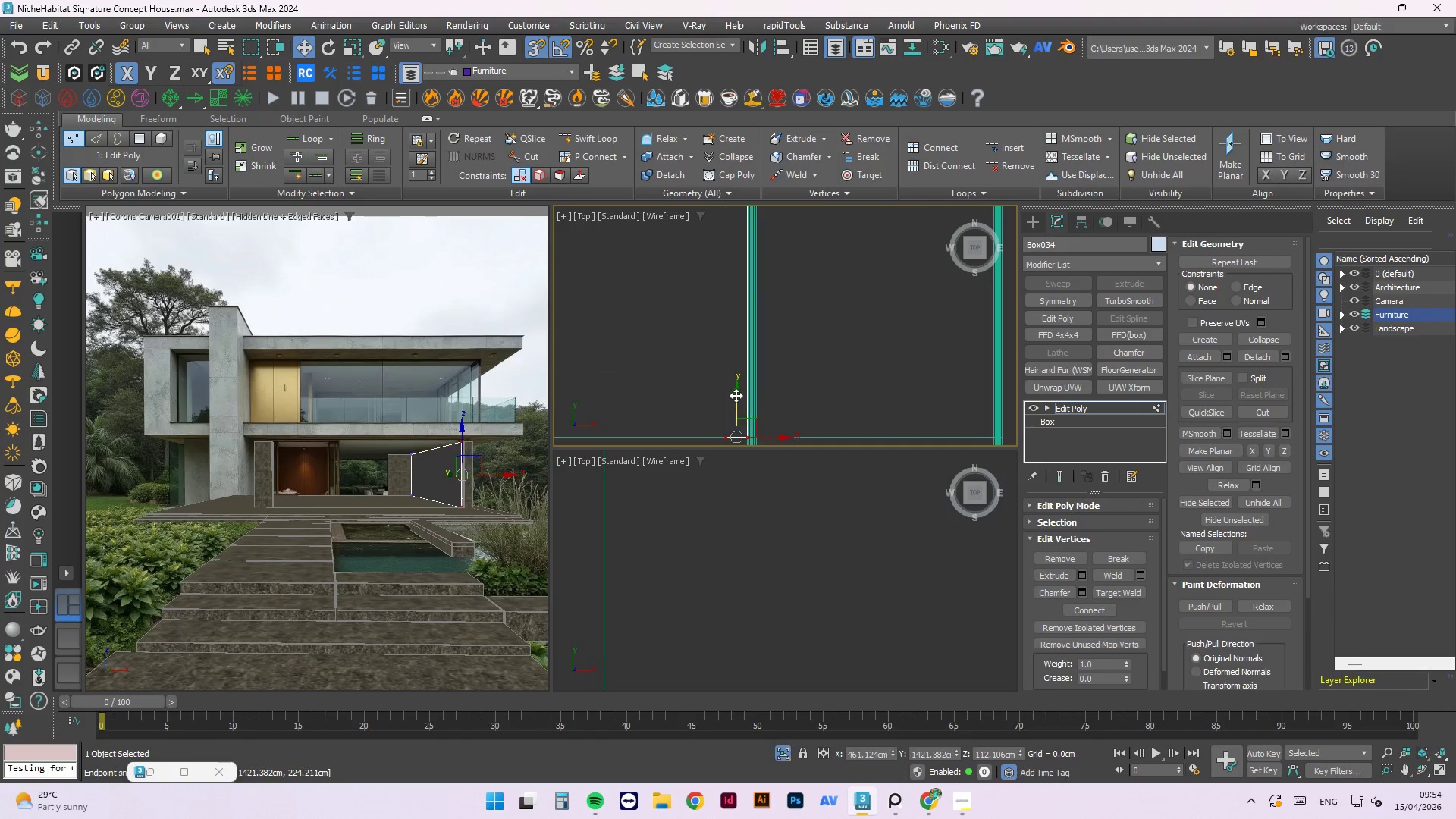 
scroll: coordinate [827, 360], scroll_direction: none, amount: 0.0
 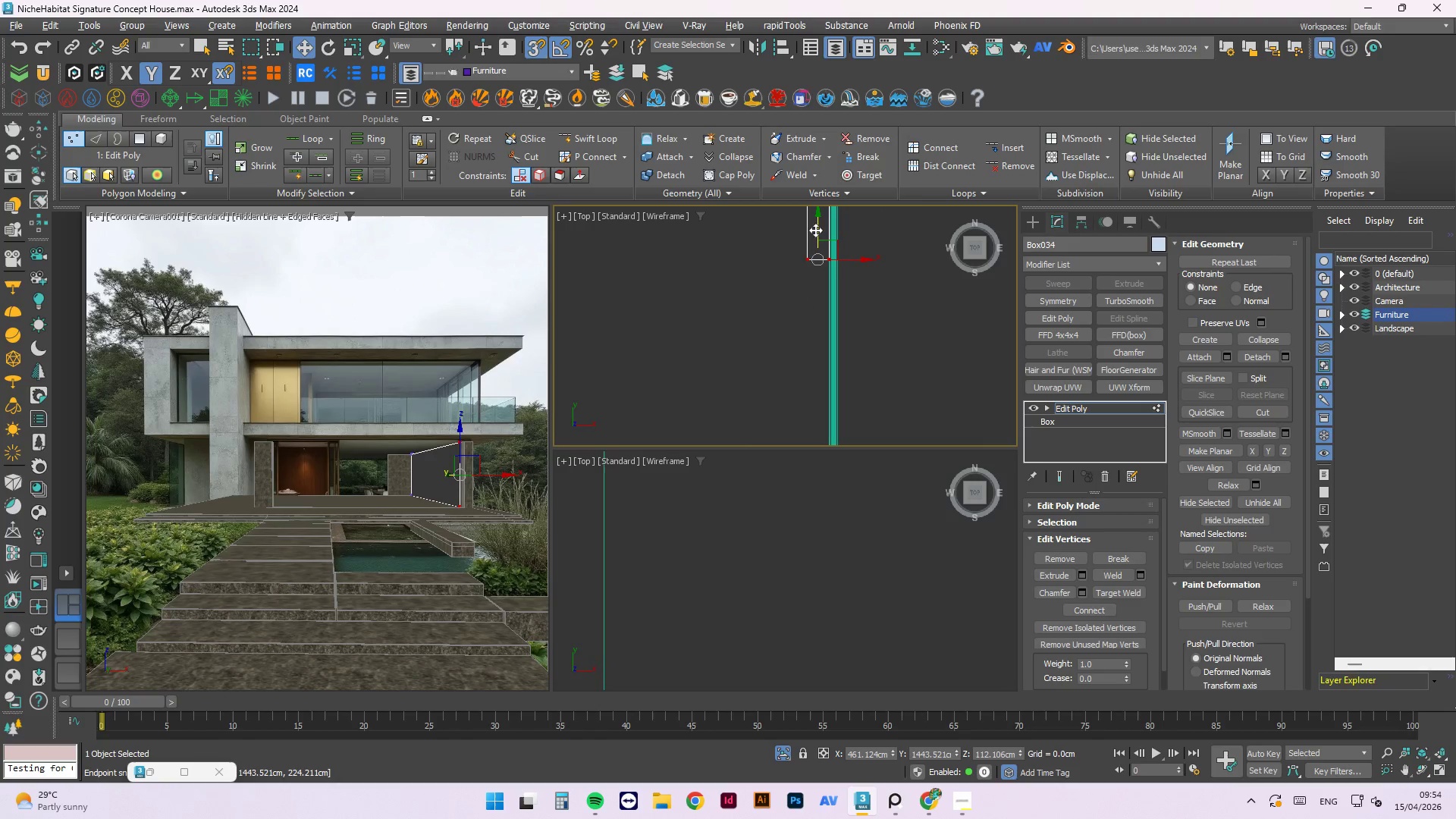 
scroll: coordinate [774, 322], scroll_direction: down, amount: 5.0
 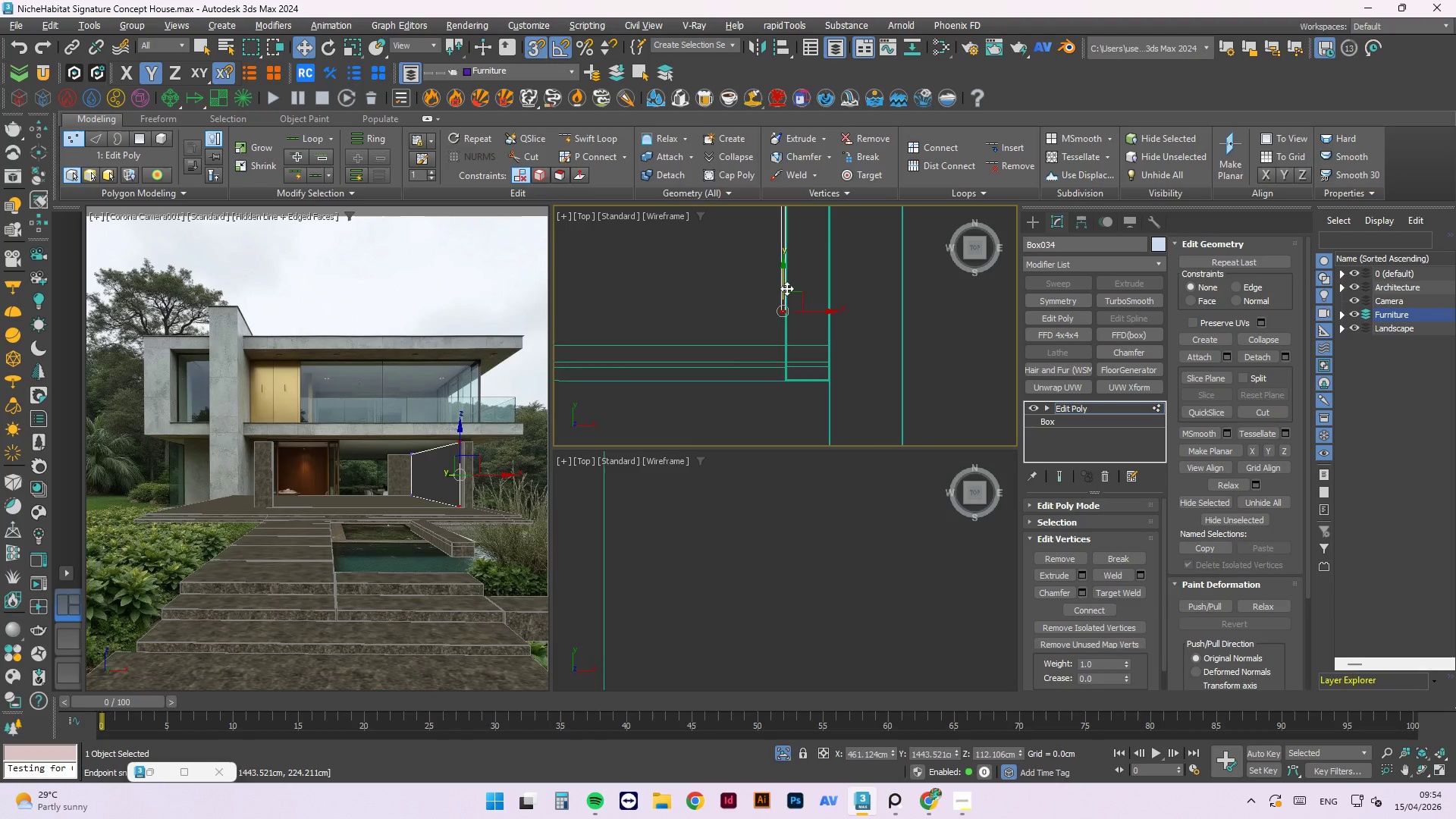 
scroll: coordinate [789, 271], scroll_direction: up, amount: 2.0
 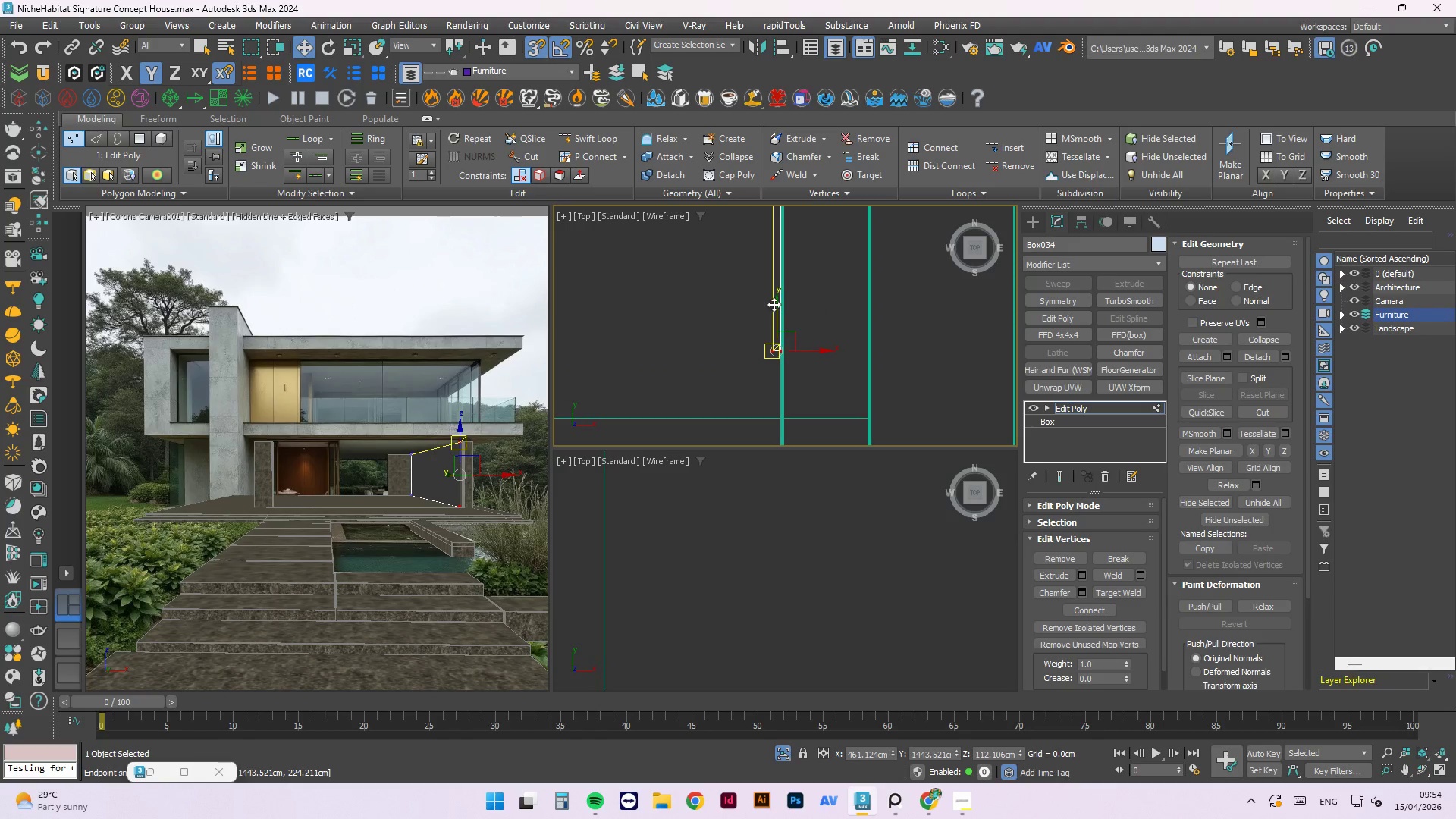 
left_click_drag(start_coordinate=[776, 306], to_coordinate=[824, 262])
 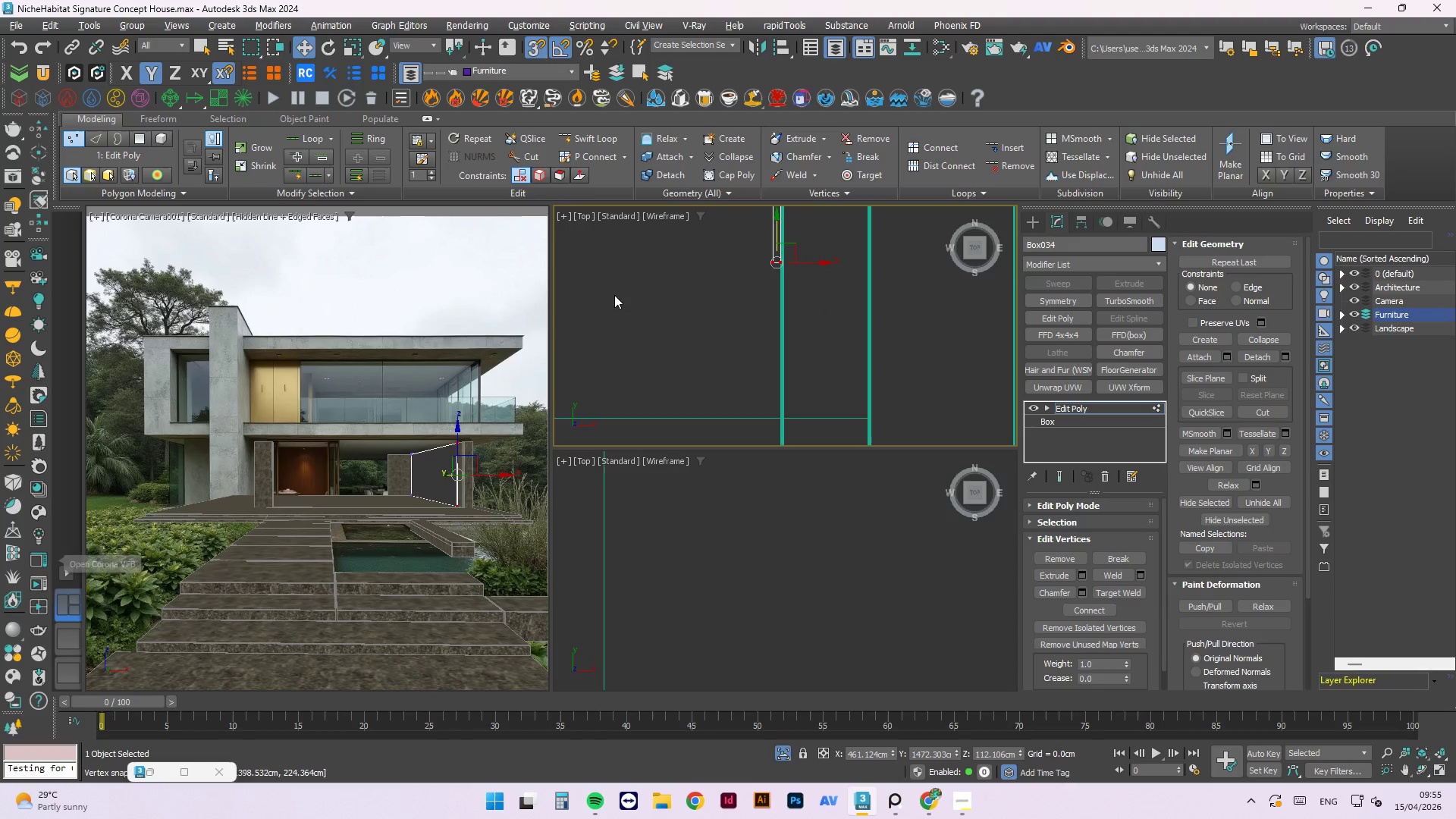 
left_click([651, 311])
 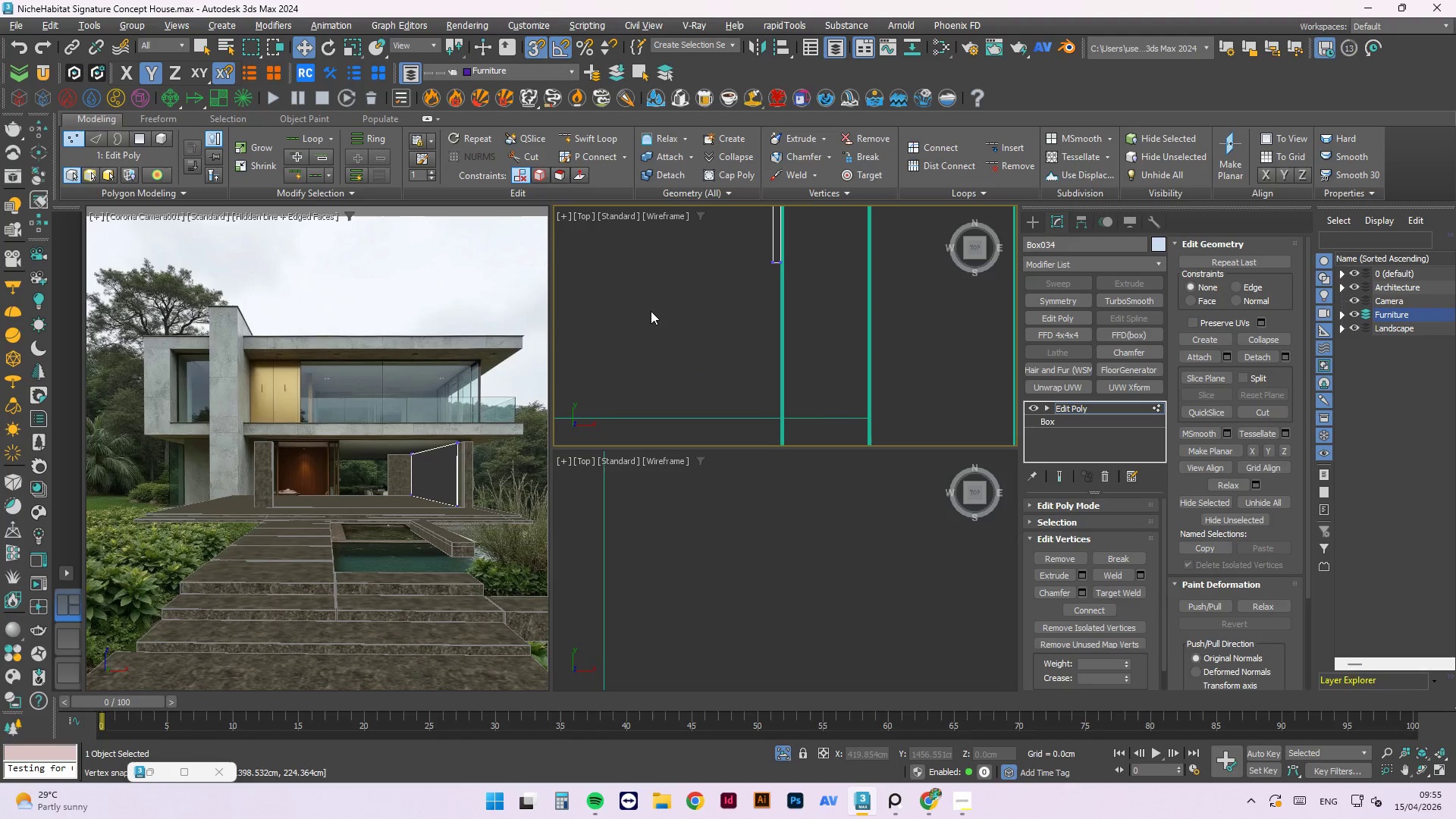 
key(Control+ControlLeft)
 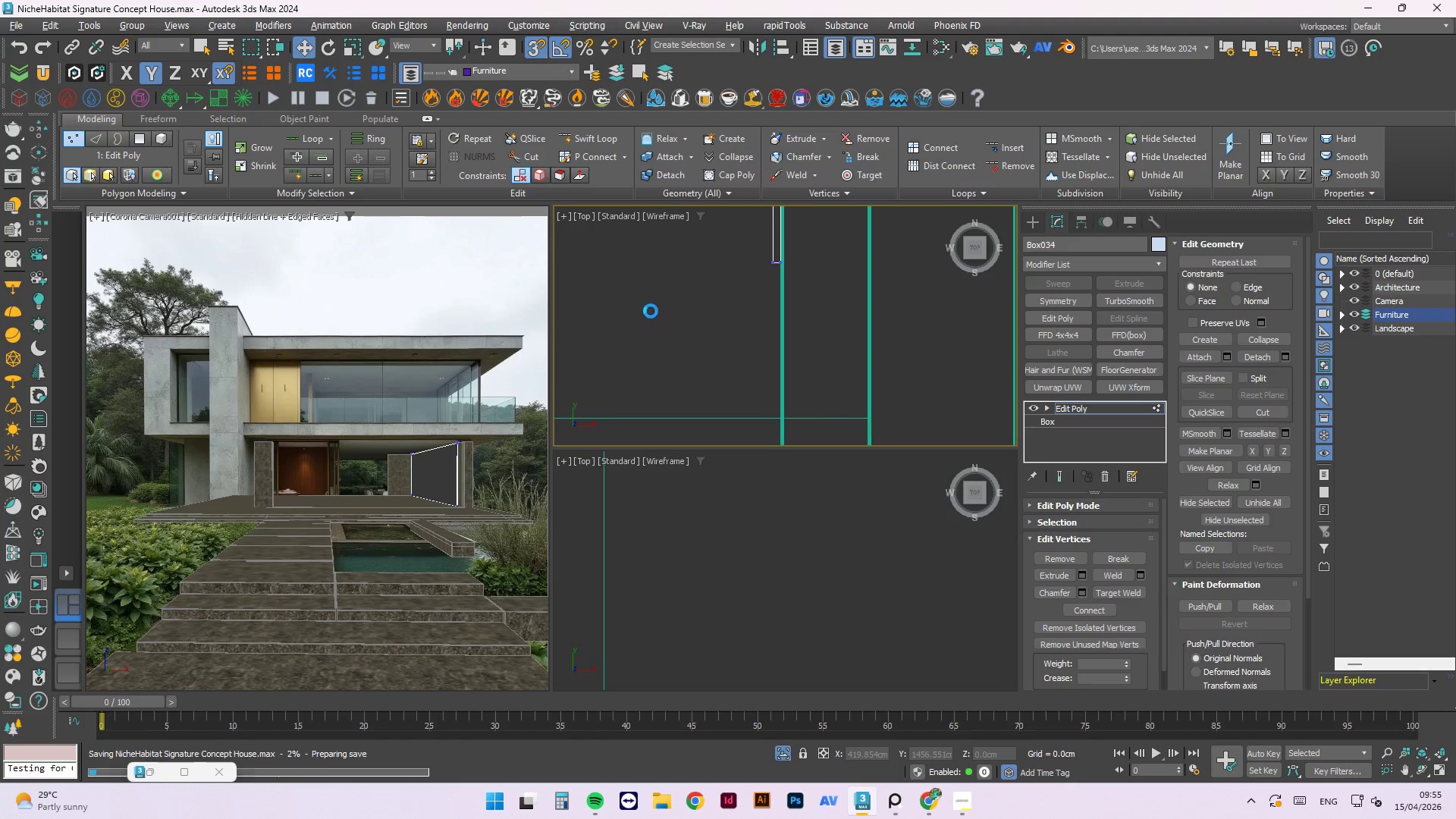 
key(Control+S)
 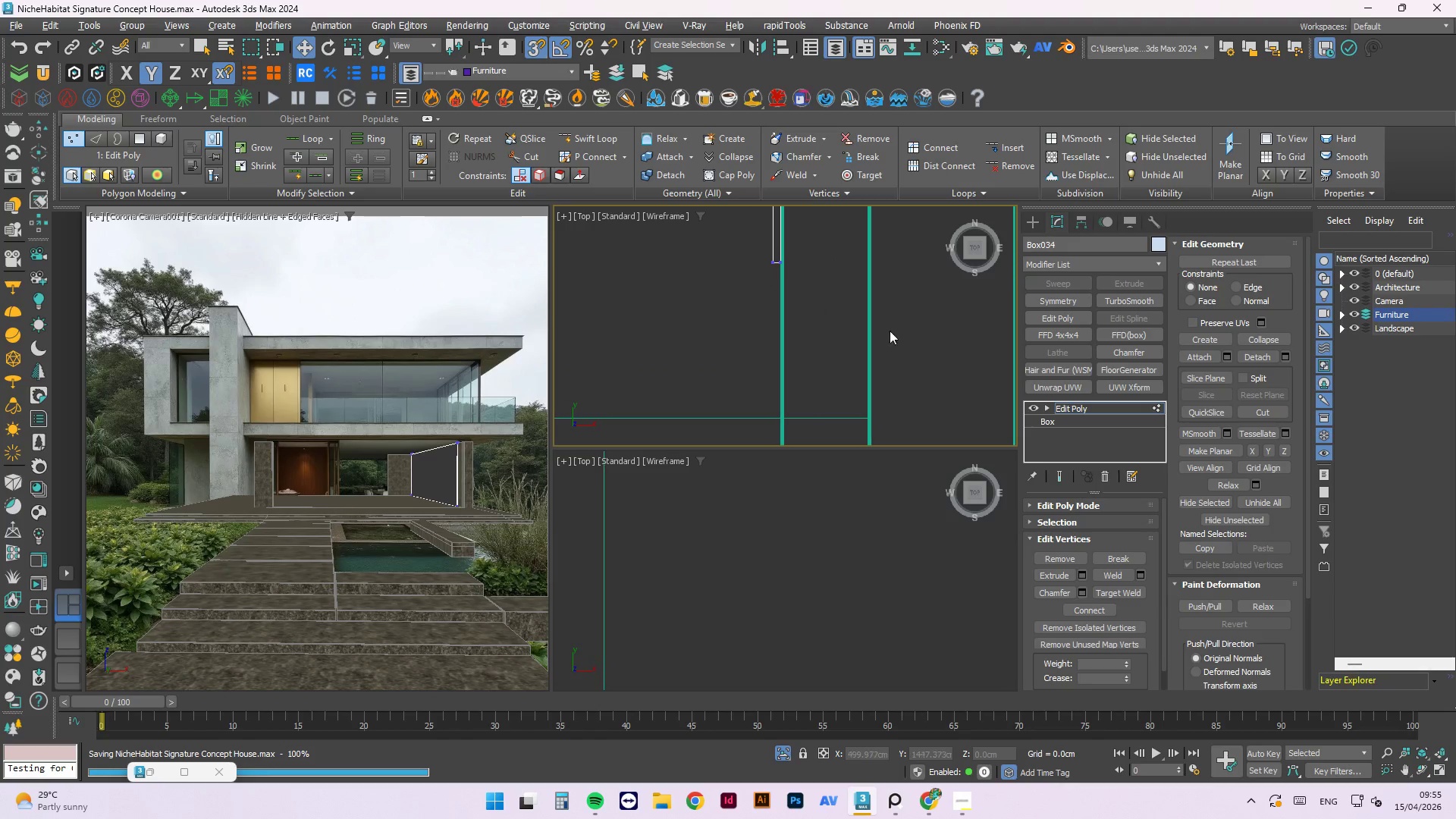 
scroll: coordinate [825, 271], scroll_direction: down, amount: 3.0
 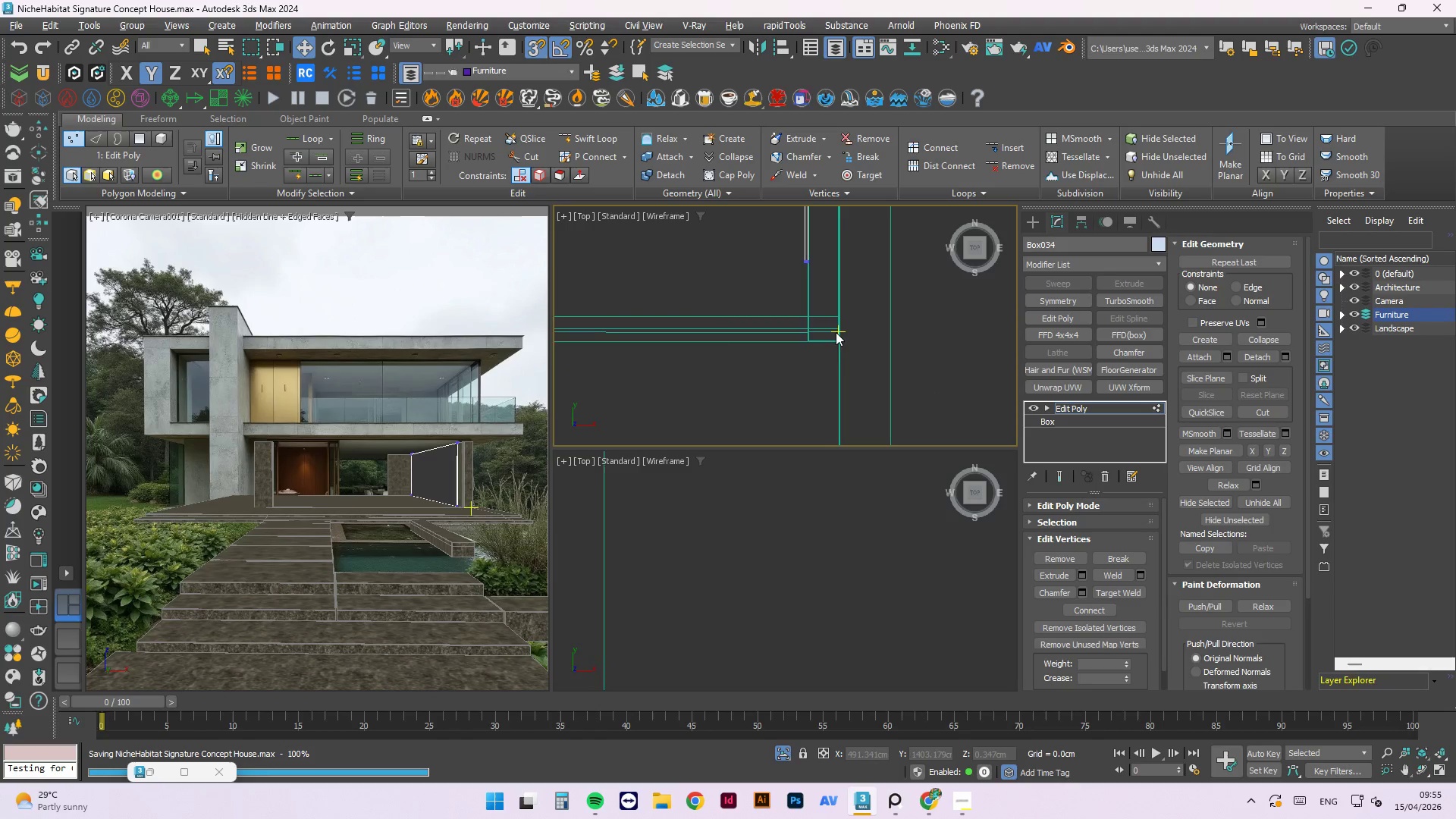 
scroll: coordinate [833, 330], scroll_direction: up, amount: 1.0
 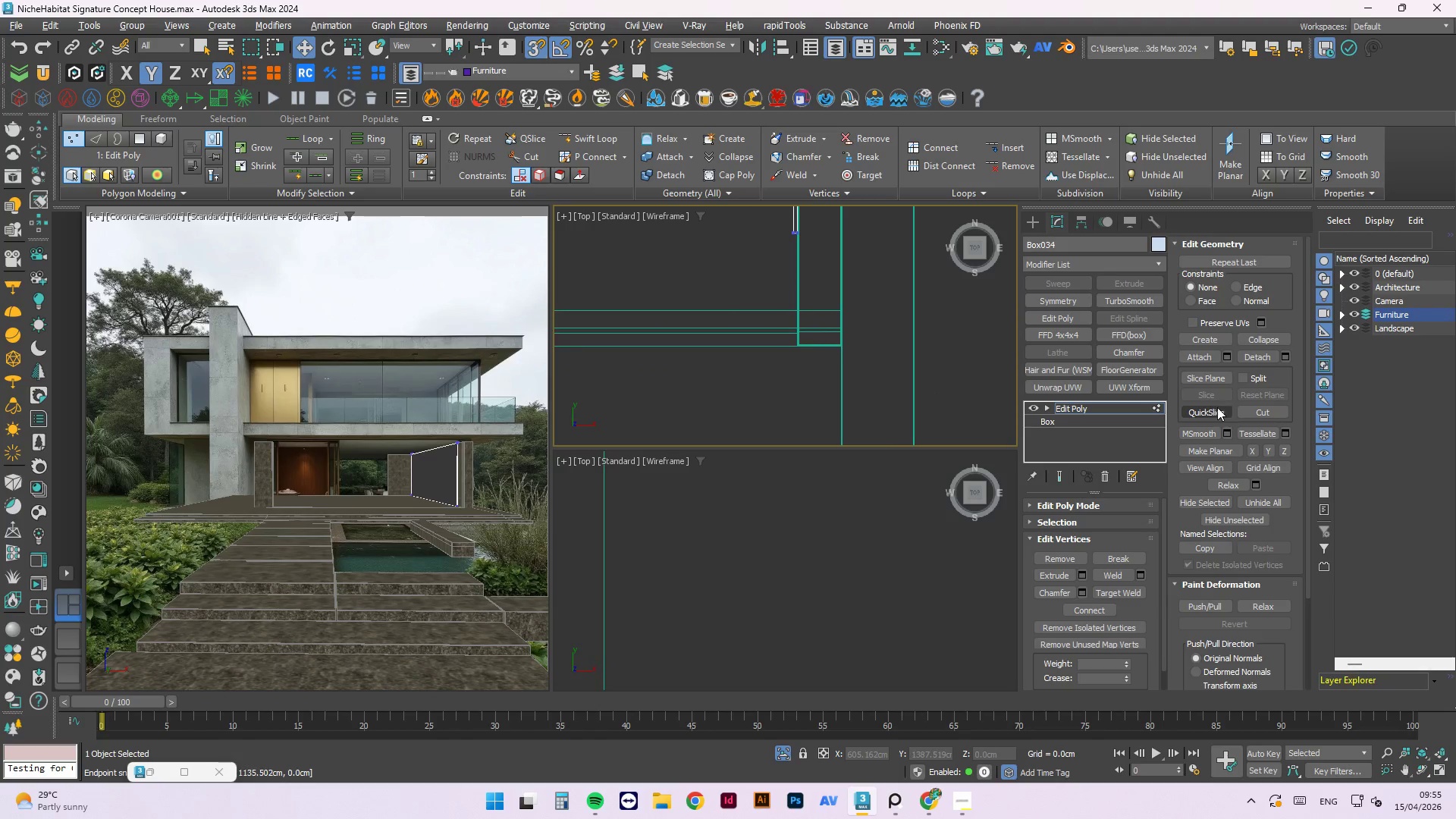 
left_click([1153, 405])
 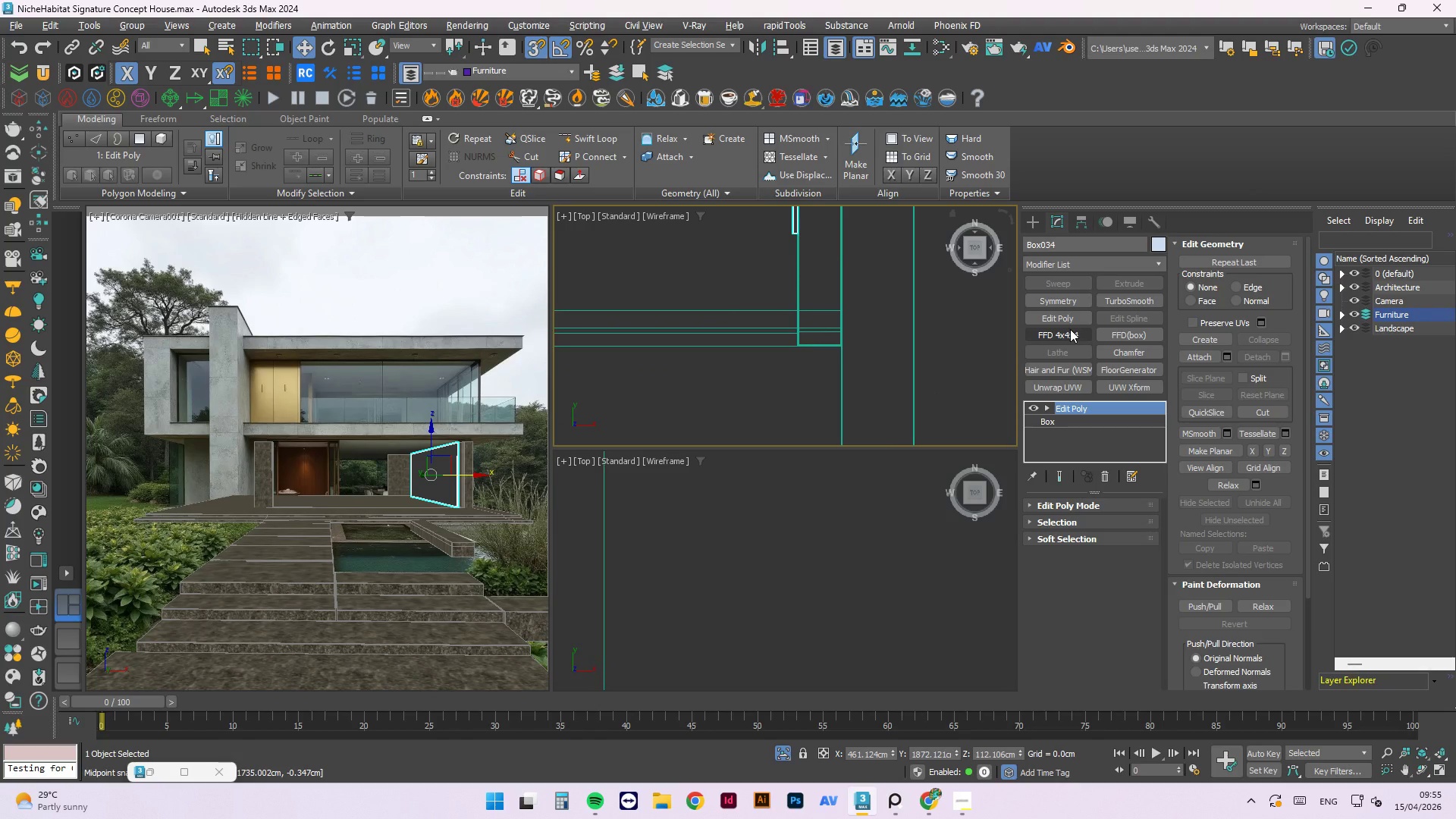 
key(Control+ControlLeft)
 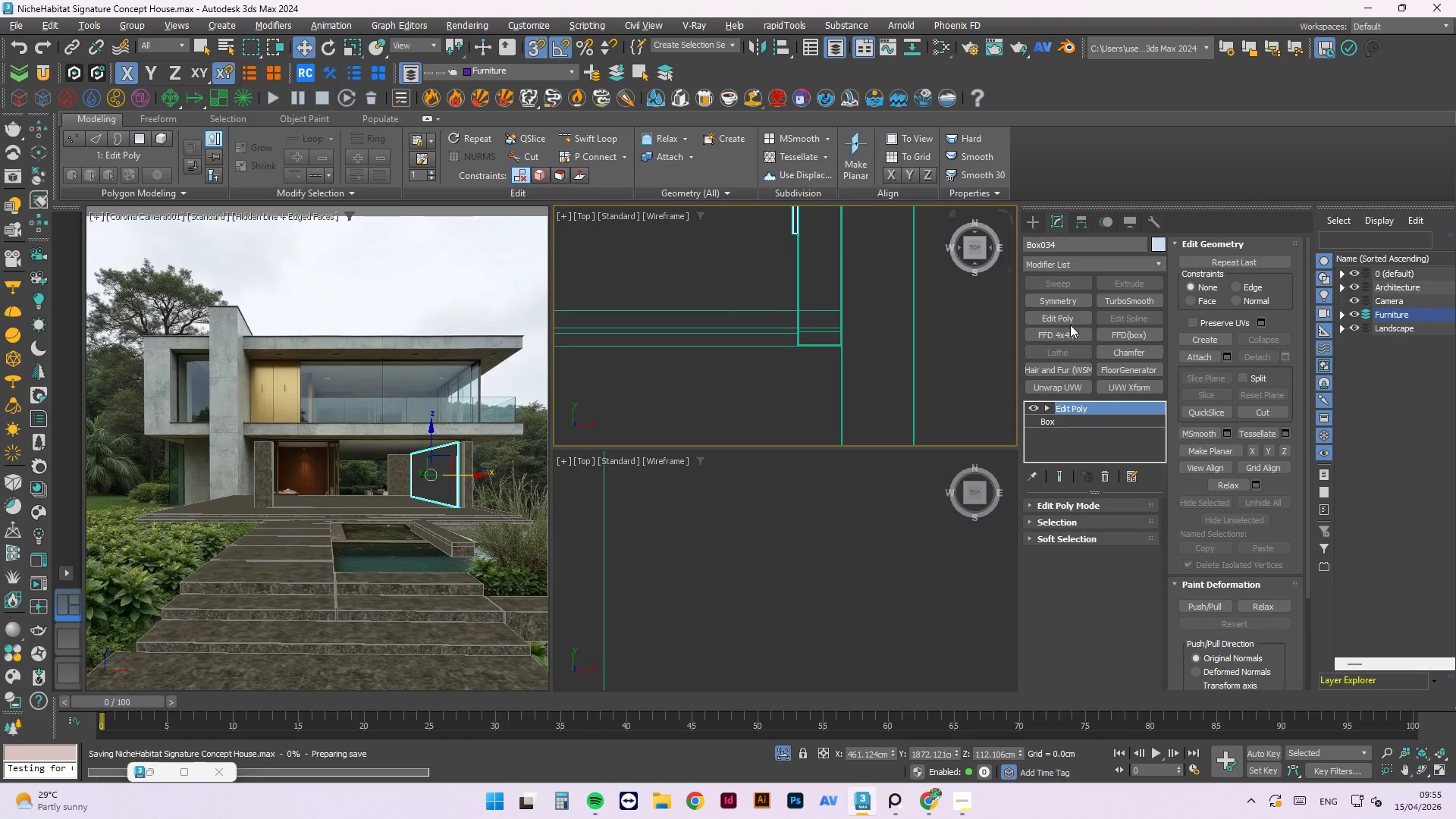 
hold_key(key=S, duration=8.28)
 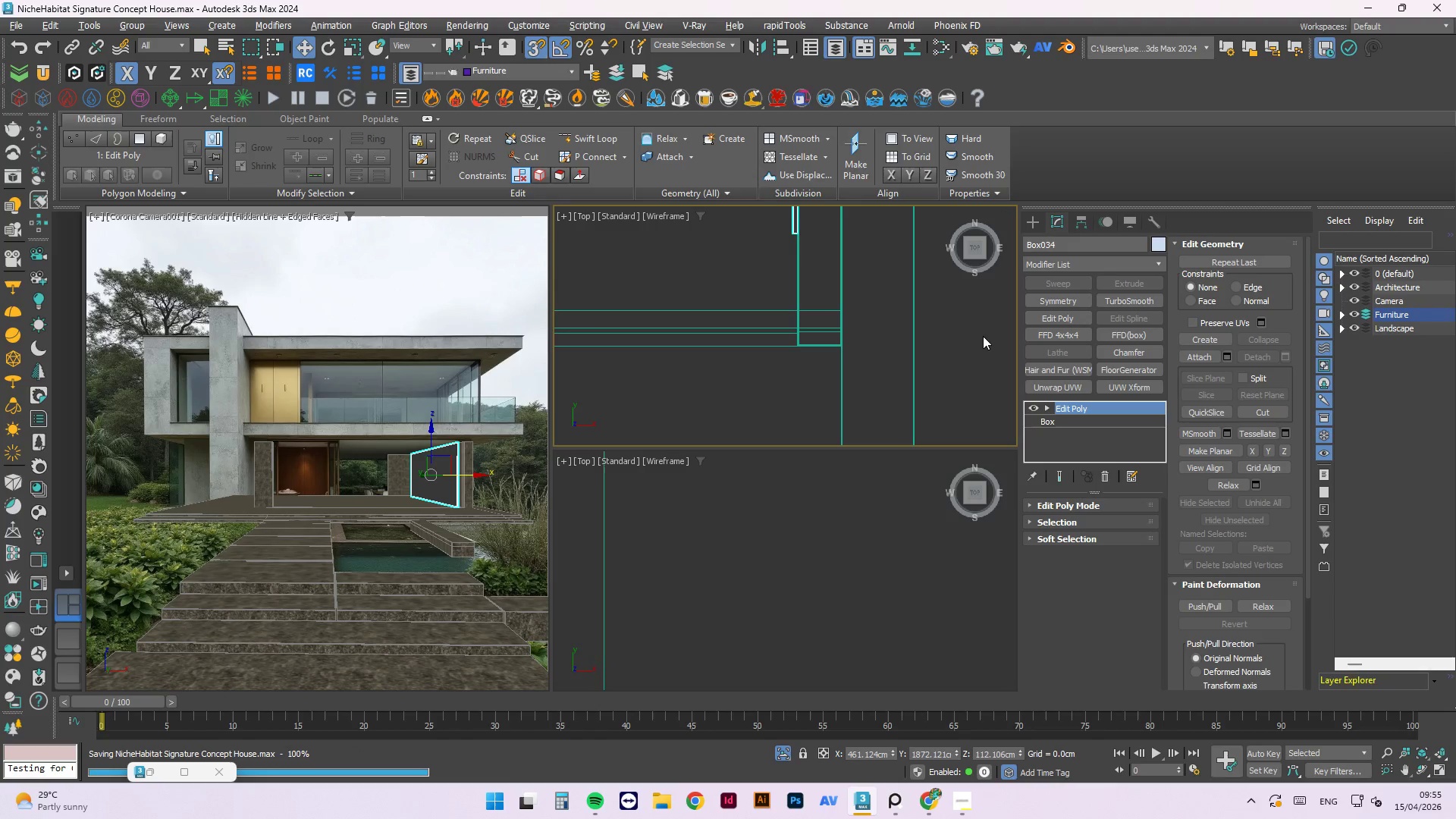 
key(Control+ControlLeft)
 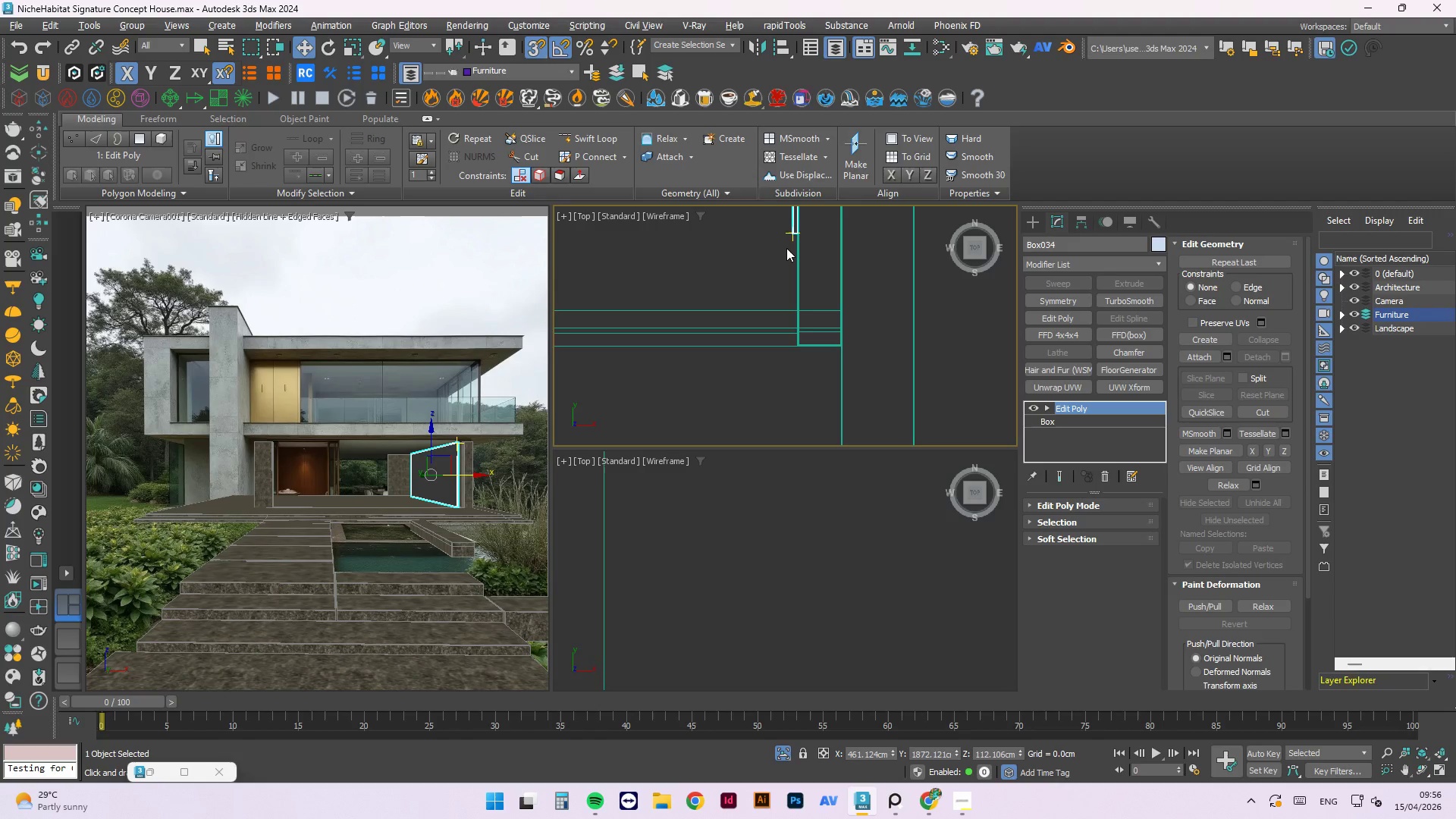 
wait(72.95)
 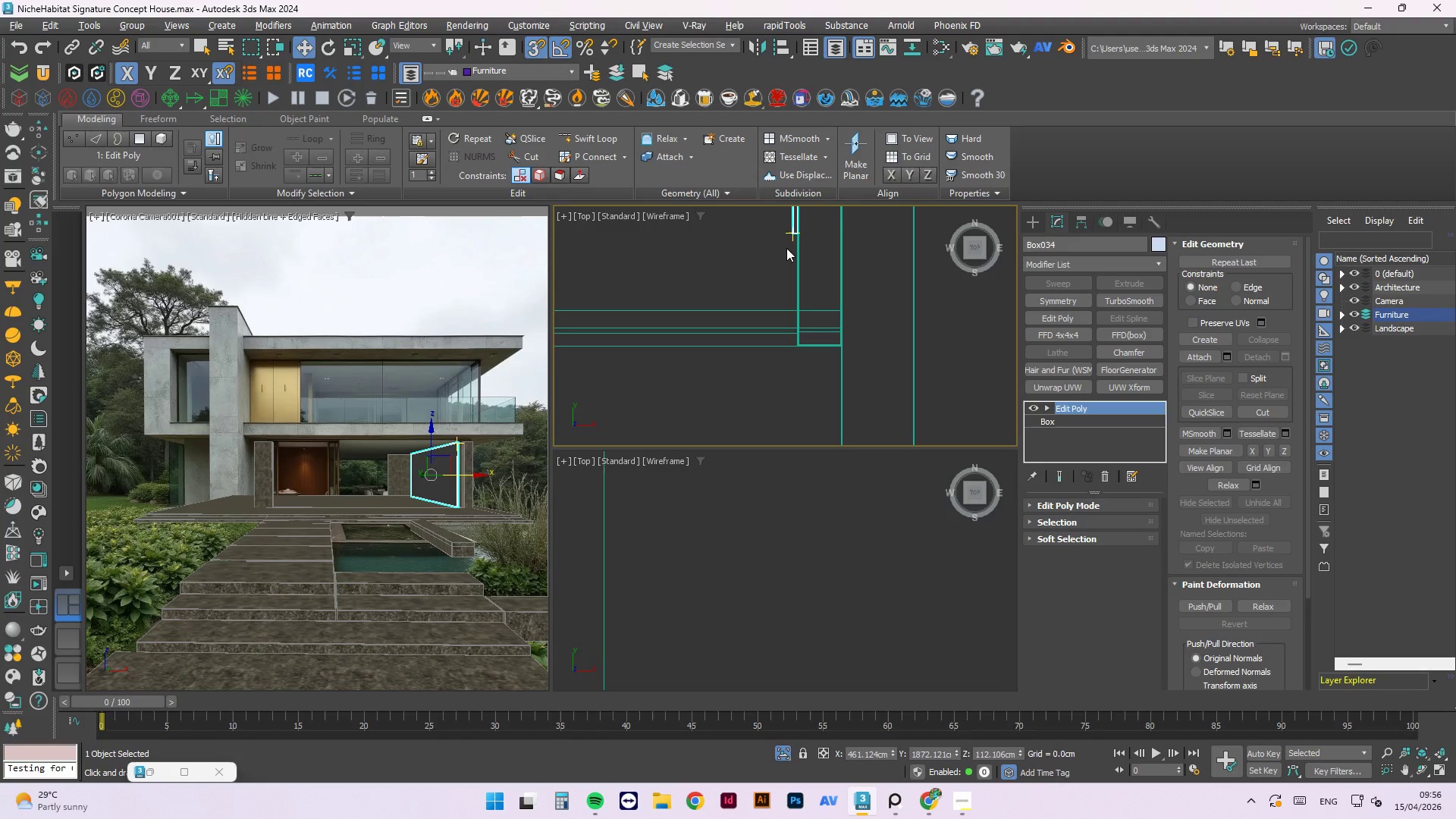 
left_click([883, 385])
 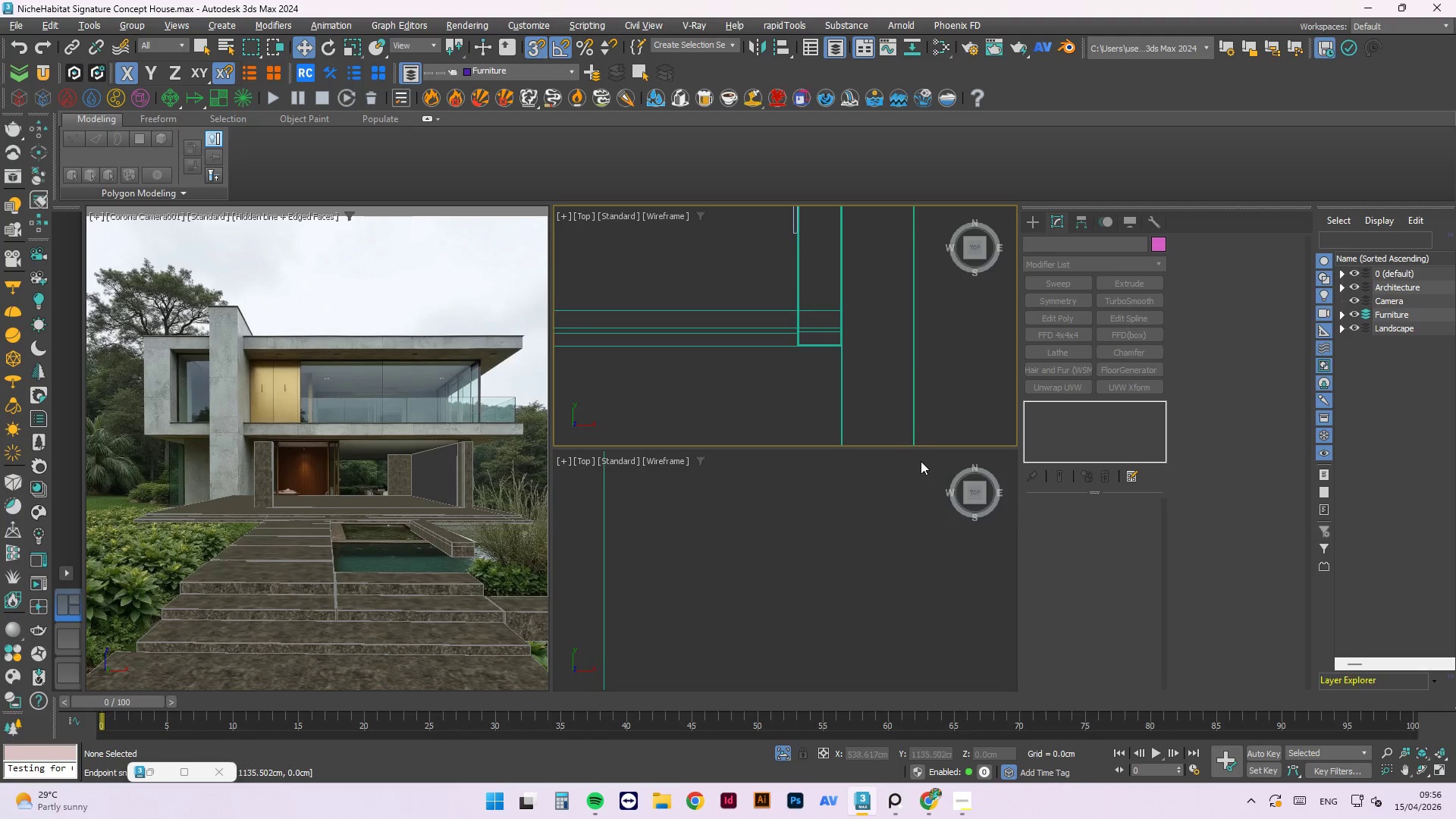 
scroll: coordinate [902, 388], scroll_direction: none, amount: 0.0
 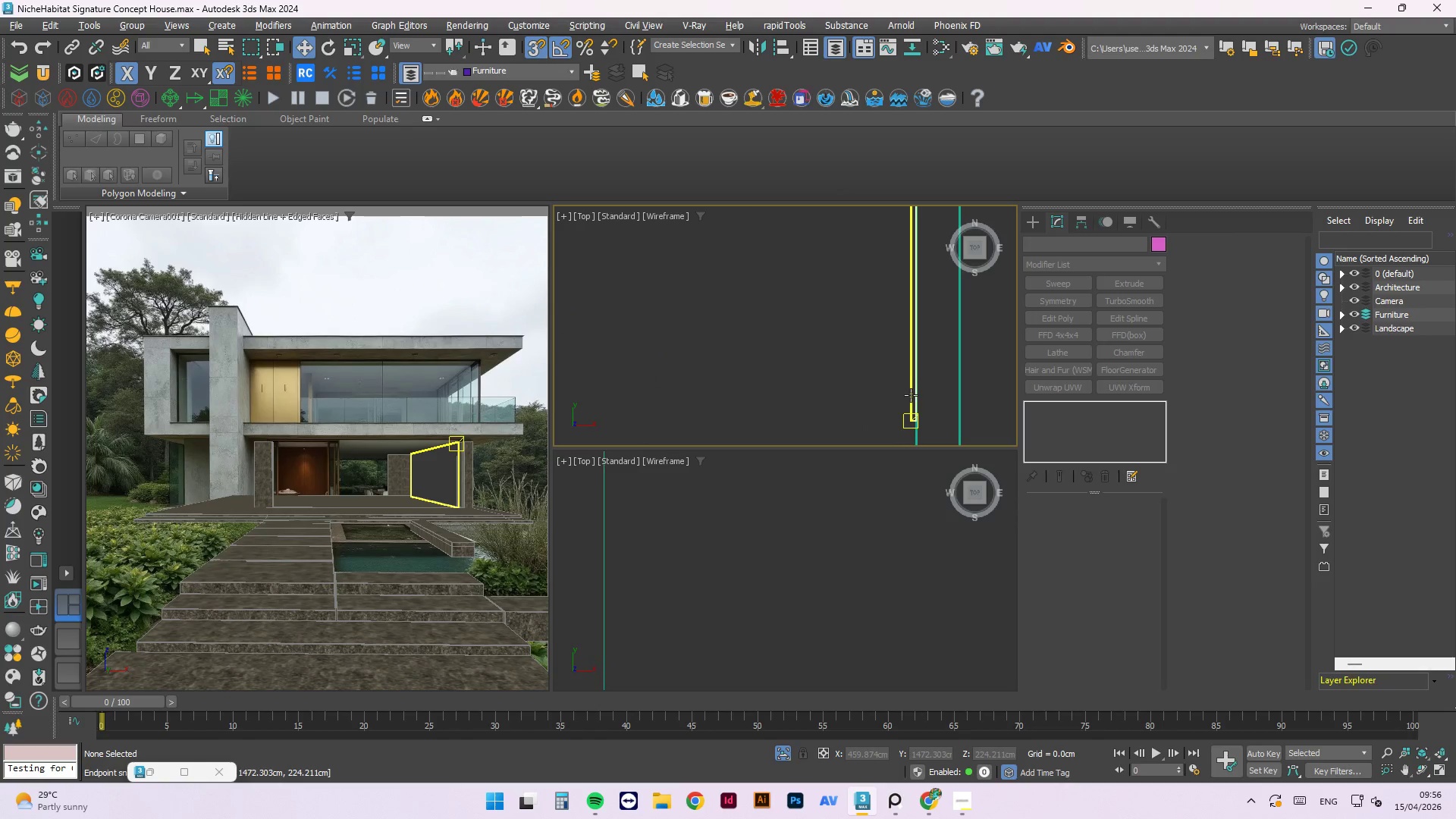 
left_click([912, 396])
 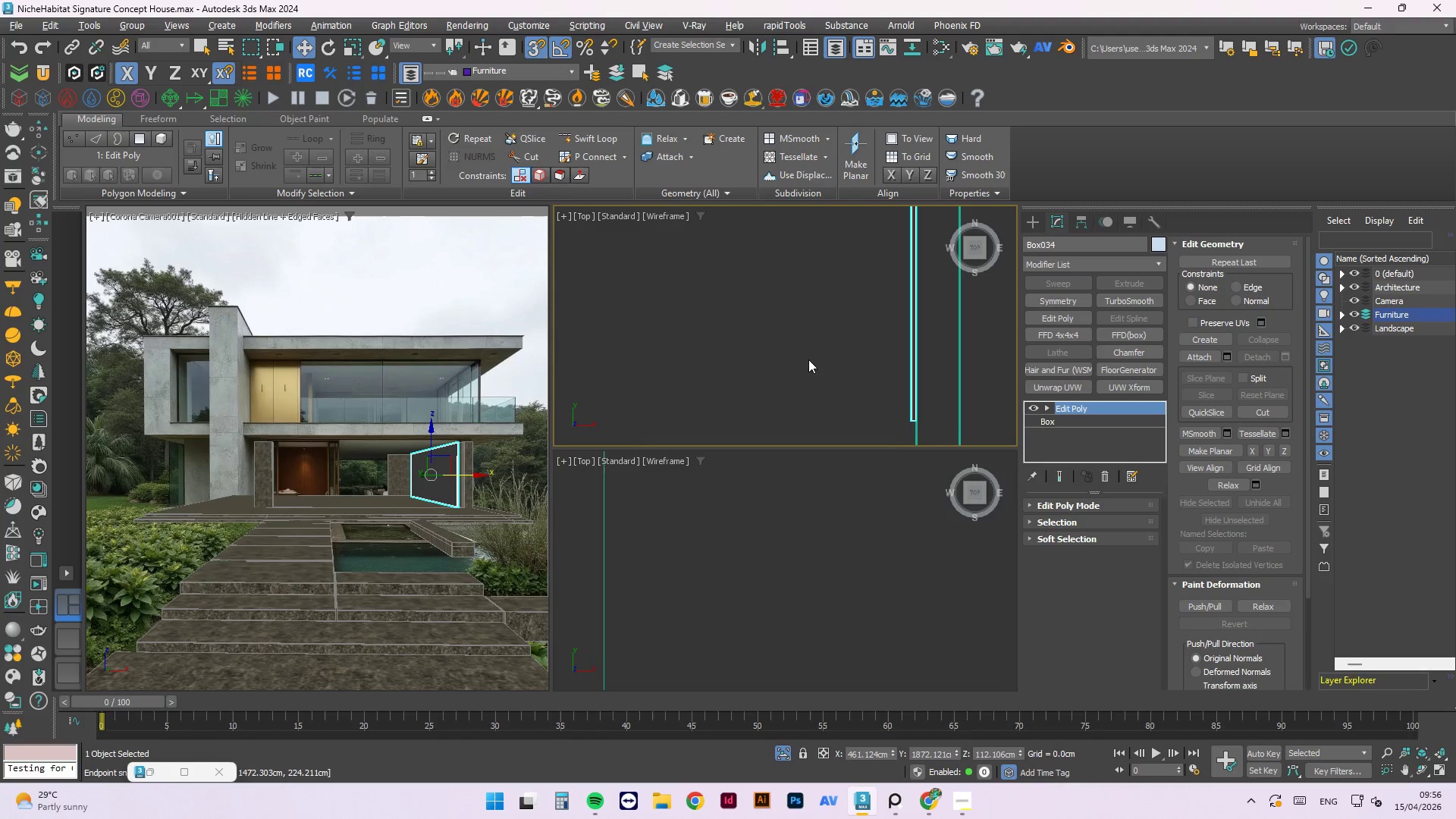 
scroll: coordinate [795, 346], scroll_direction: down, amount: 2.0
 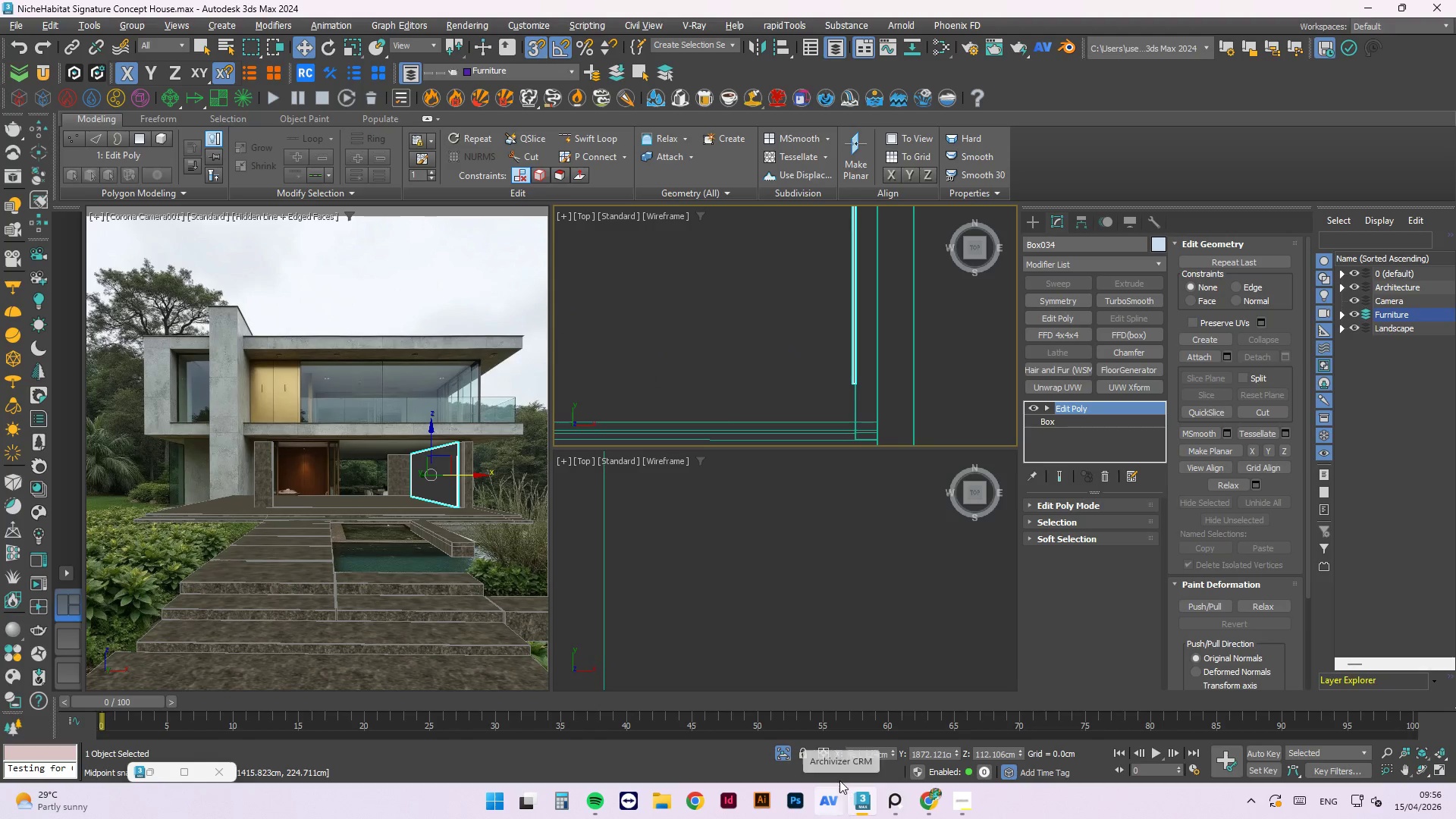 
left_click([782, 756])
 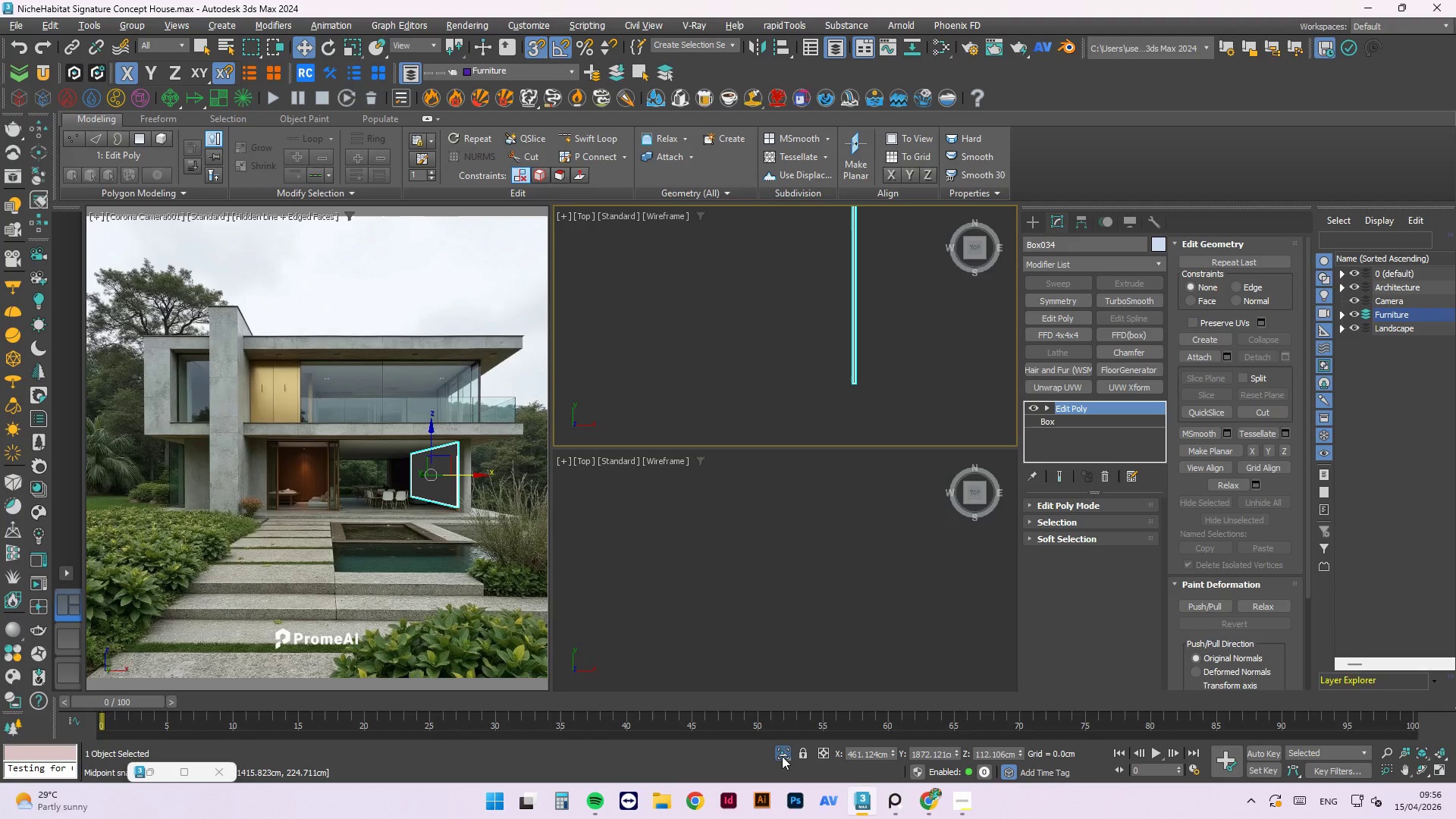 
left_click([782, 756])
 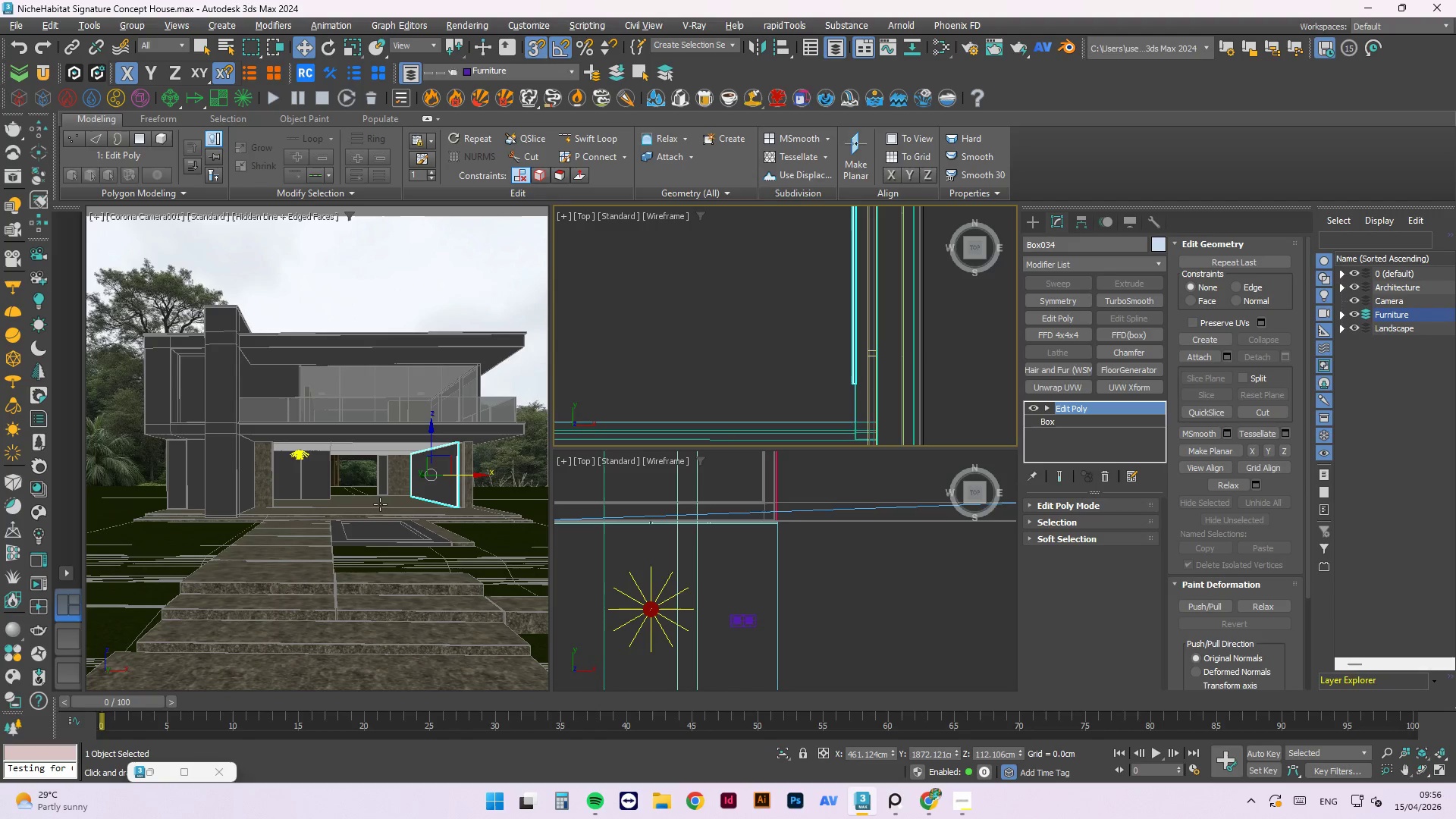 
hold_key(key=ControlLeft, duration=0.73)
left_click([295, 475])
 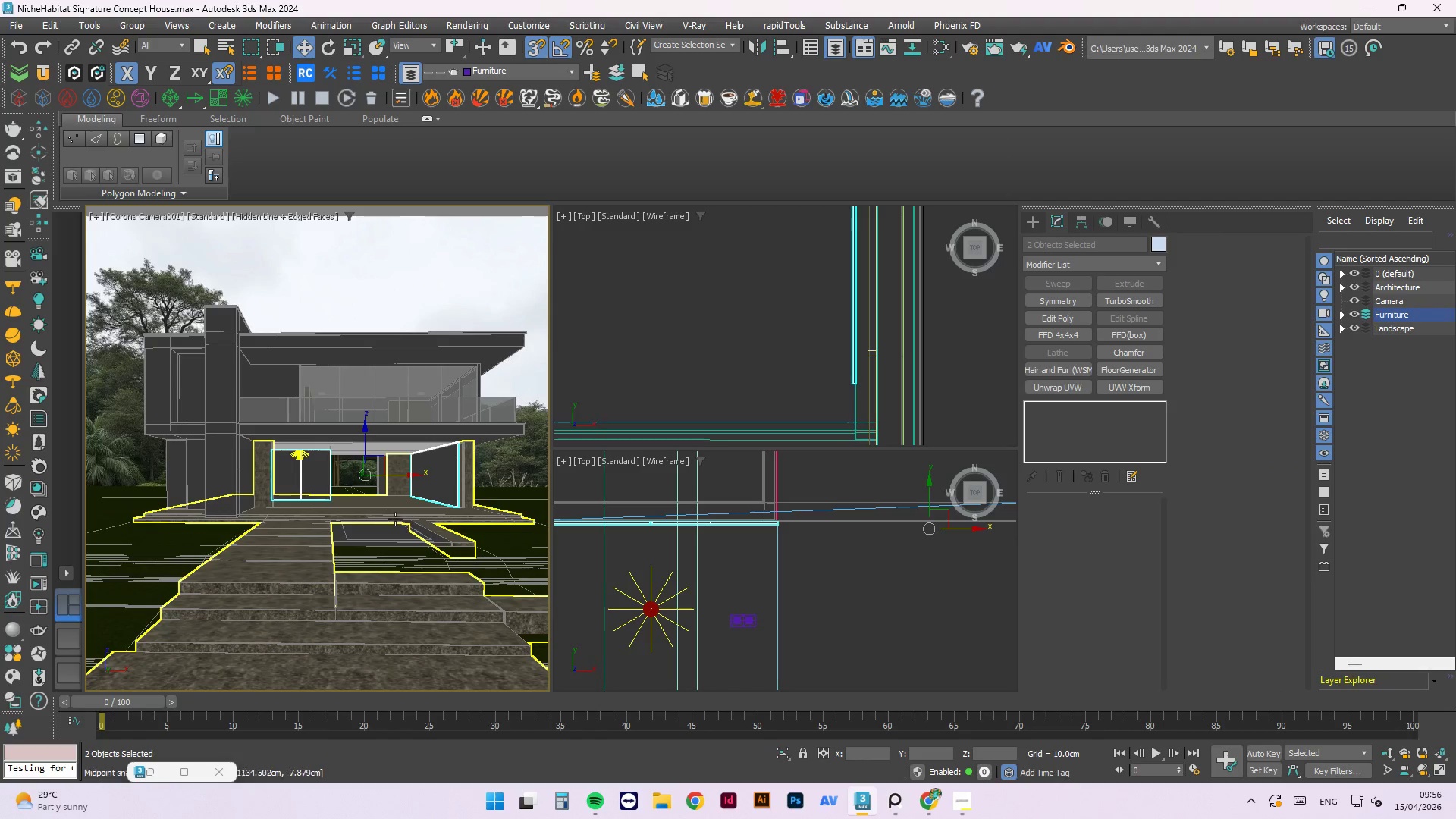 
key(Alt+Q)
 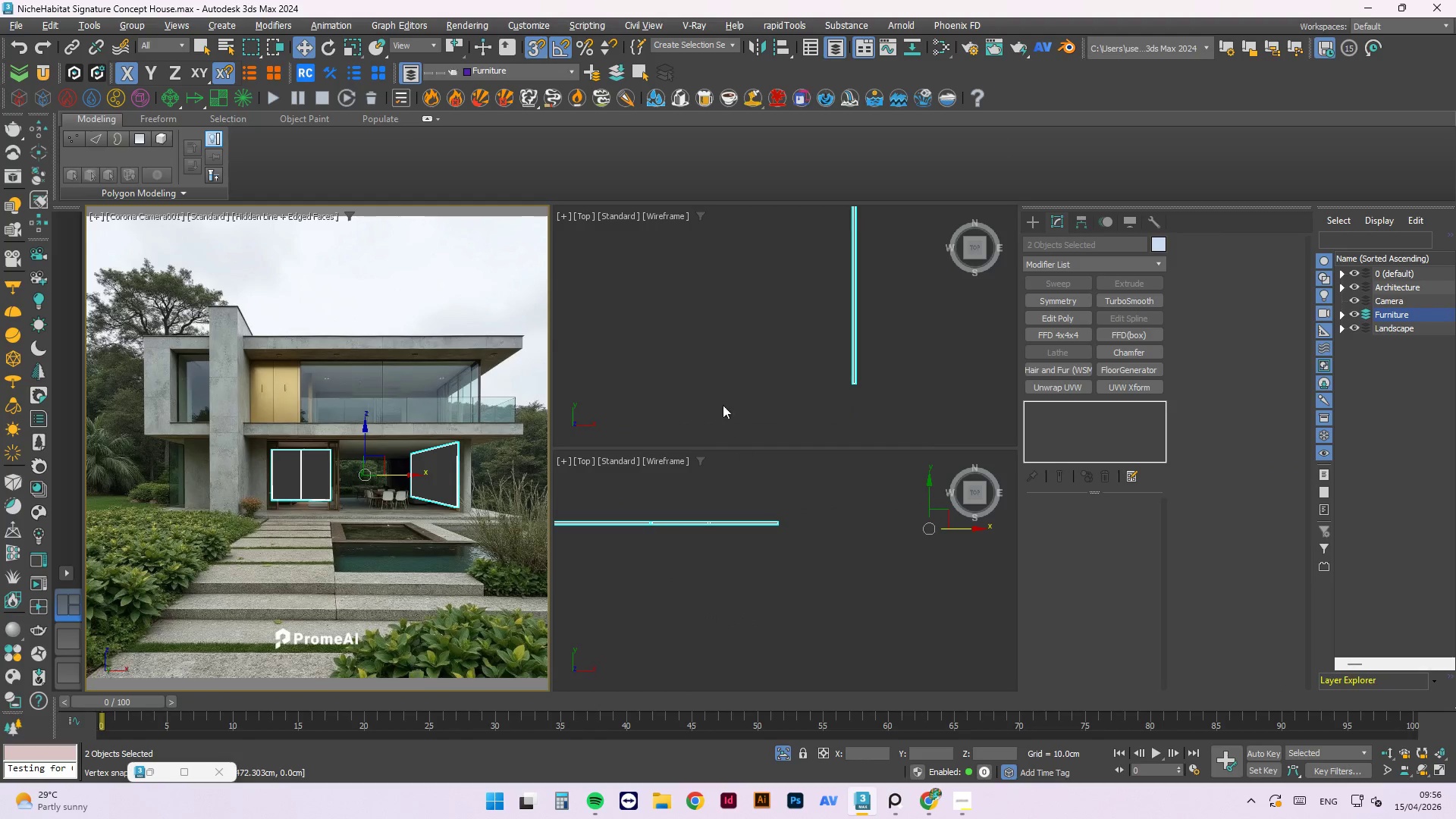 
hold_key(key=AltLeft, duration=0.95)
 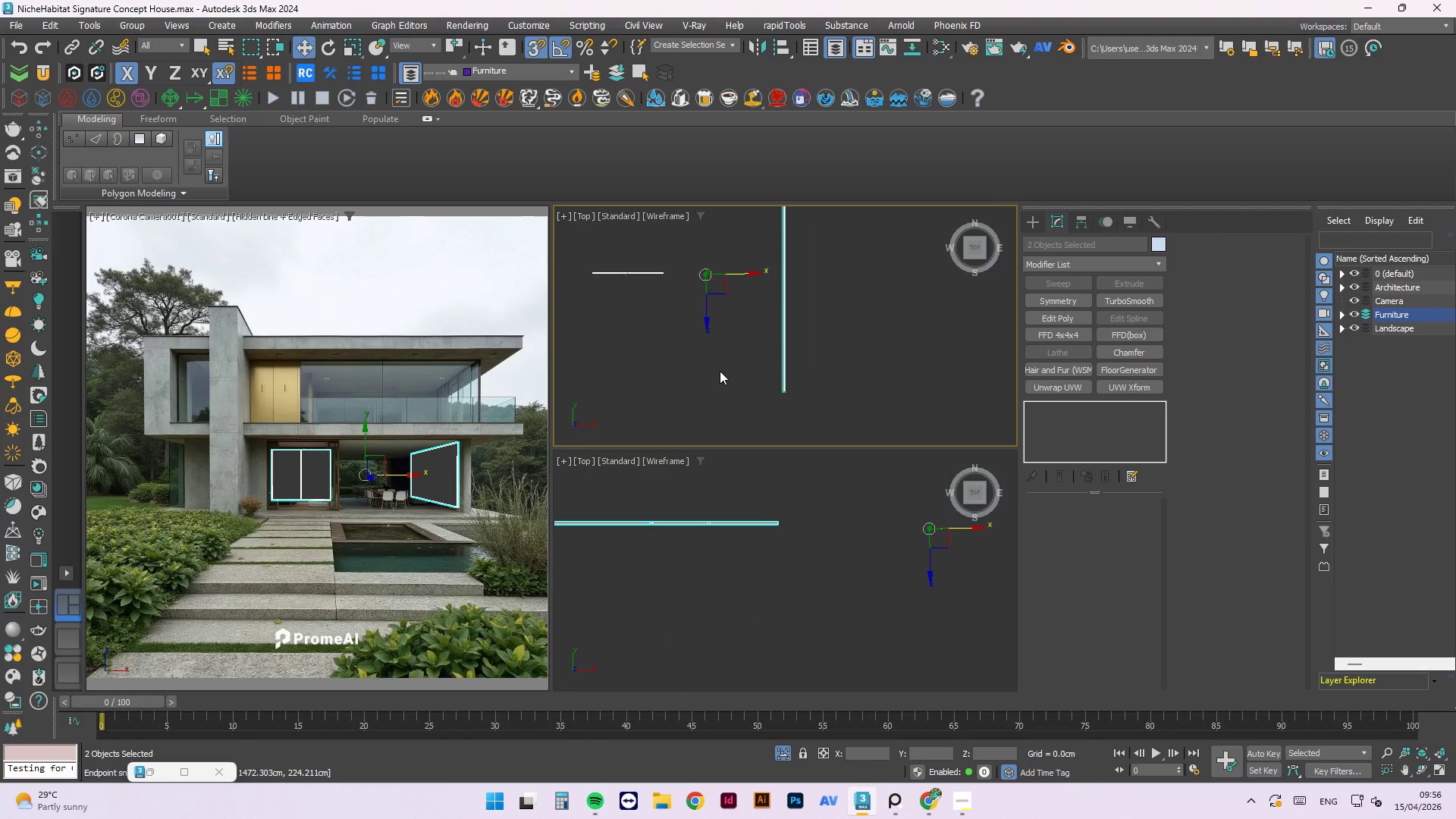 
scroll: coordinate [720, 551], scroll_direction: down, amount: 8.0
 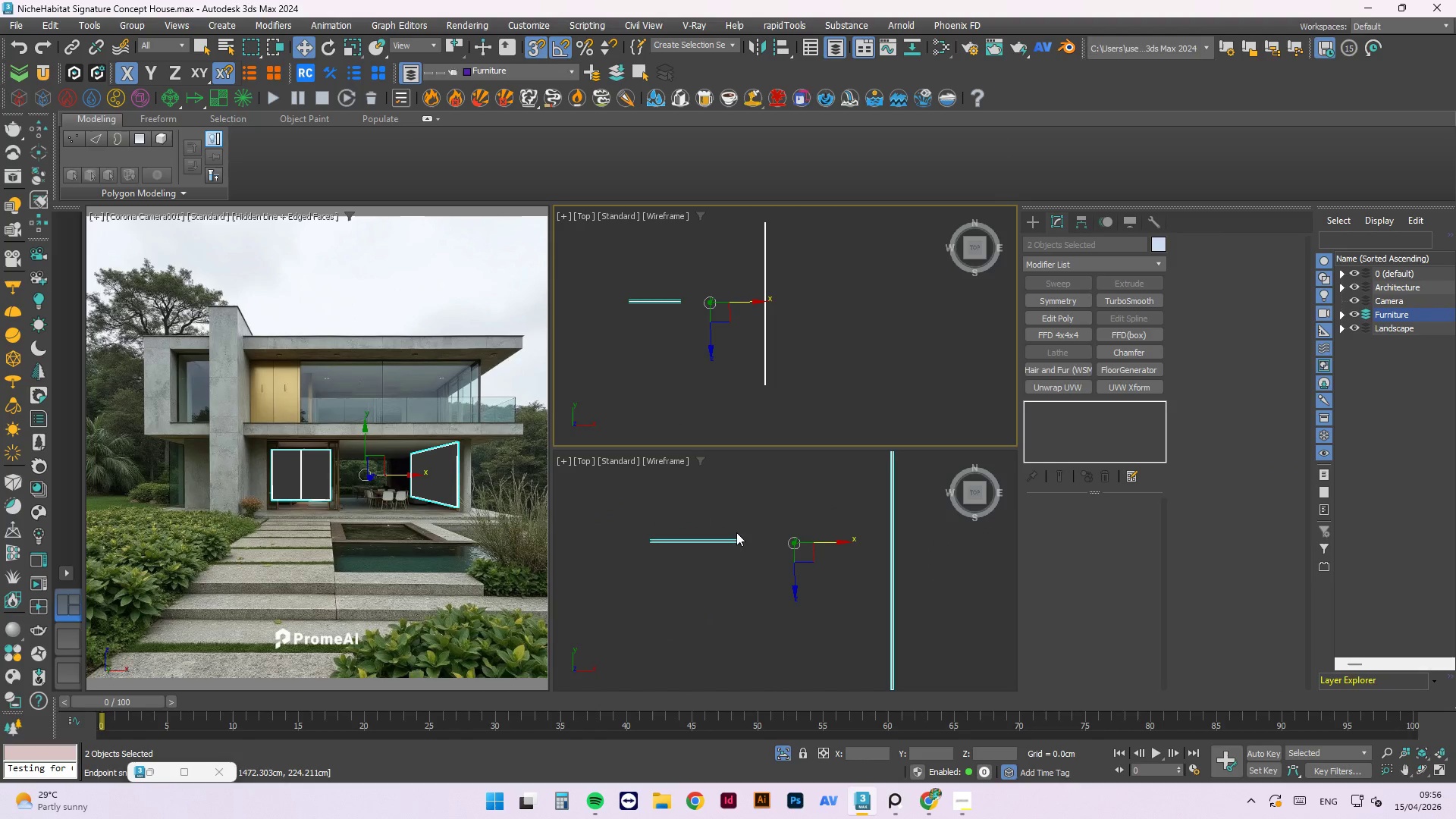 
key(P)
 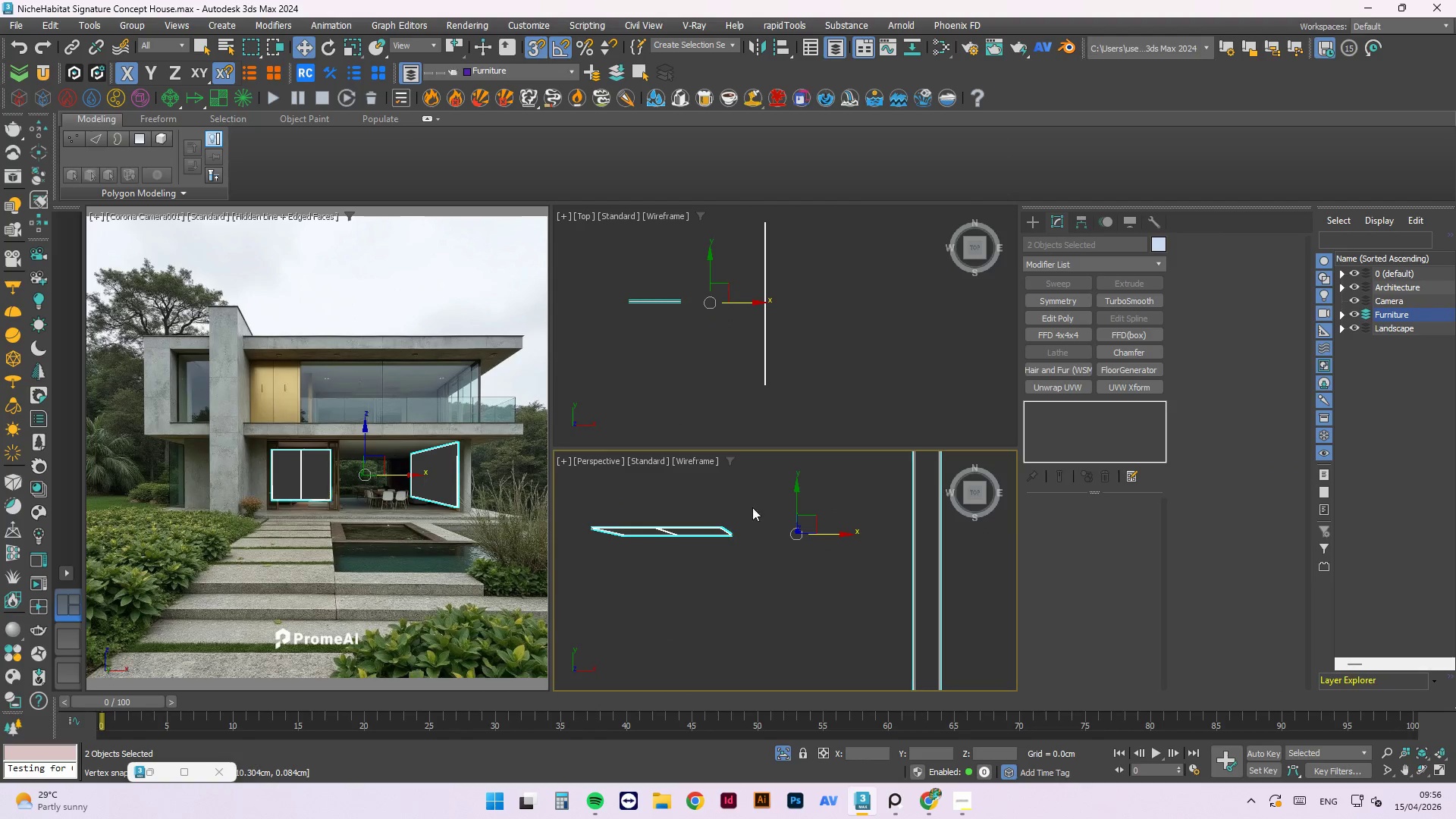 
hold_key(key=AltLeft, duration=0.7)
 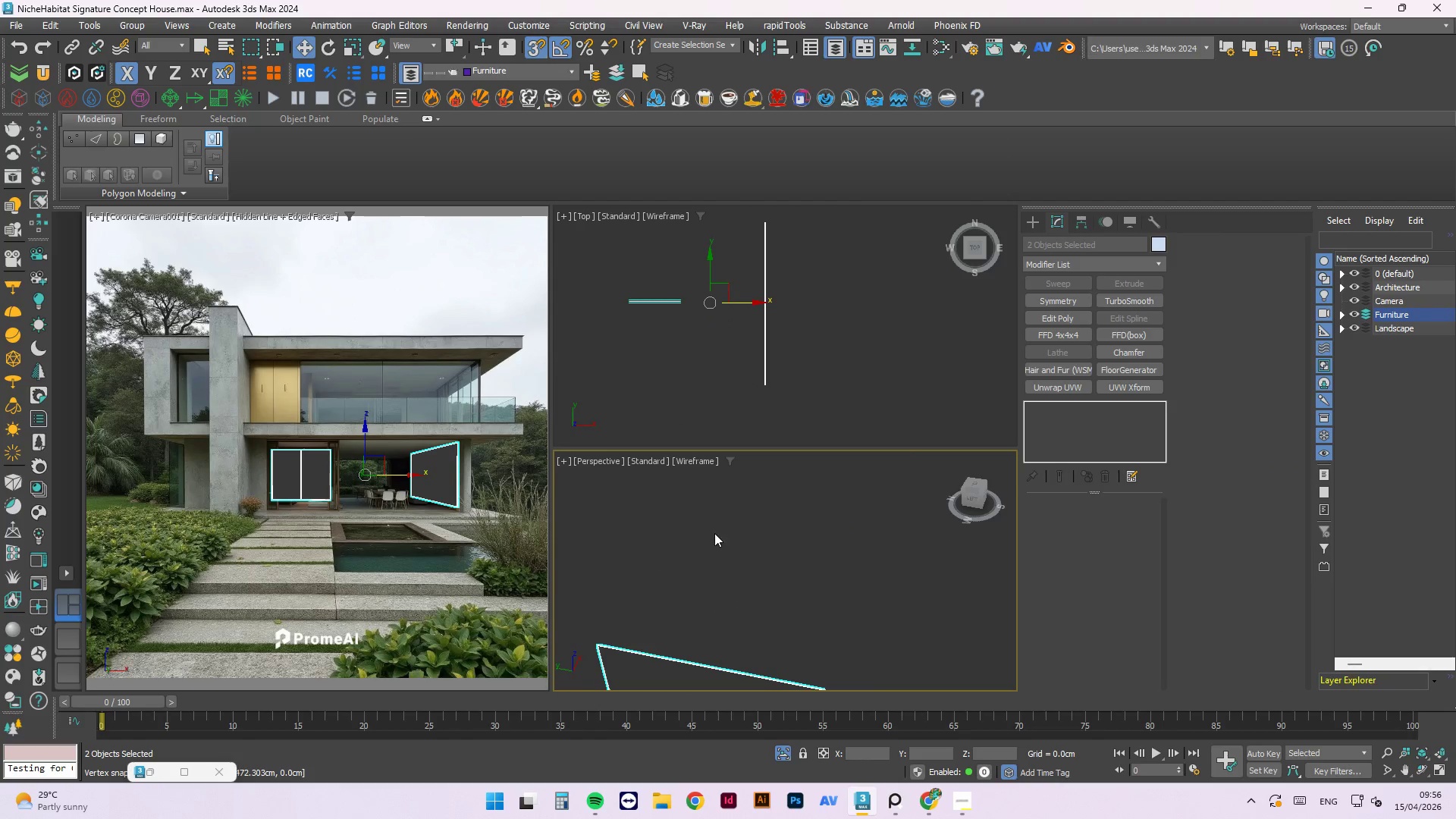 
scroll: coordinate [695, 563], scroll_direction: down, amount: 5.0
 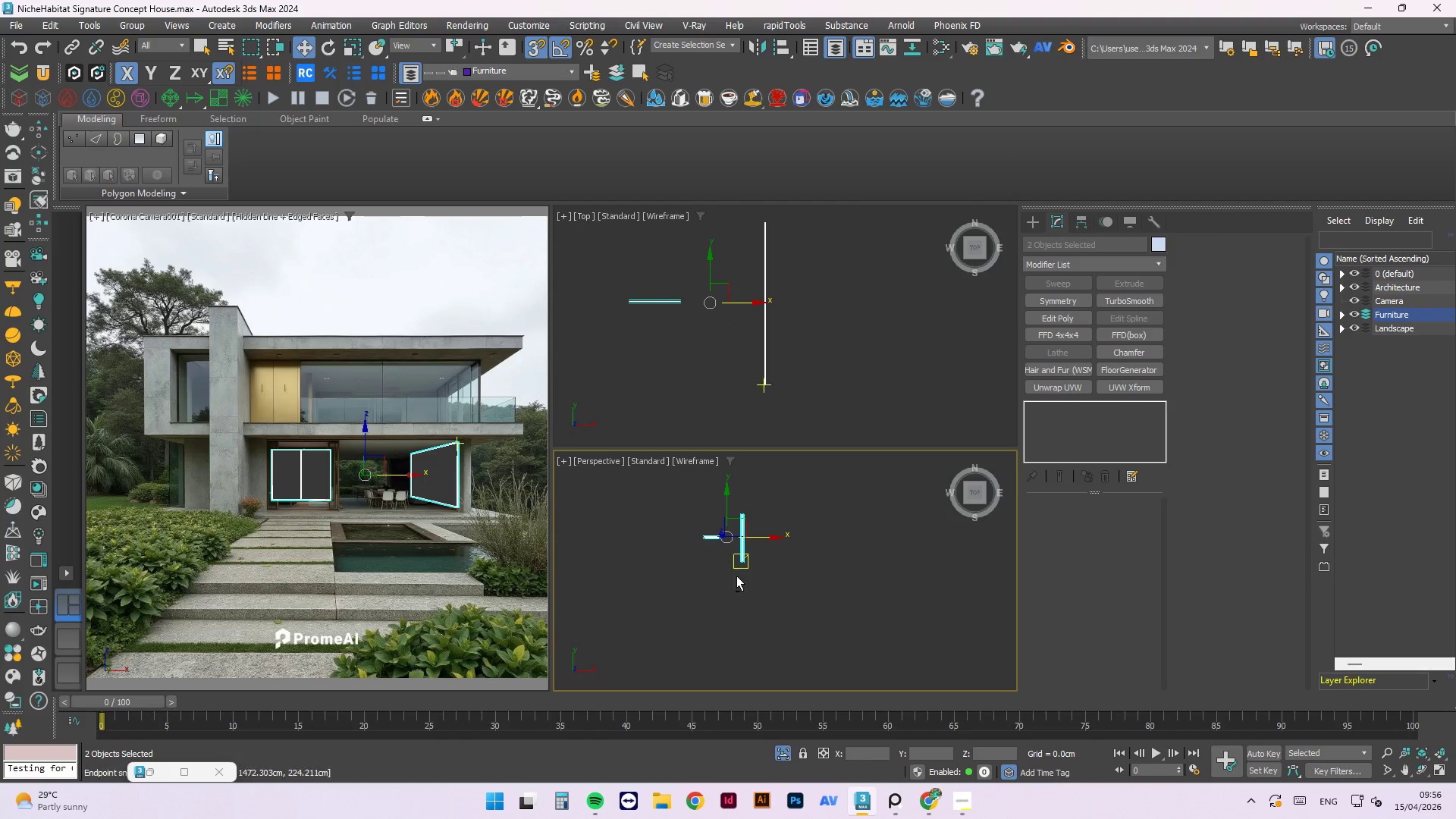 
hold_key(key=AltLeft, duration=26.28)
left_click([720, 522])
 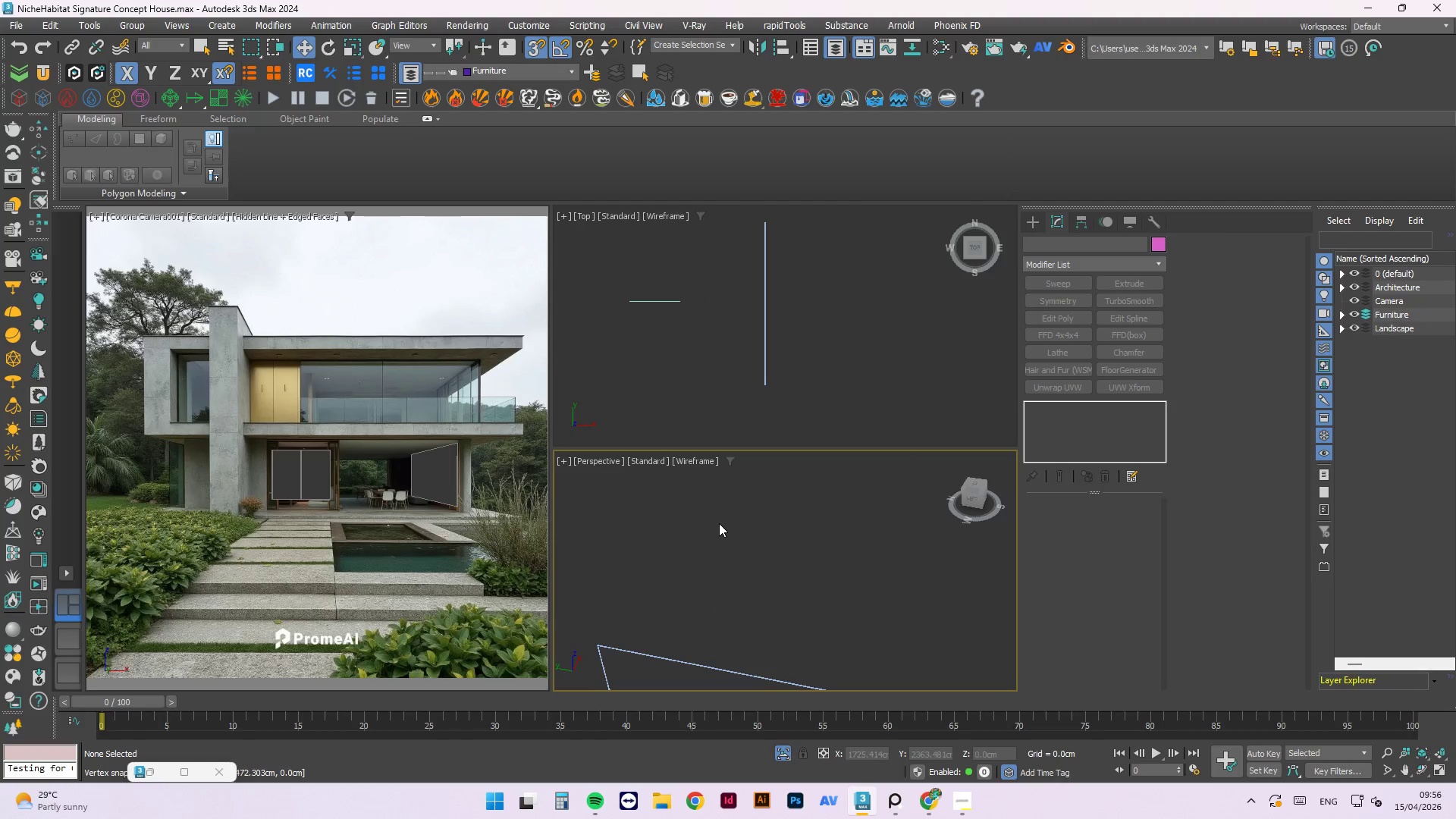 
scroll: coordinate [736, 494], scroll_direction: up, amount: 4.0
 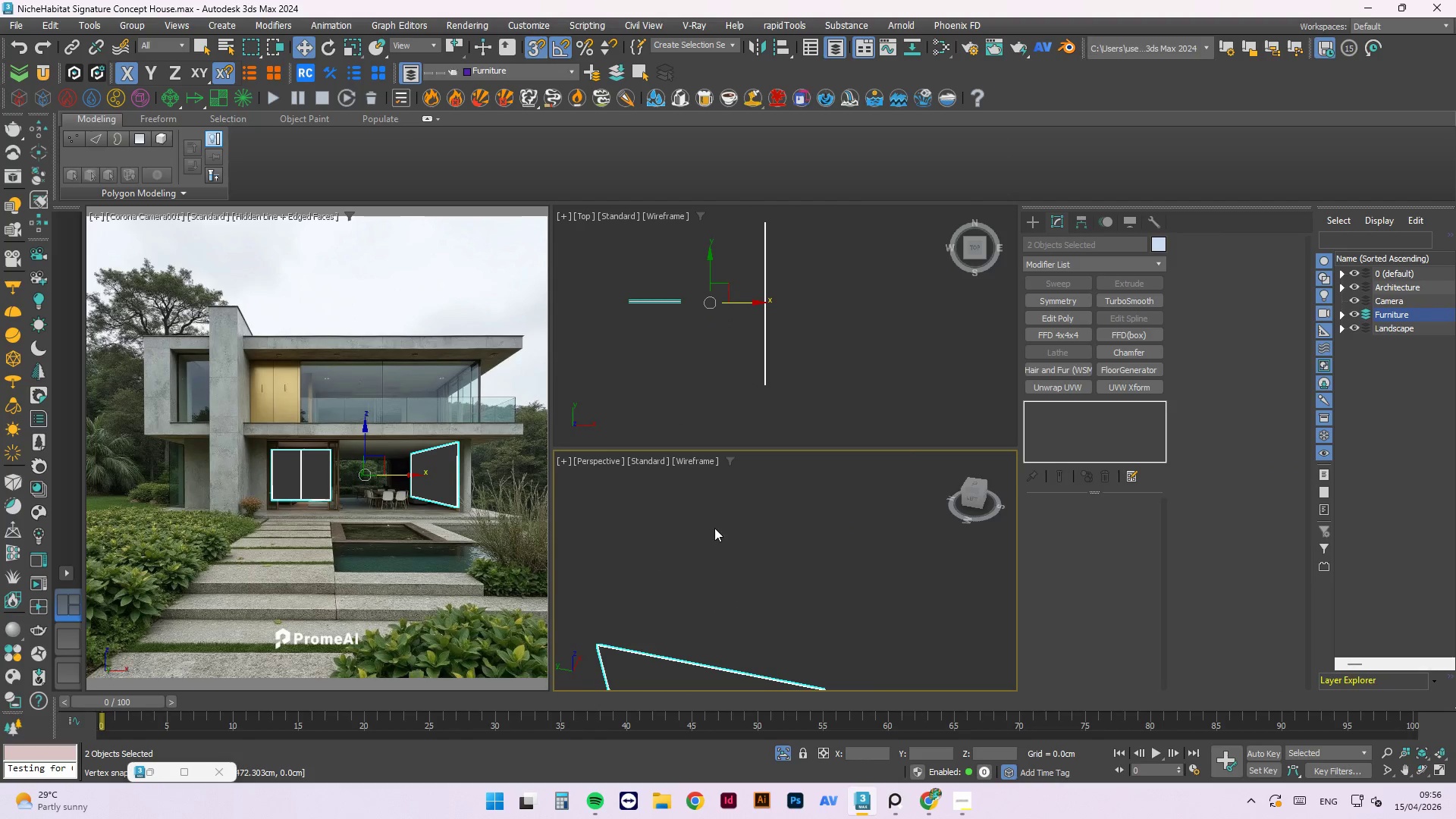 
scroll: coordinate [719, 523], scroll_direction: down, amount: 2.0
 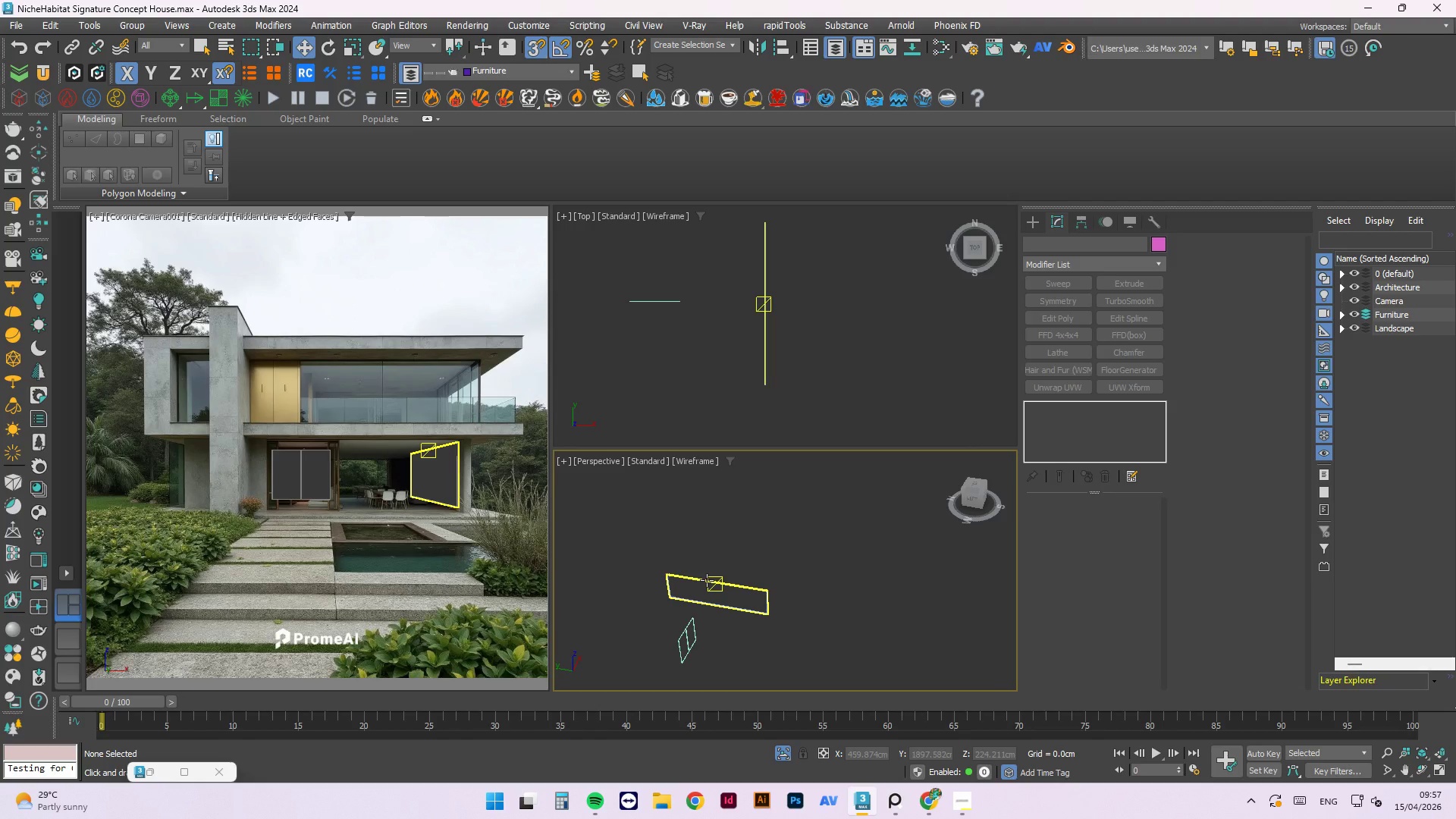 
hold_key(key=AltLeft, duration=0.7)
 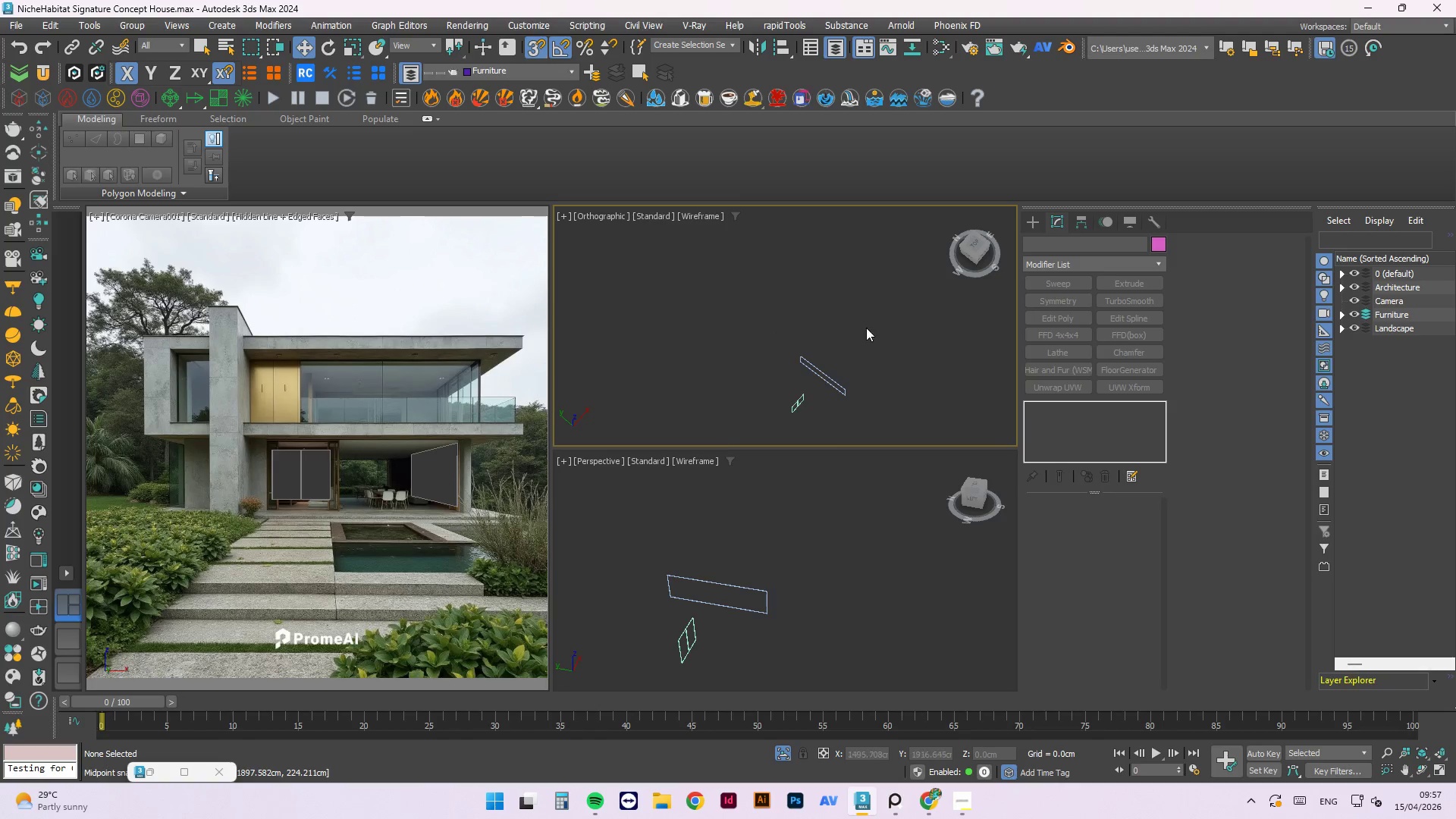 
scroll: coordinate [766, 322], scroll_direction: down, amount: 3.0
 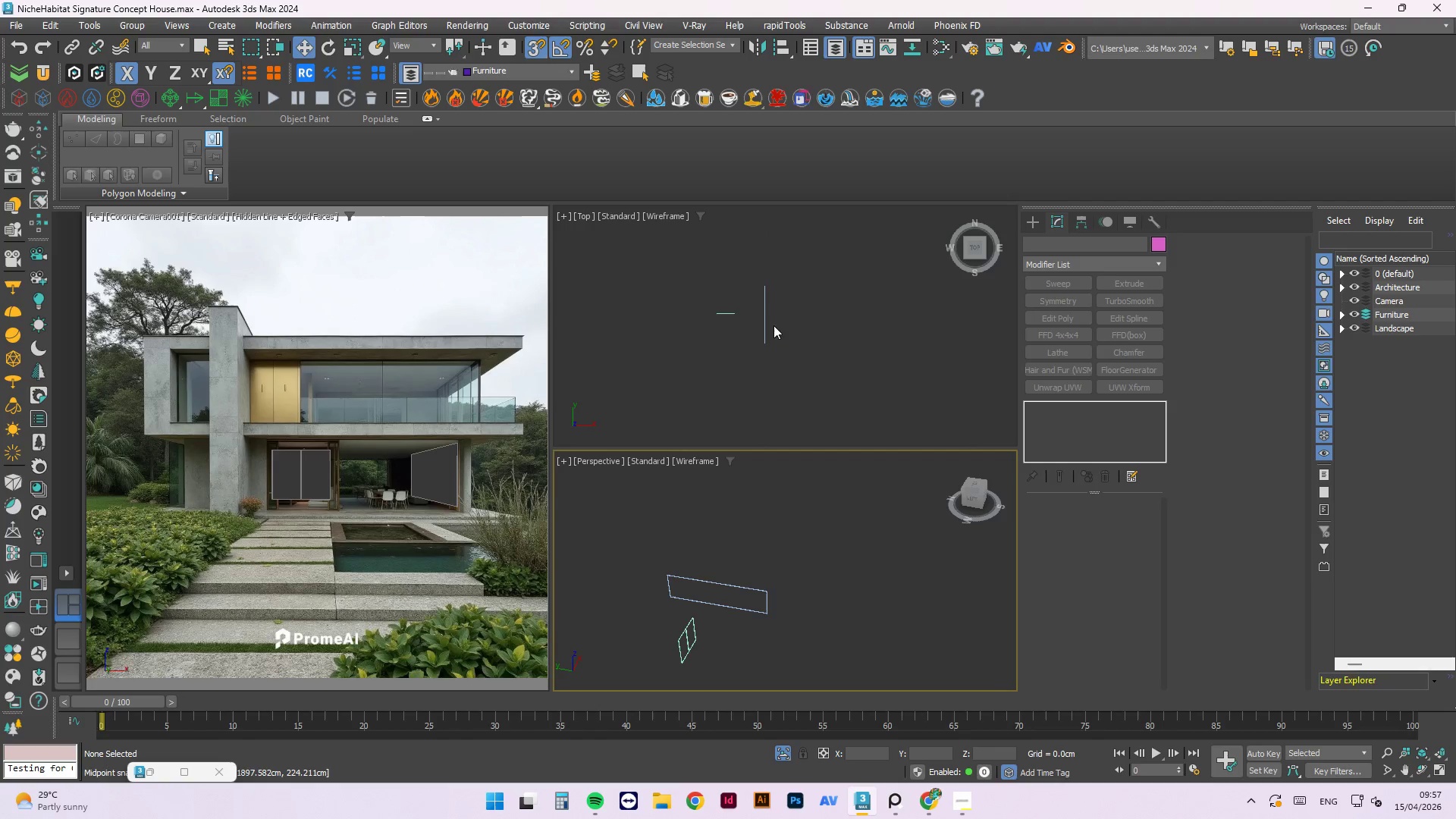 
scroll: coordinate [761, 346], scroll_direction: up, amount: 5.0
 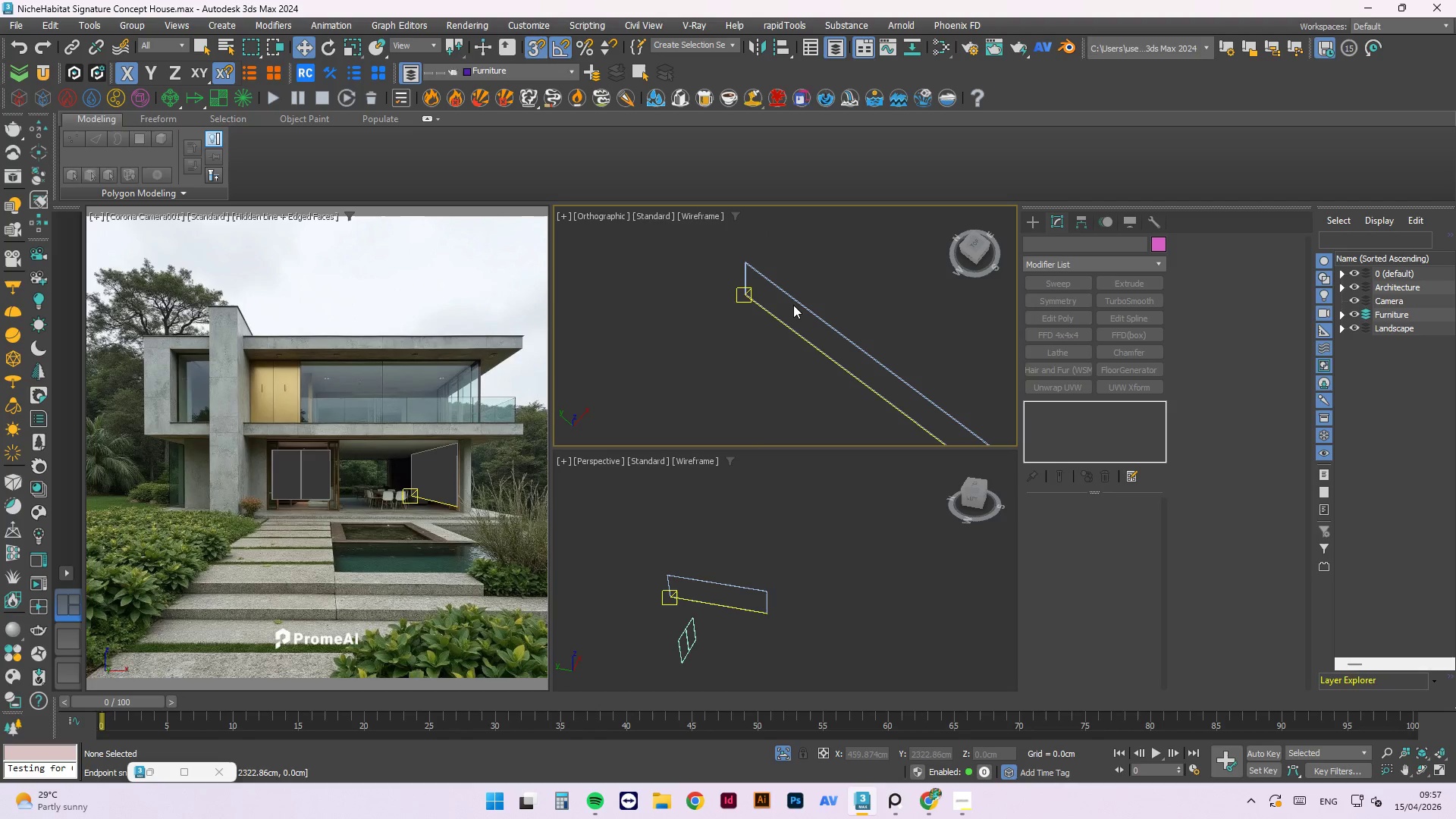 
key(Alt+AltLeft)
 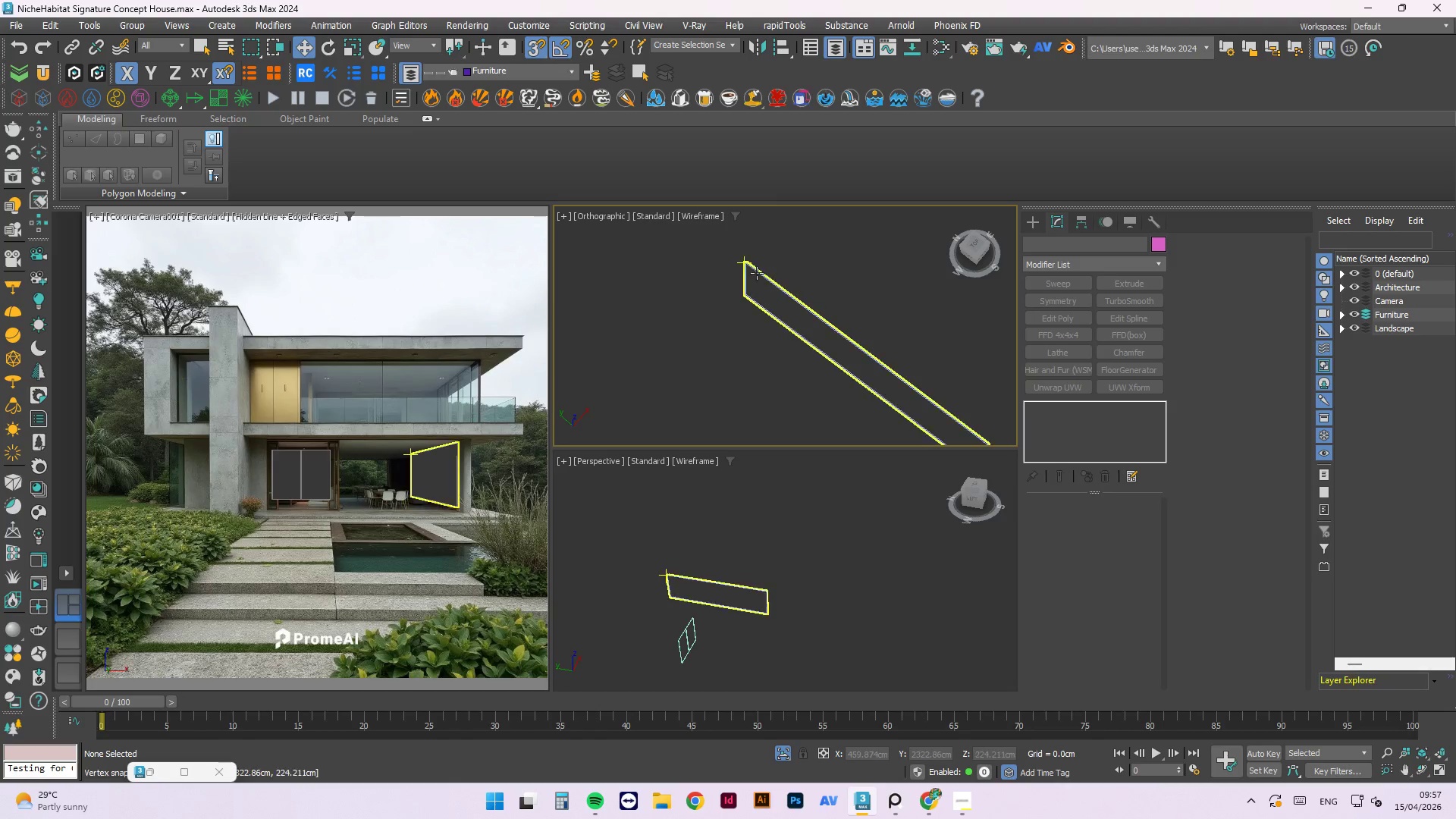 
key(Alt+1)
 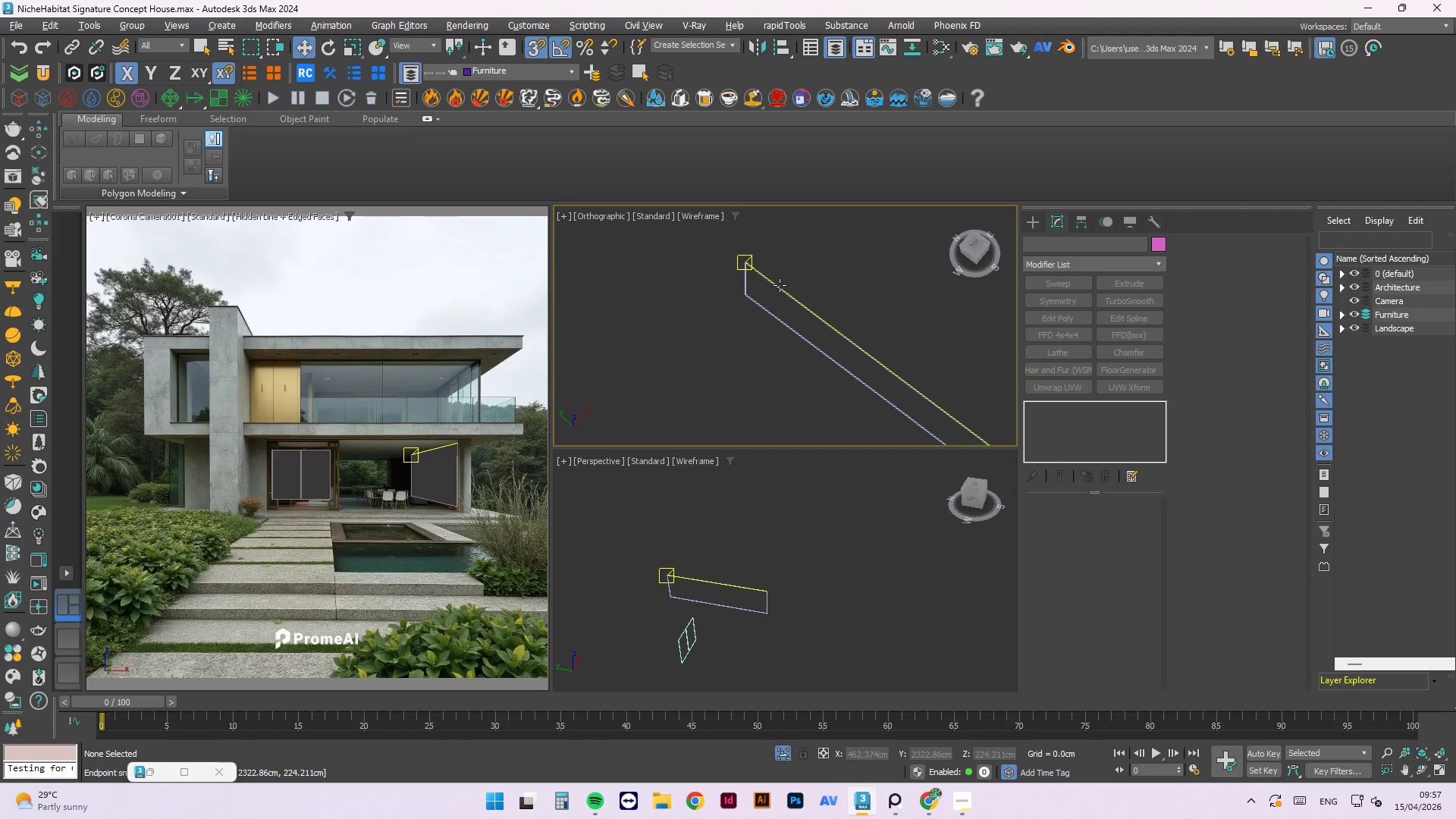 
scroll: coordinate [781, 287], scroll_direction: up, amount: 3.0
 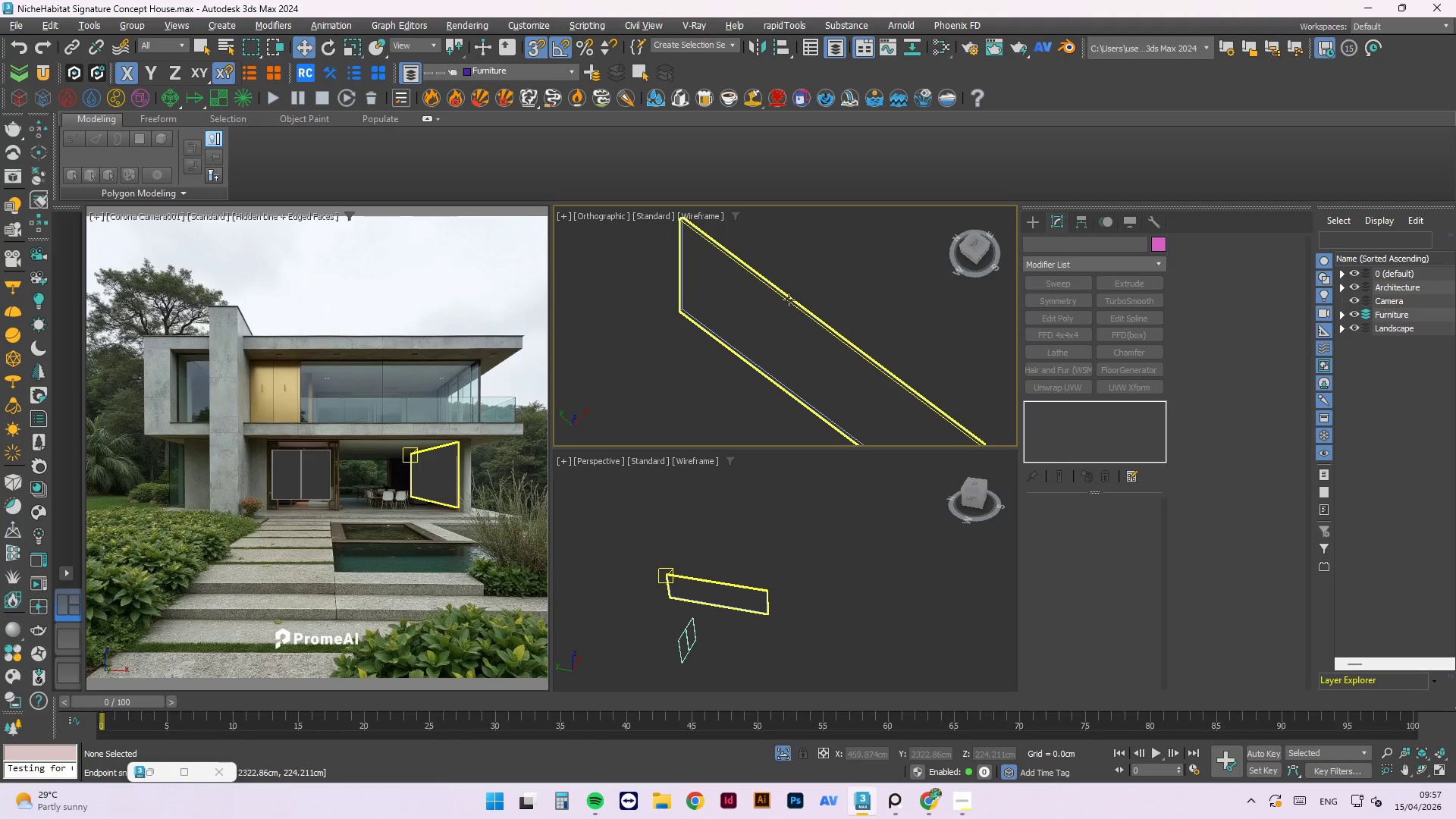 
left_click([789, 298])
 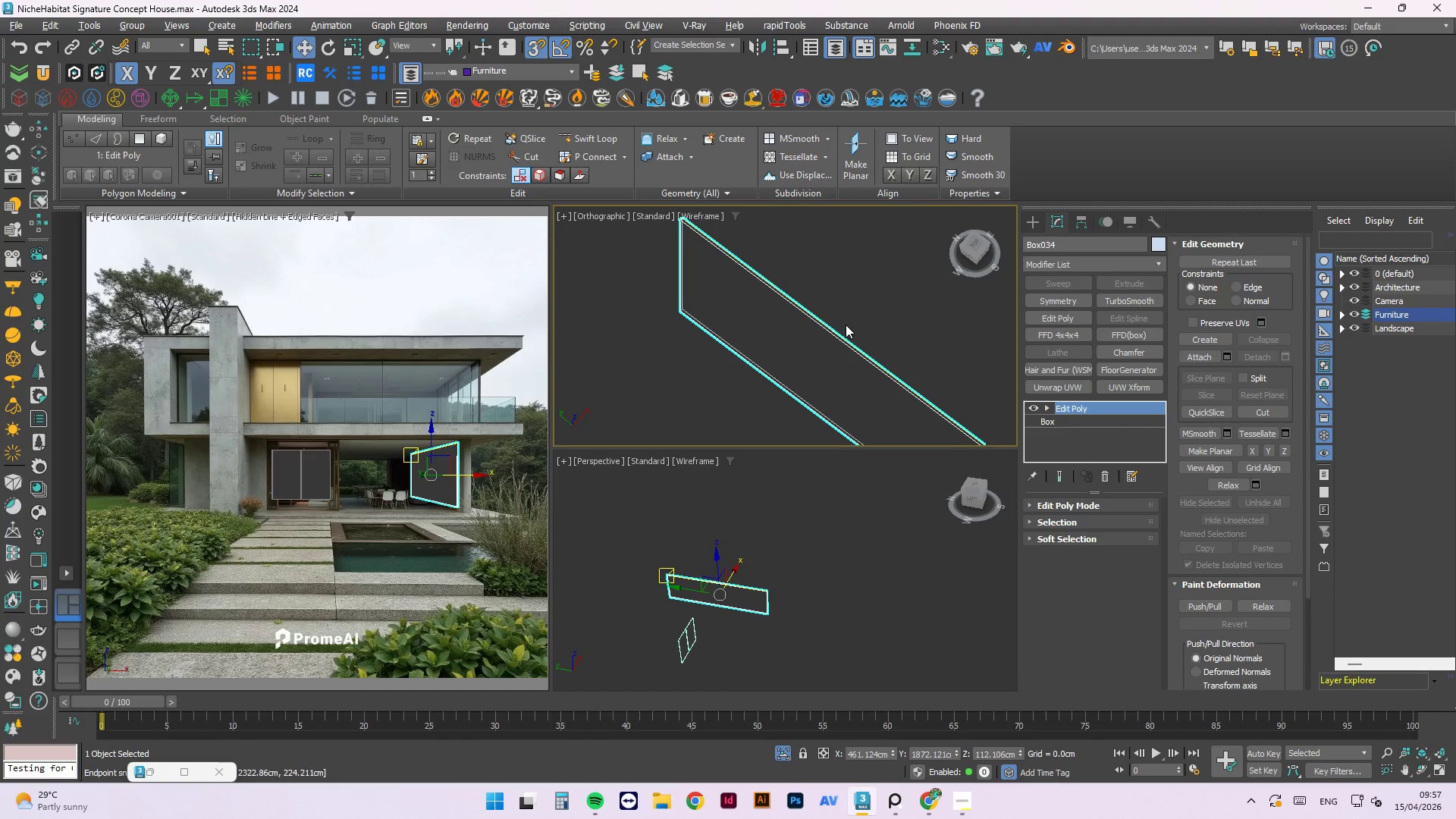 
key(Alt+AltLeft)
 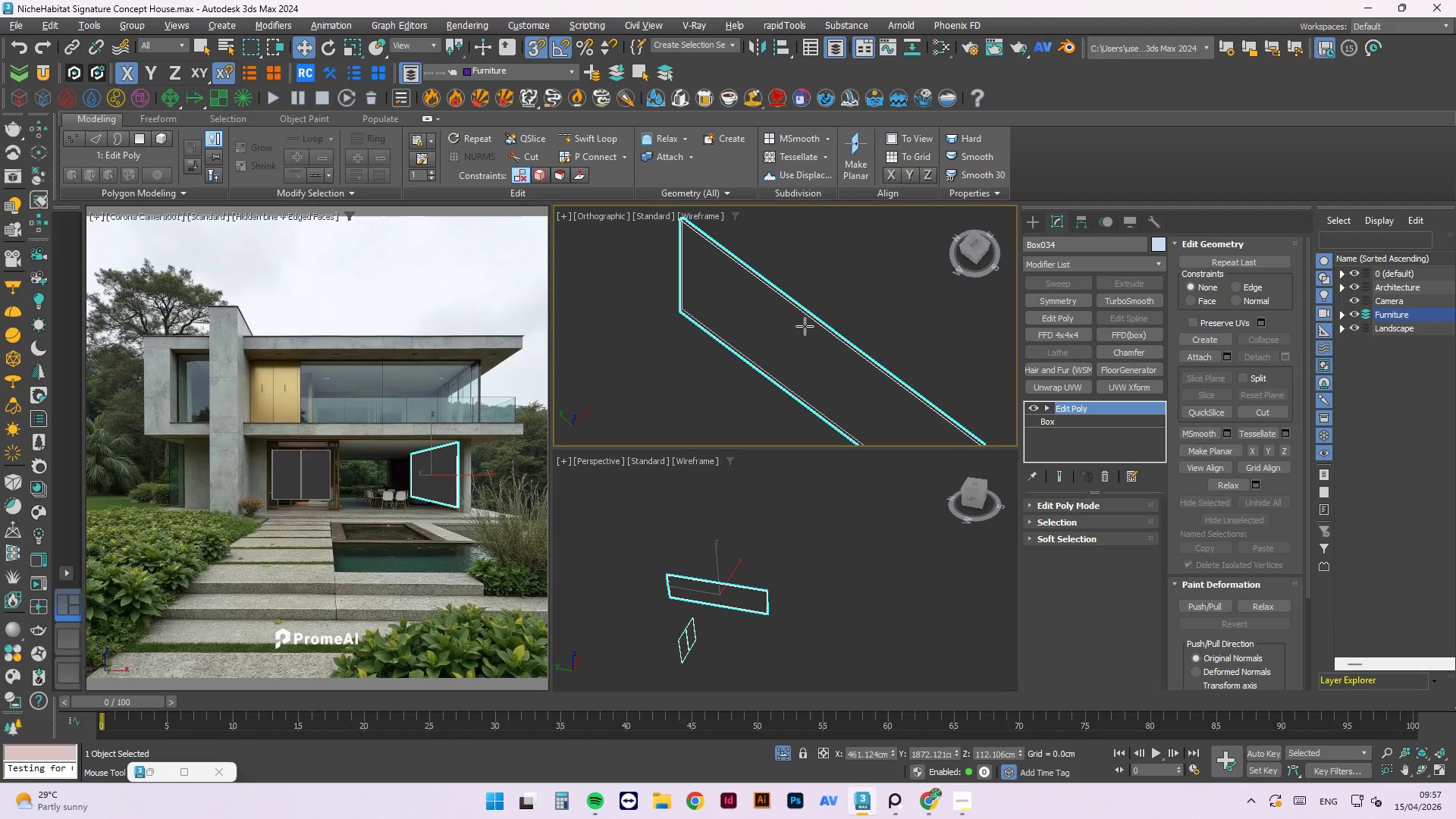 
key(Alt+1)
 